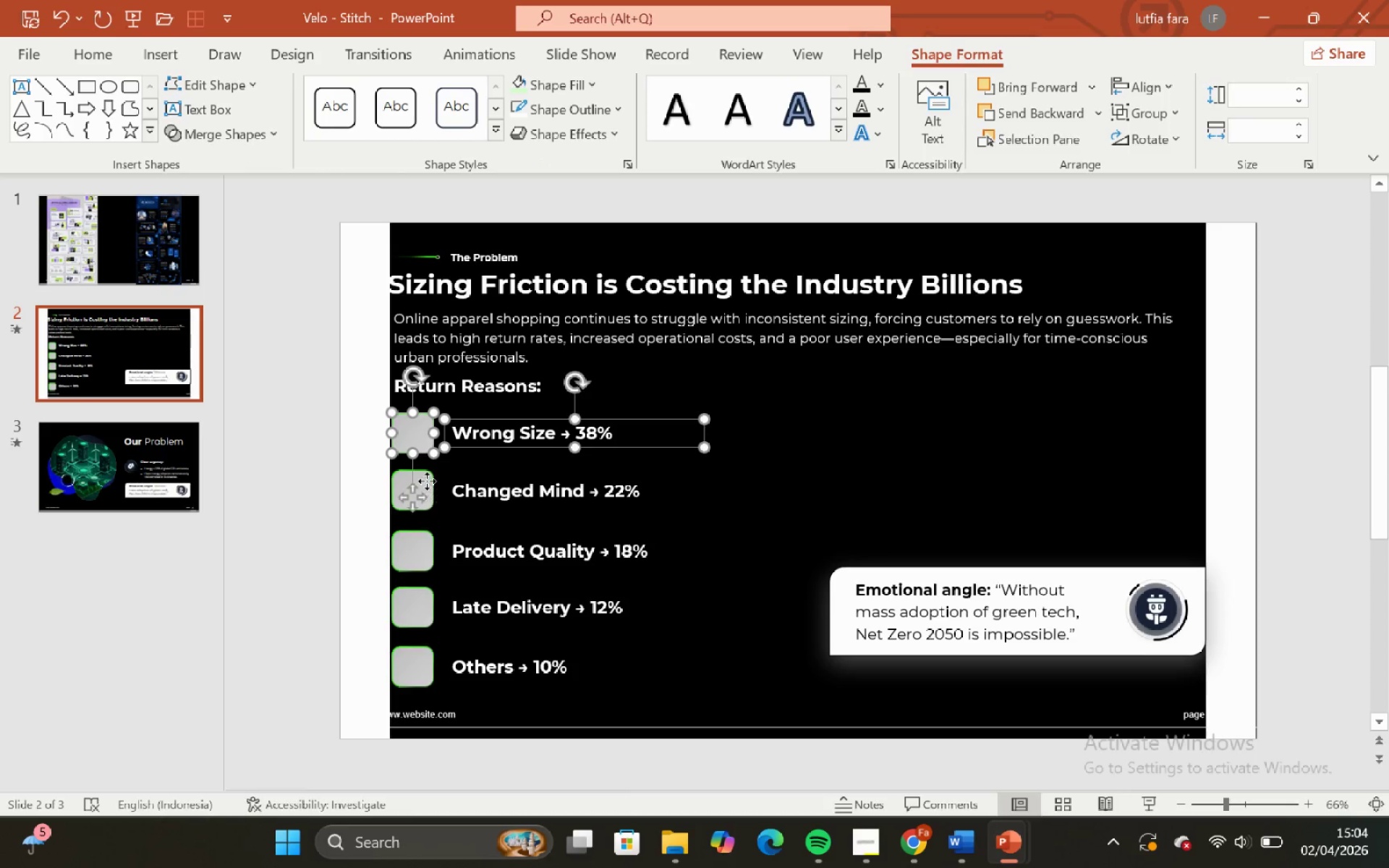 
hold_key(key=ShiftLeft, duration=0.53)
double_click([514, 495])
 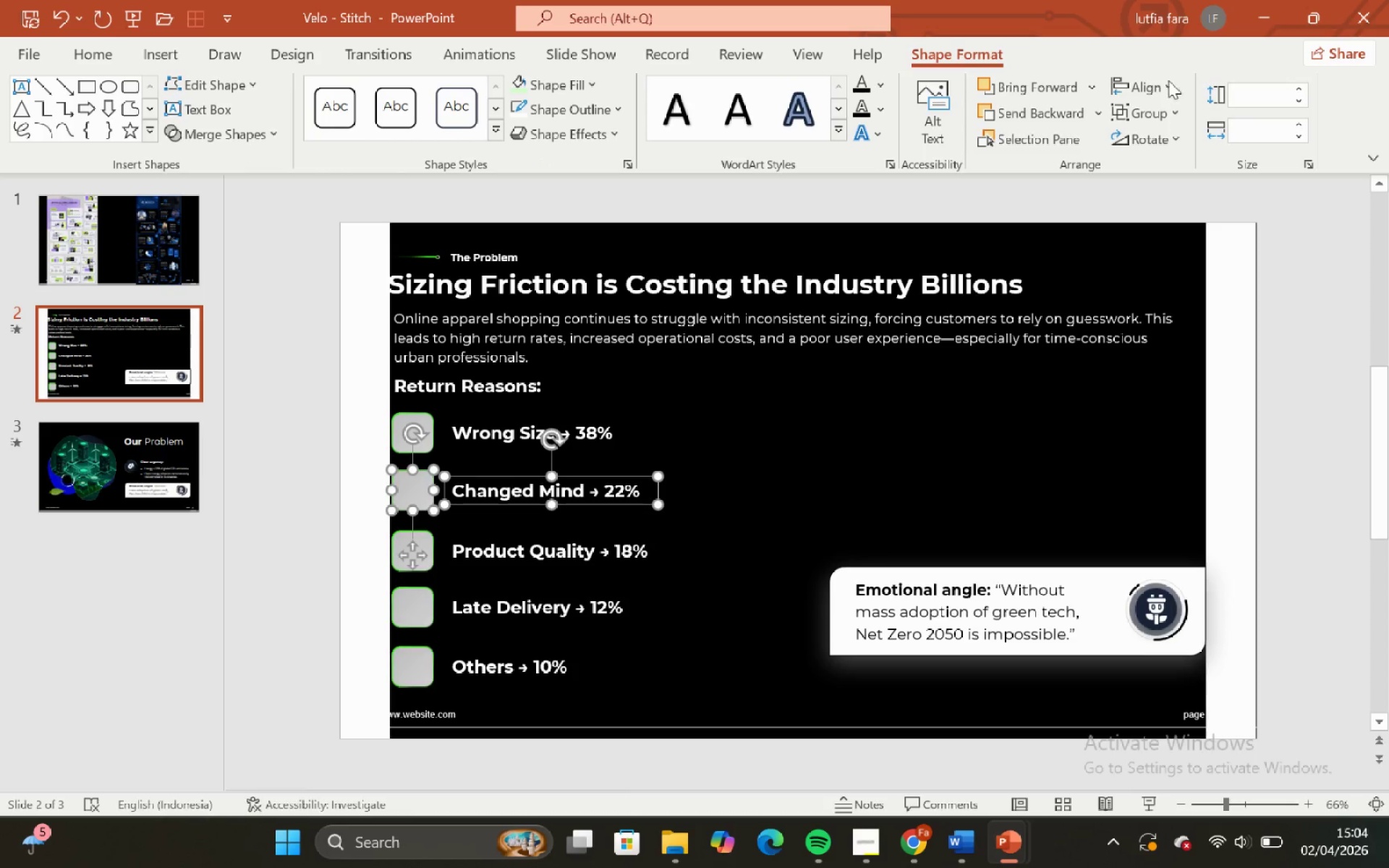 
left_click([1151, 95])
 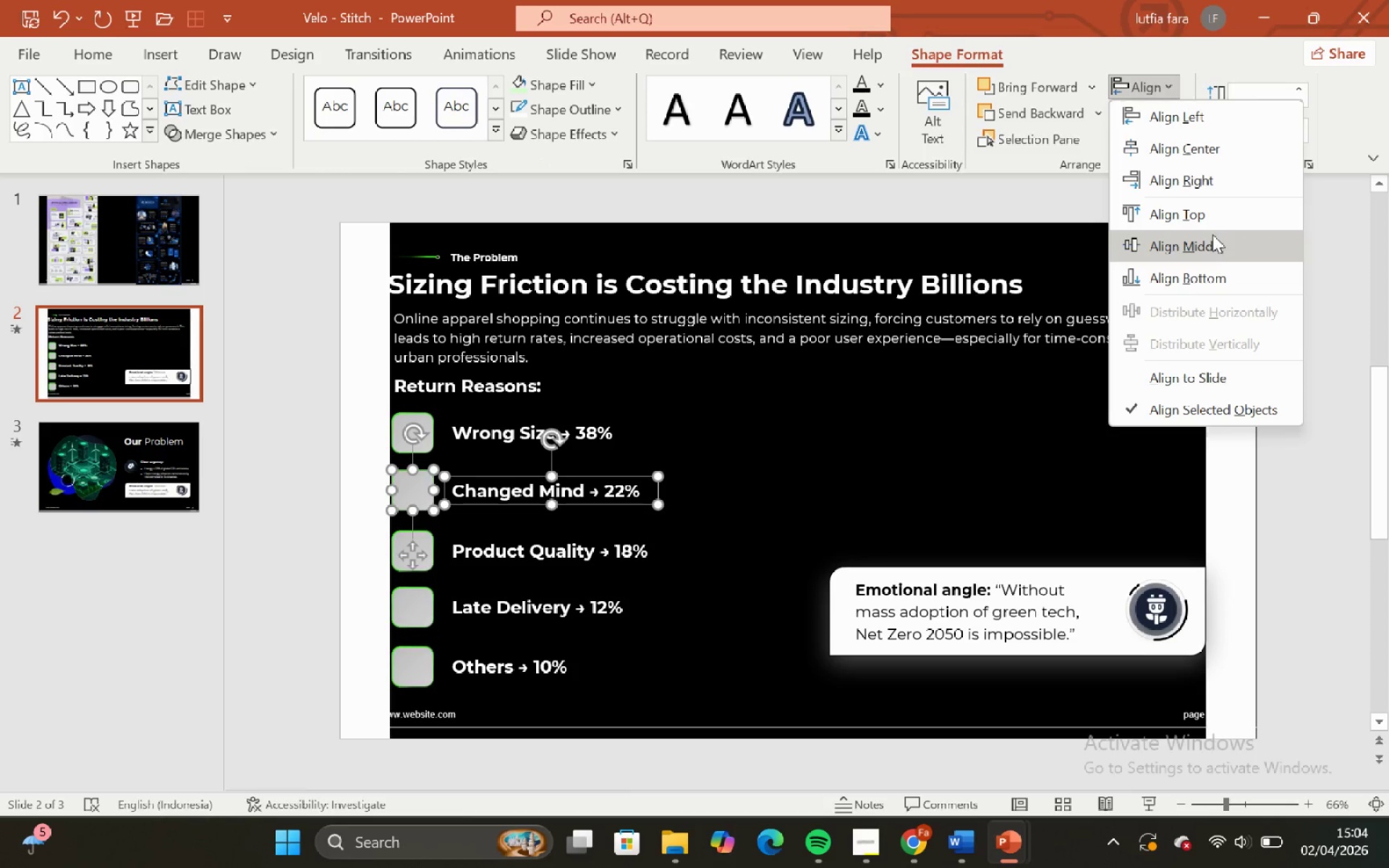 
left_click([1213, 242])
 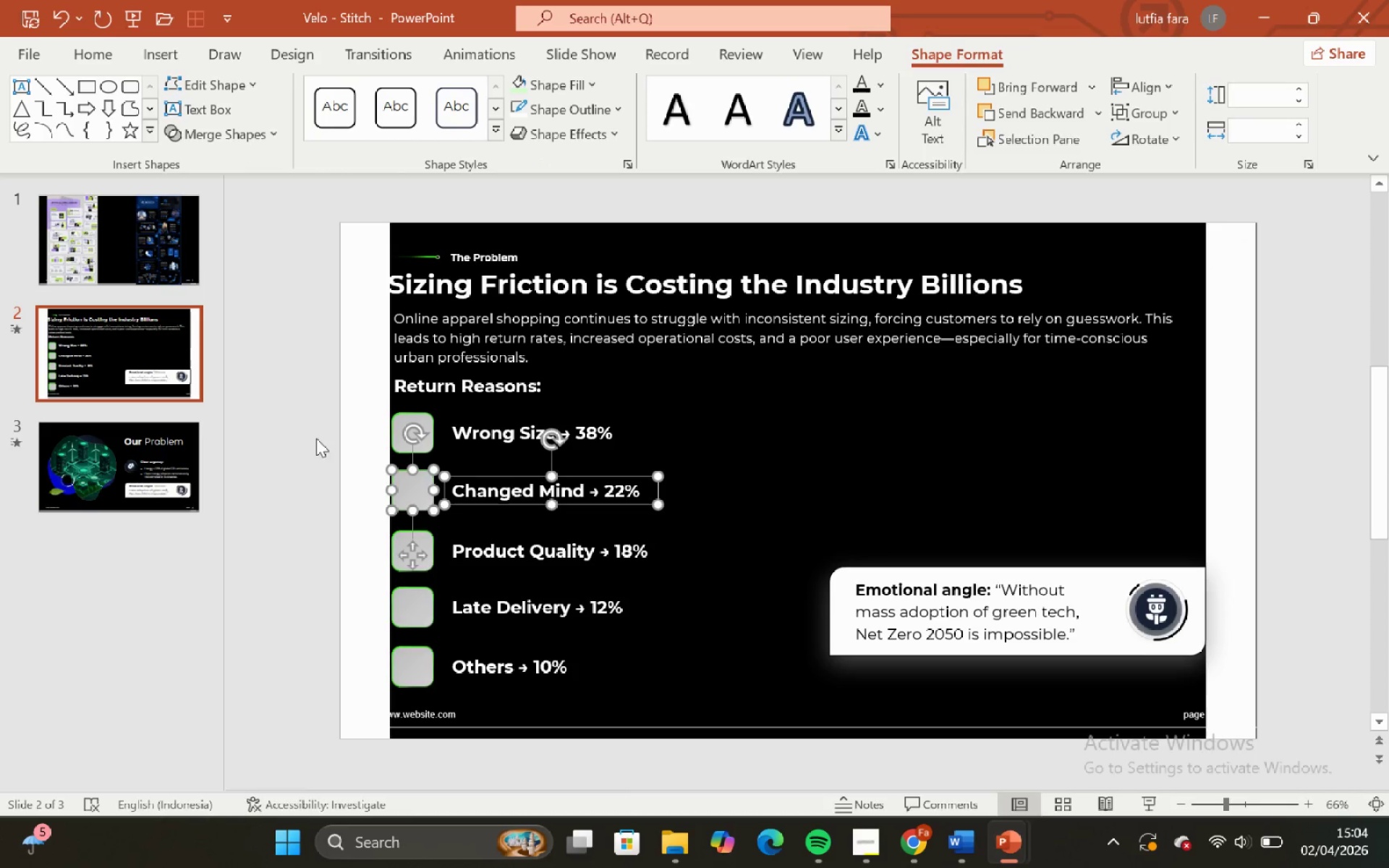 
left_click([294, 433])
 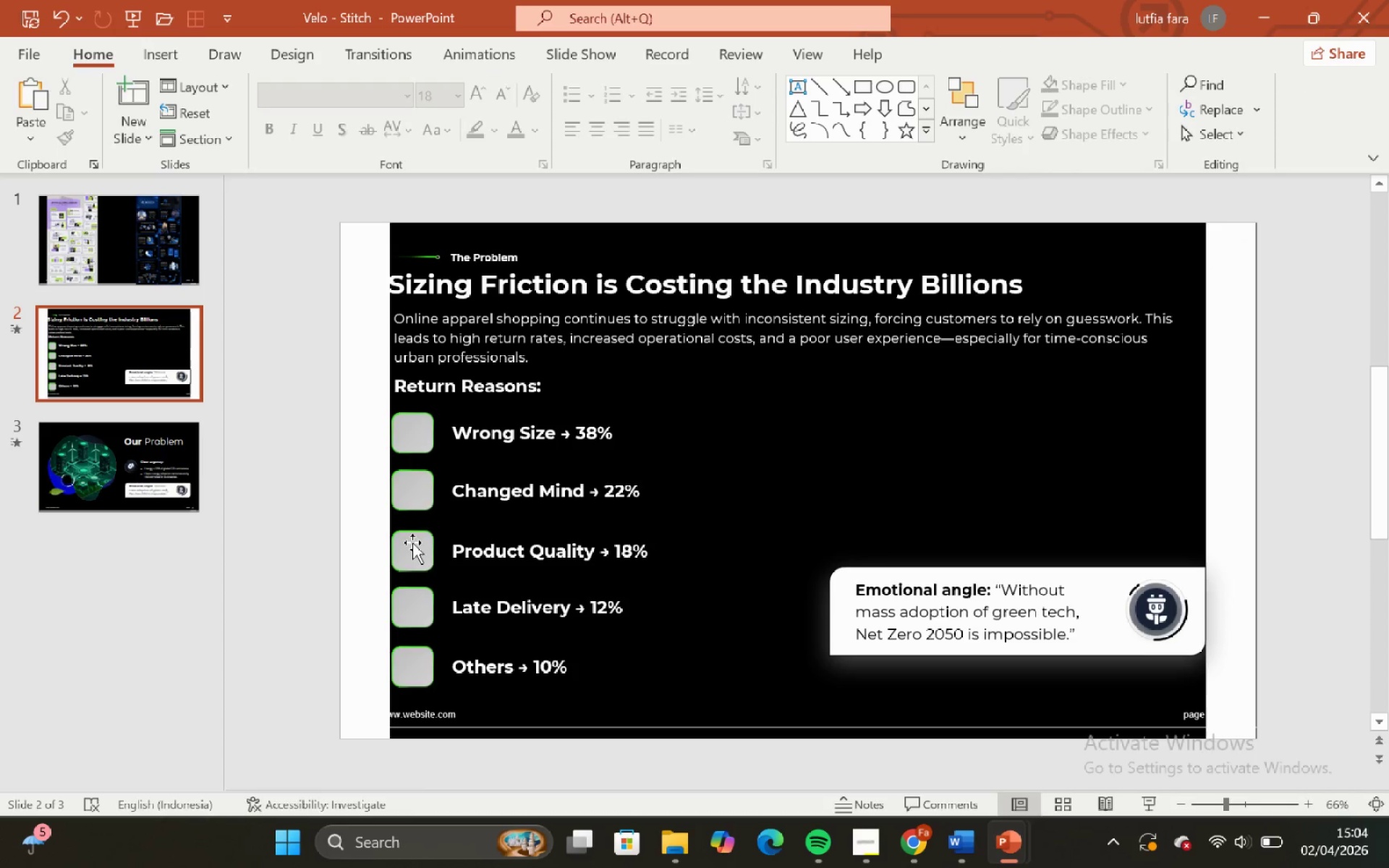 
left_click_drag(start_coordinate=[412, 542], to_coordinate=[469, 557])
 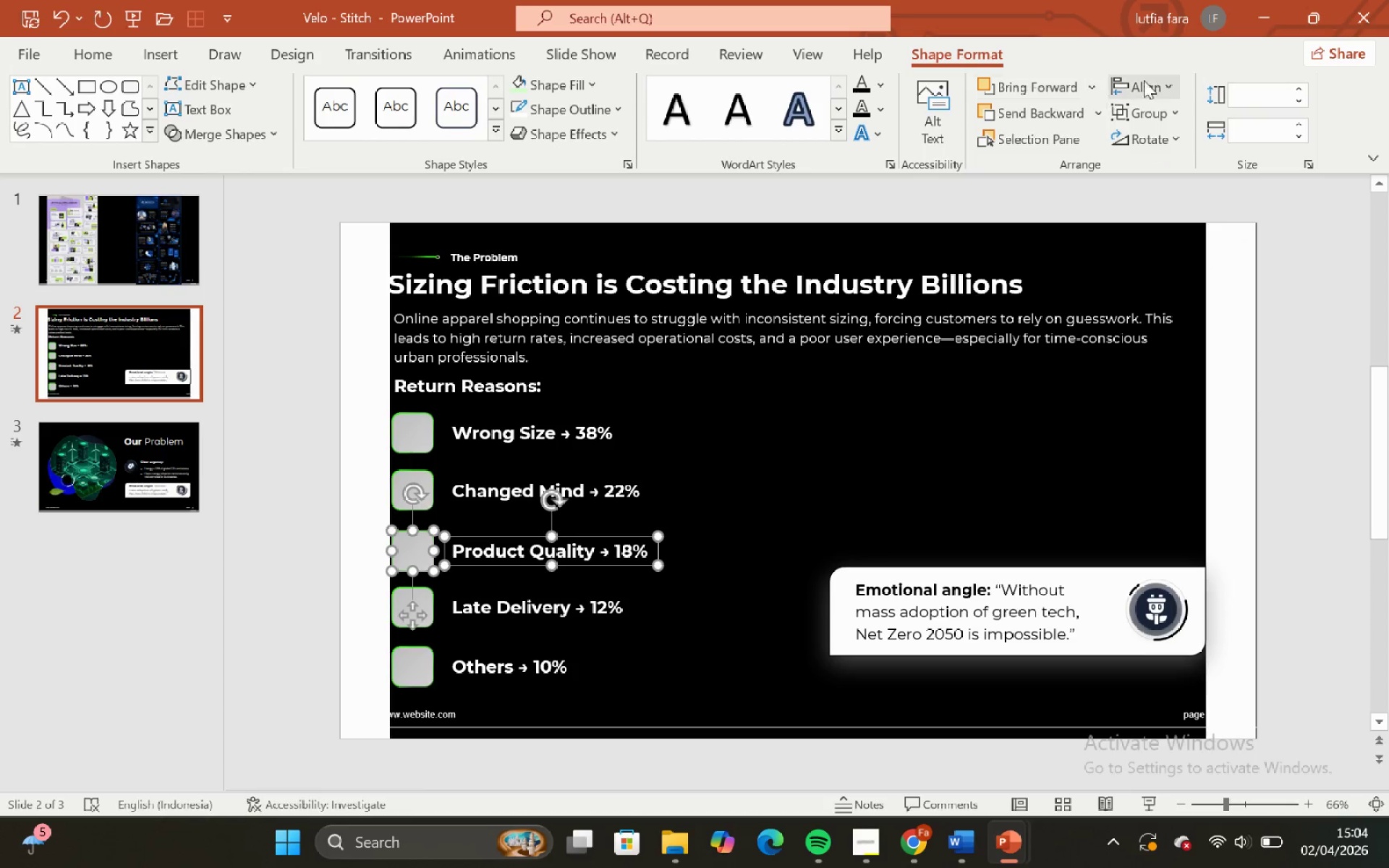 
hold_key(key=ShiftLeft, duration=0.44)
double_click([469, 557])
 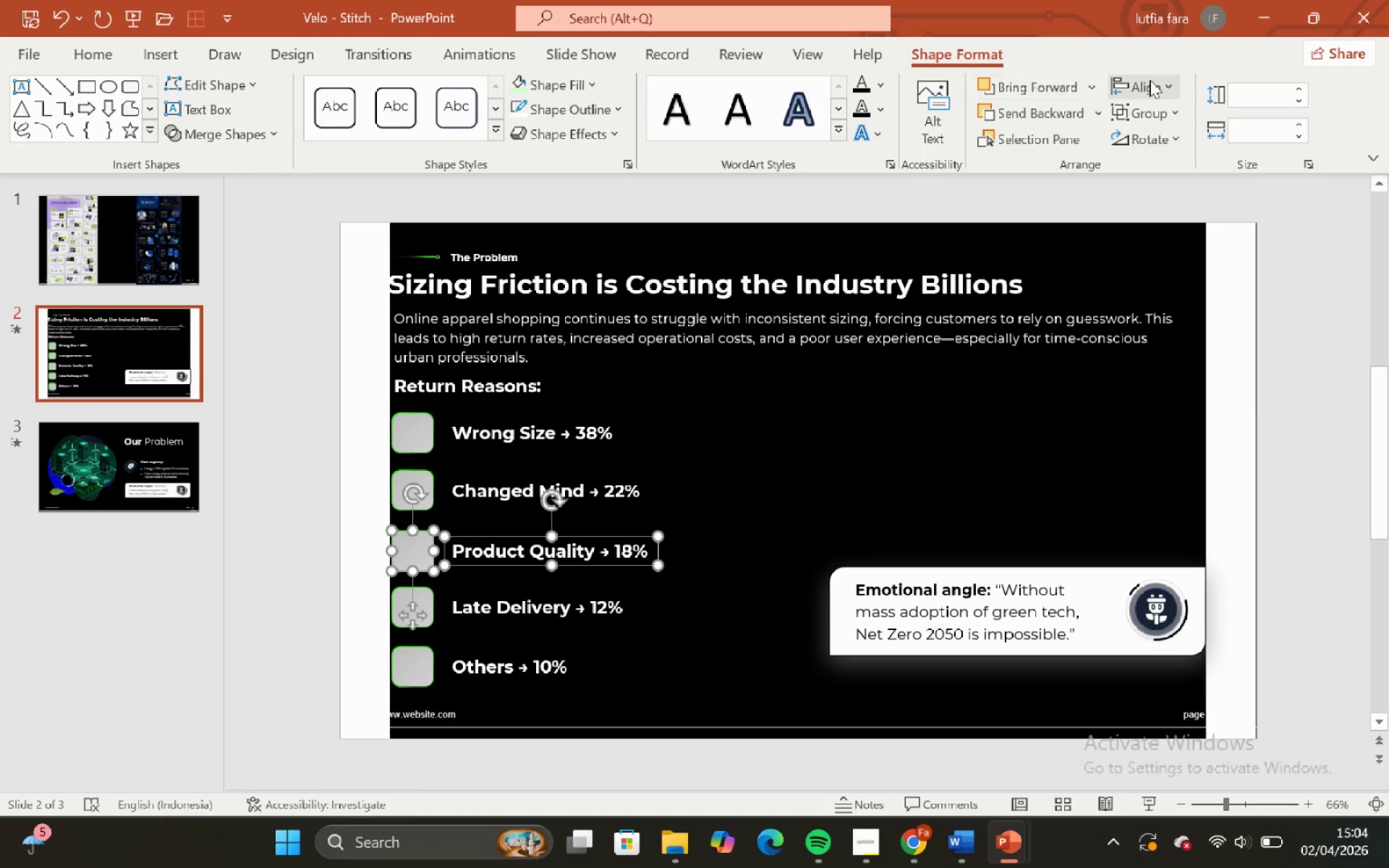 
left_click([1150, 80])
 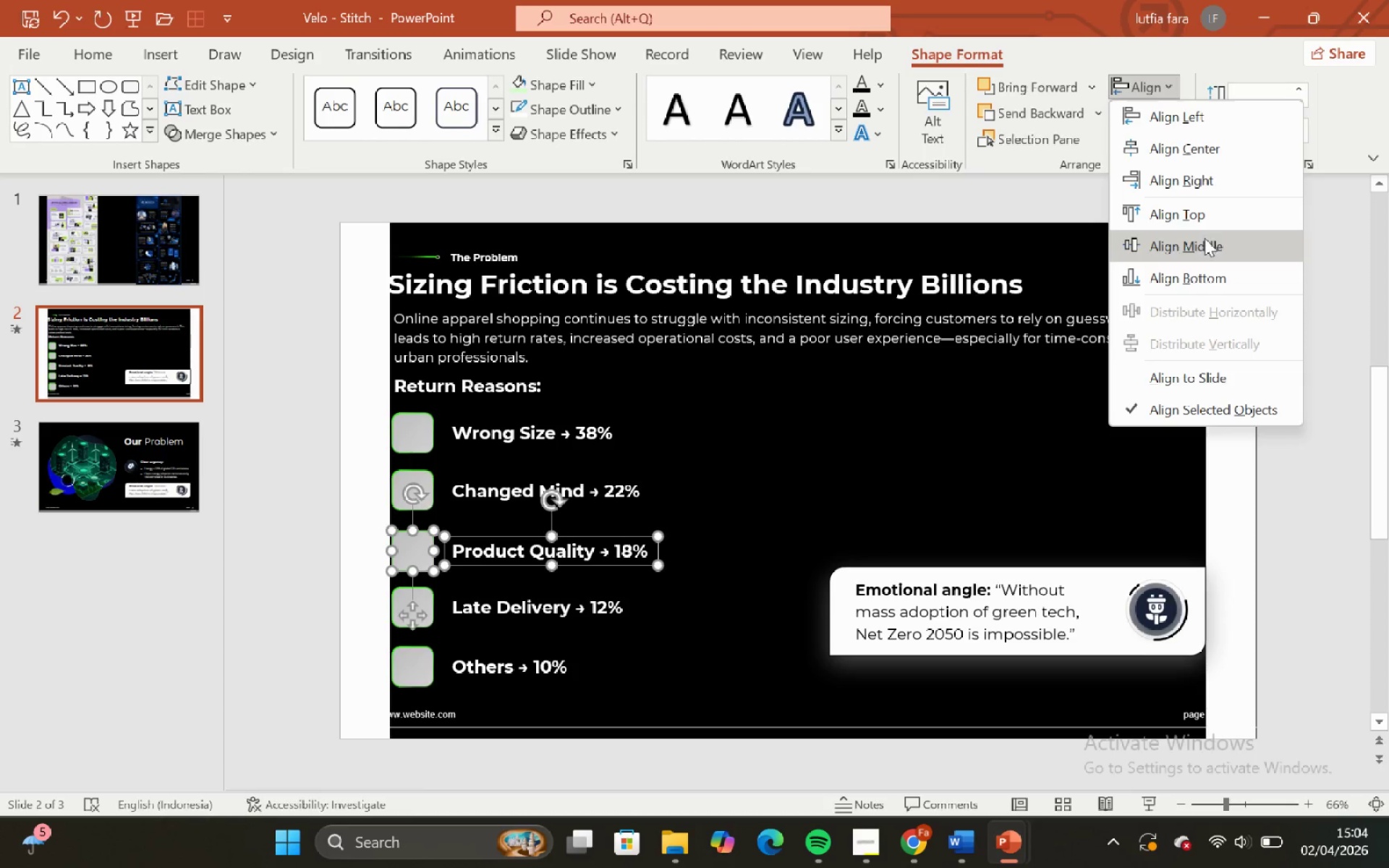 
left_click([1205, 238])
 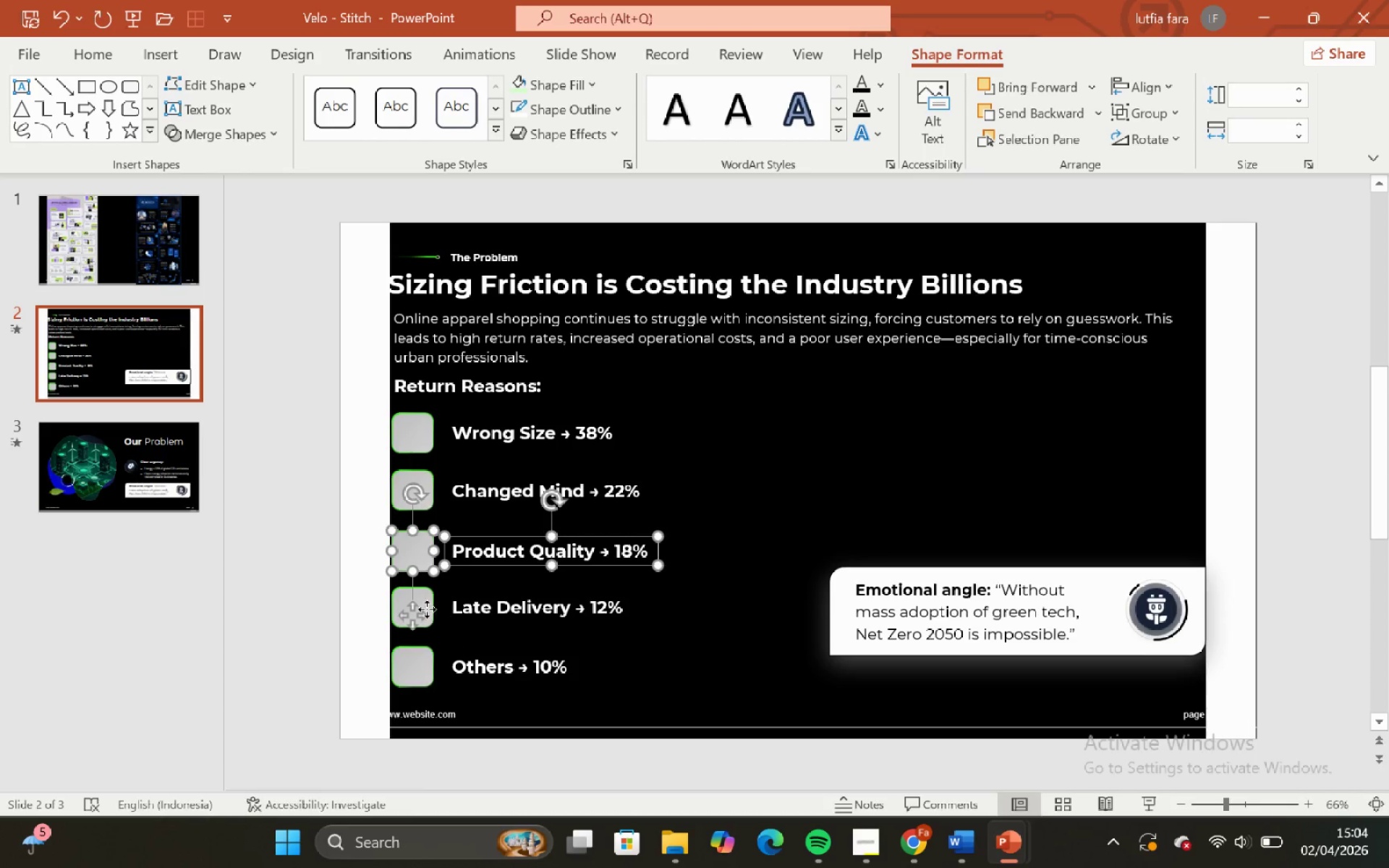 
left_click([422, 597])
 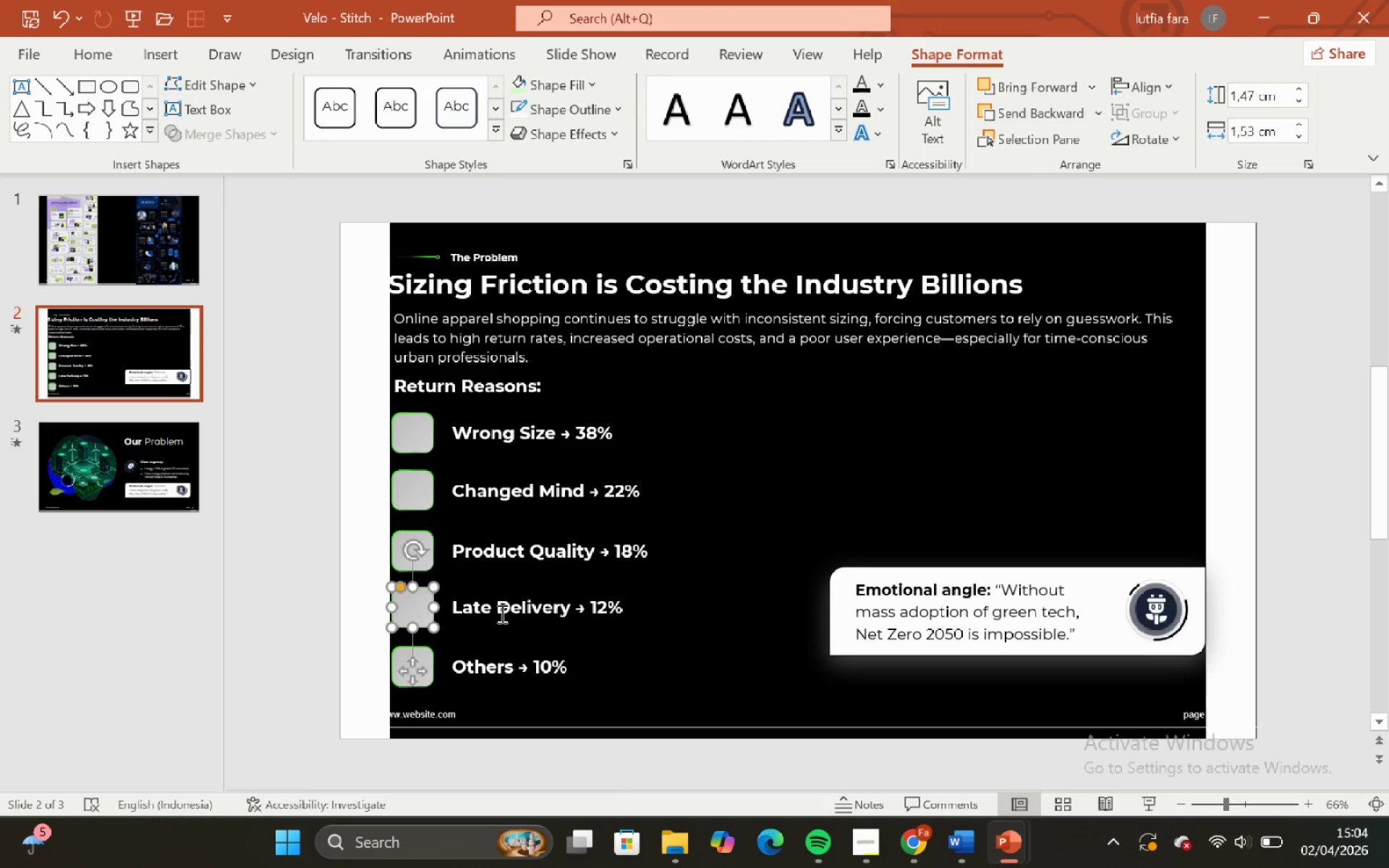 
hold_key(key=ShiftLeft, duration=0.52)
left_click([501, 614])
 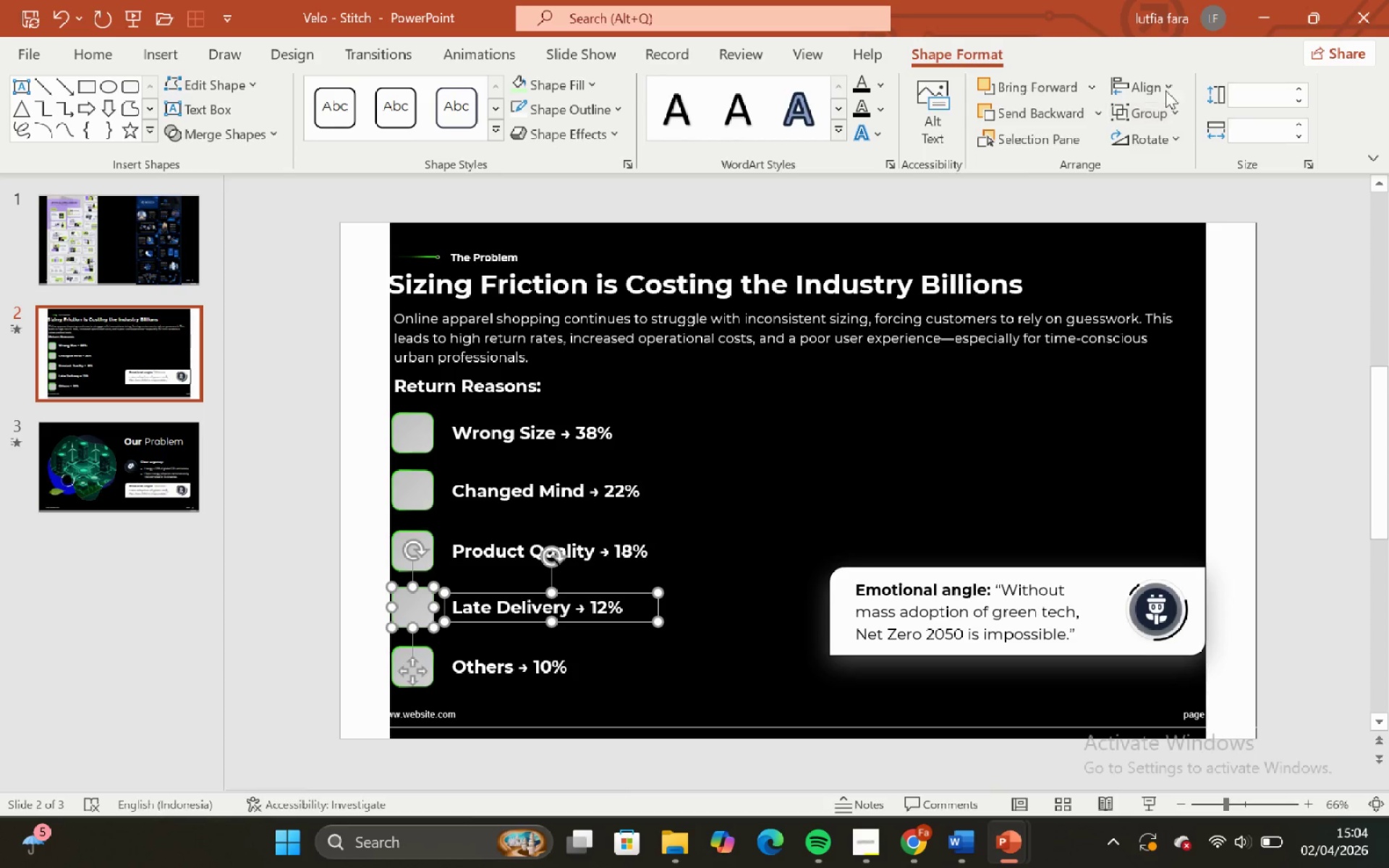 
left_click_drag(start_coordinate=[1160, 82], to_coordinate=[1195, 240])
 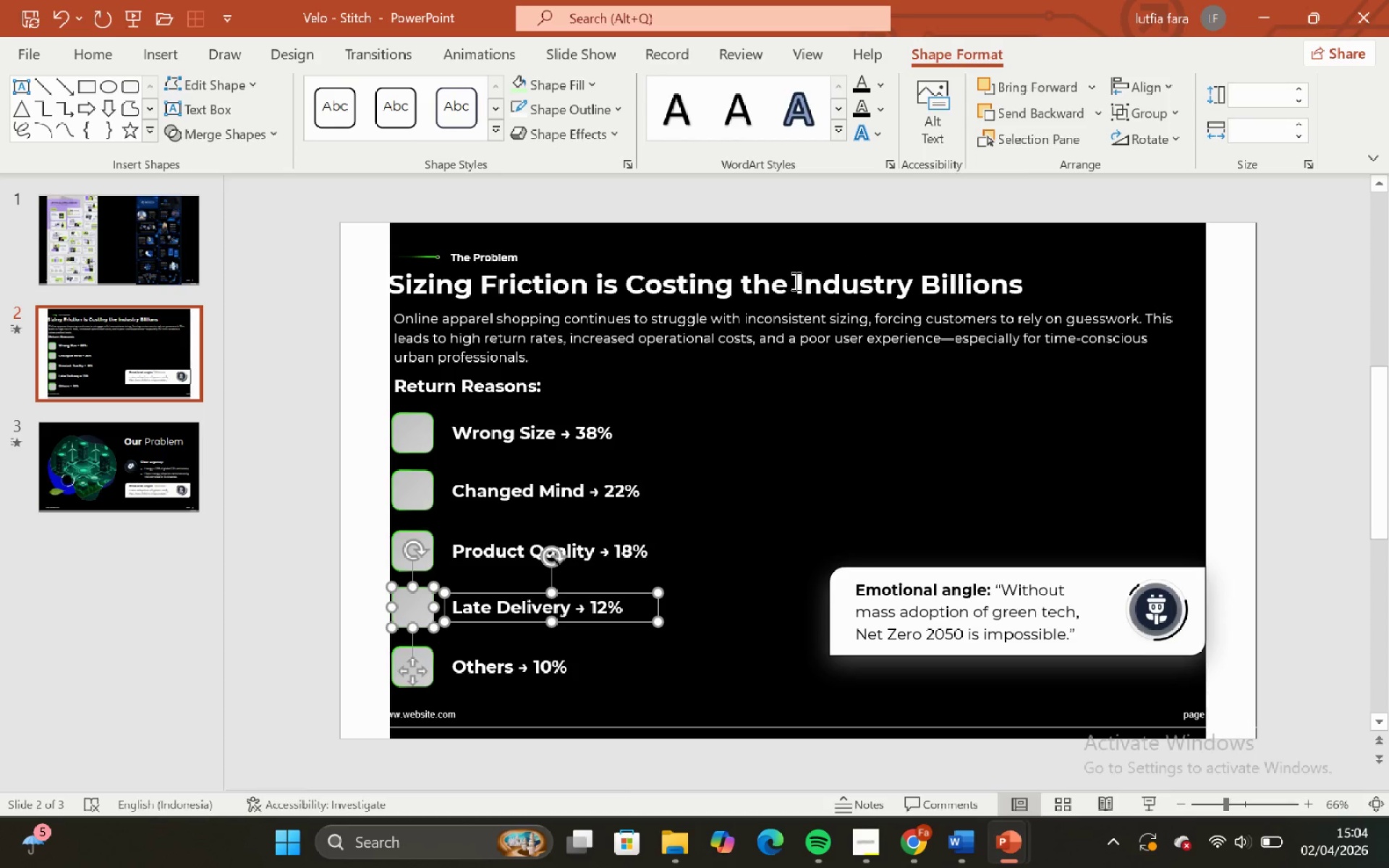 
left_click([1195, 240])
 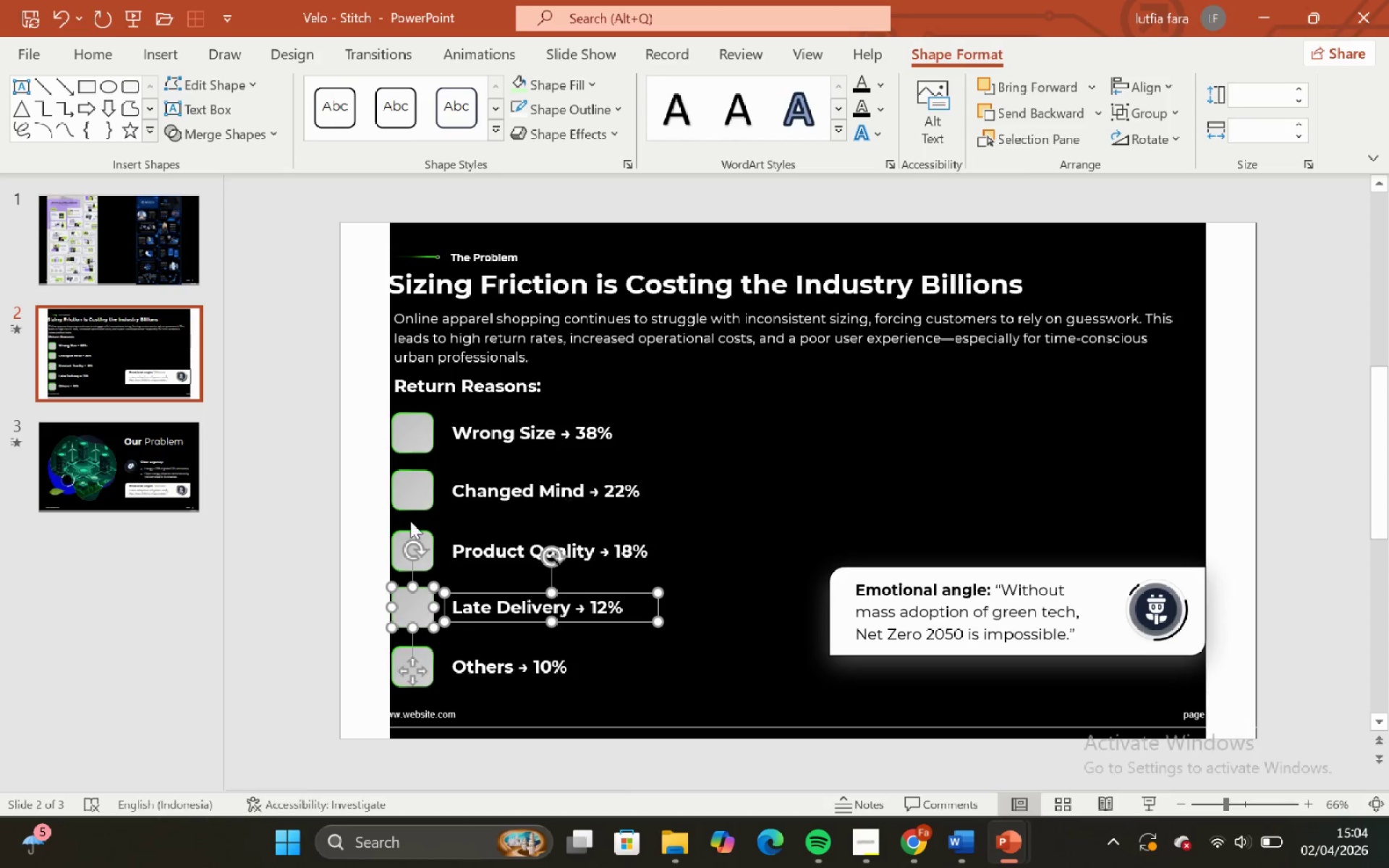 
left_click_drag(start_coordinate=[322, 525], to_coordinate=[417, 670])
 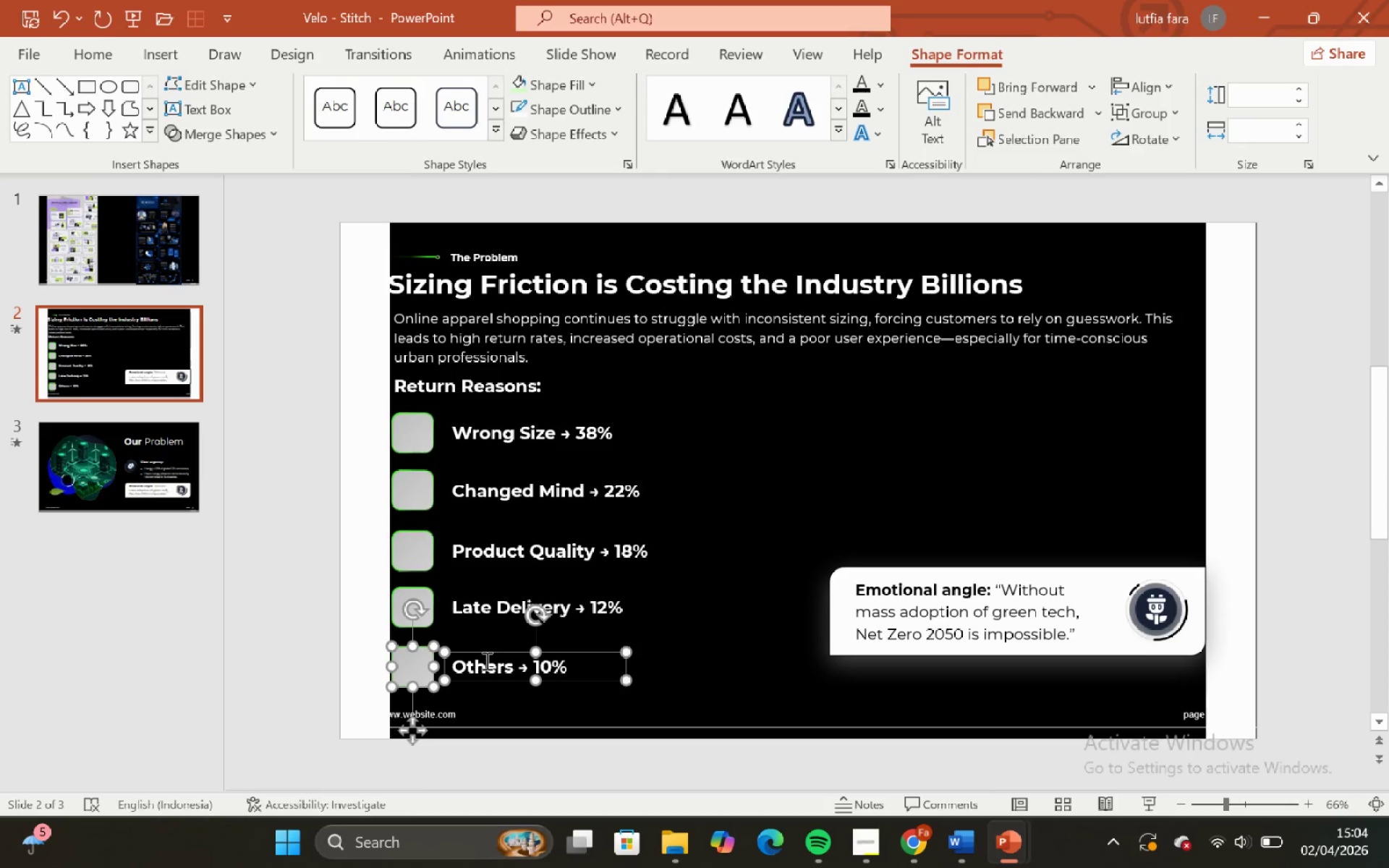 
left_click([417, 670])
 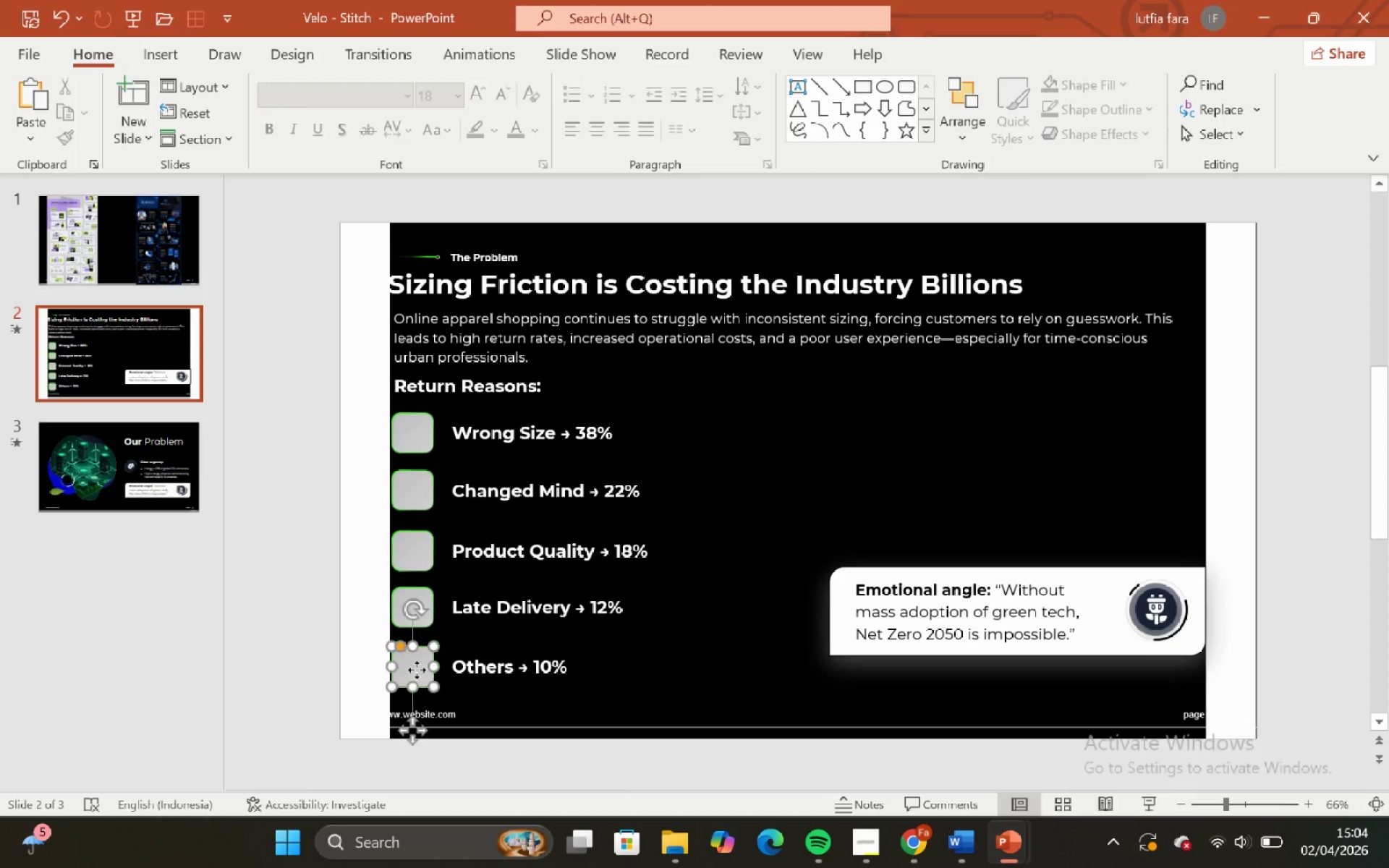 
hold_key(key=ShiftLeft, duration=0.58)
double_click([485, 660])
 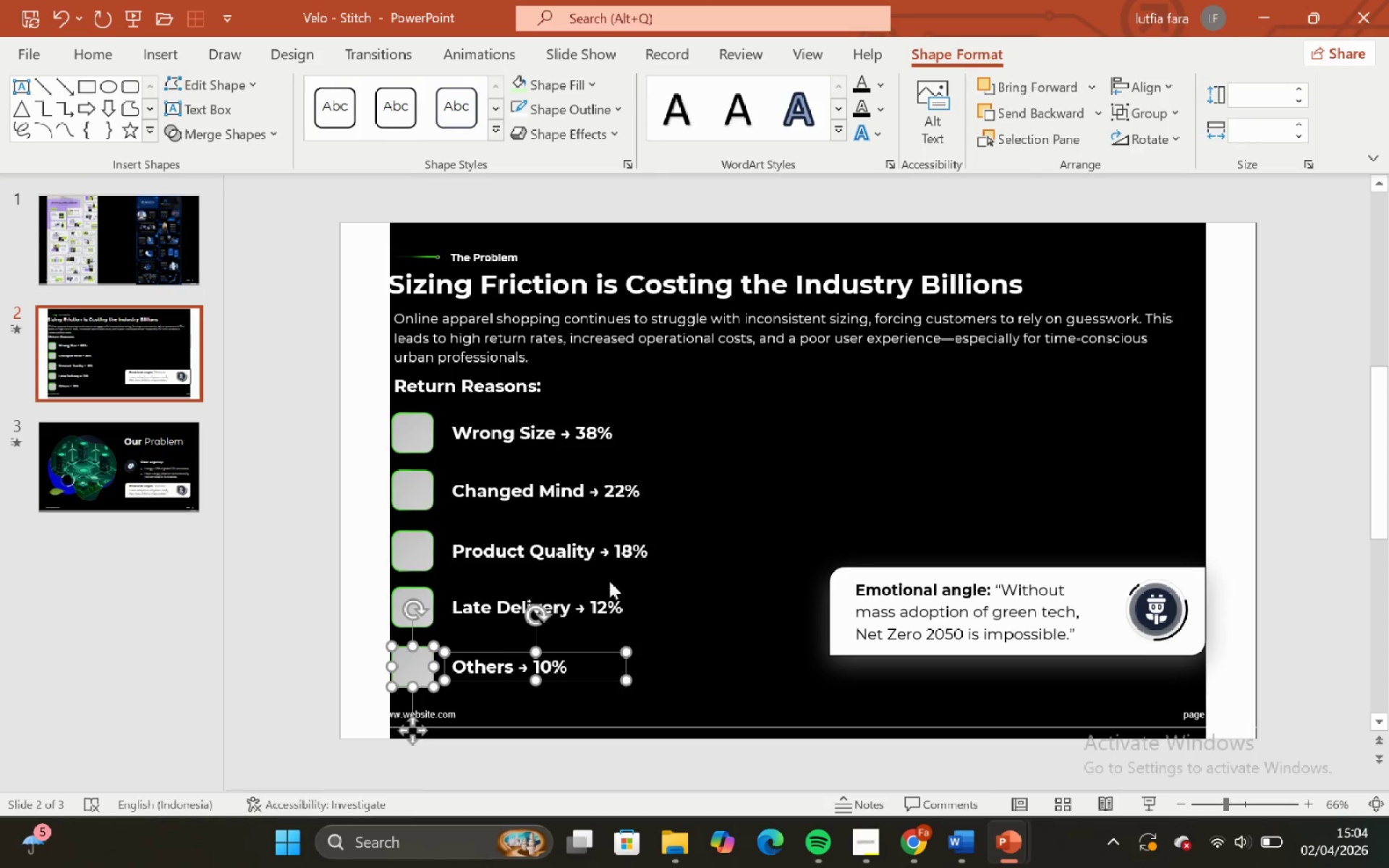 
hold_key(key=ShiftLeft, duration=15.42)
left_click([1171, 87])
 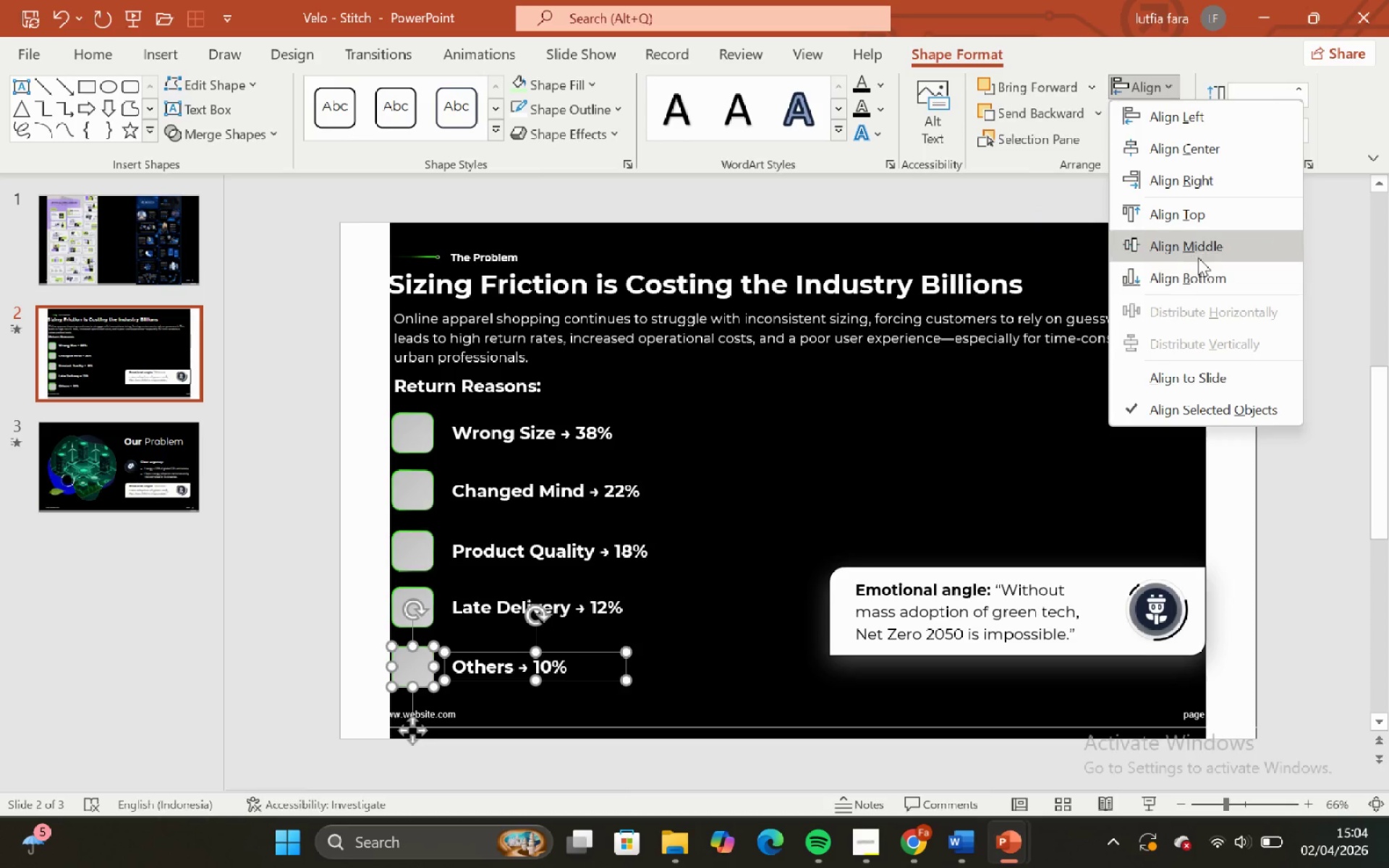 
left_click([1191, 247])
 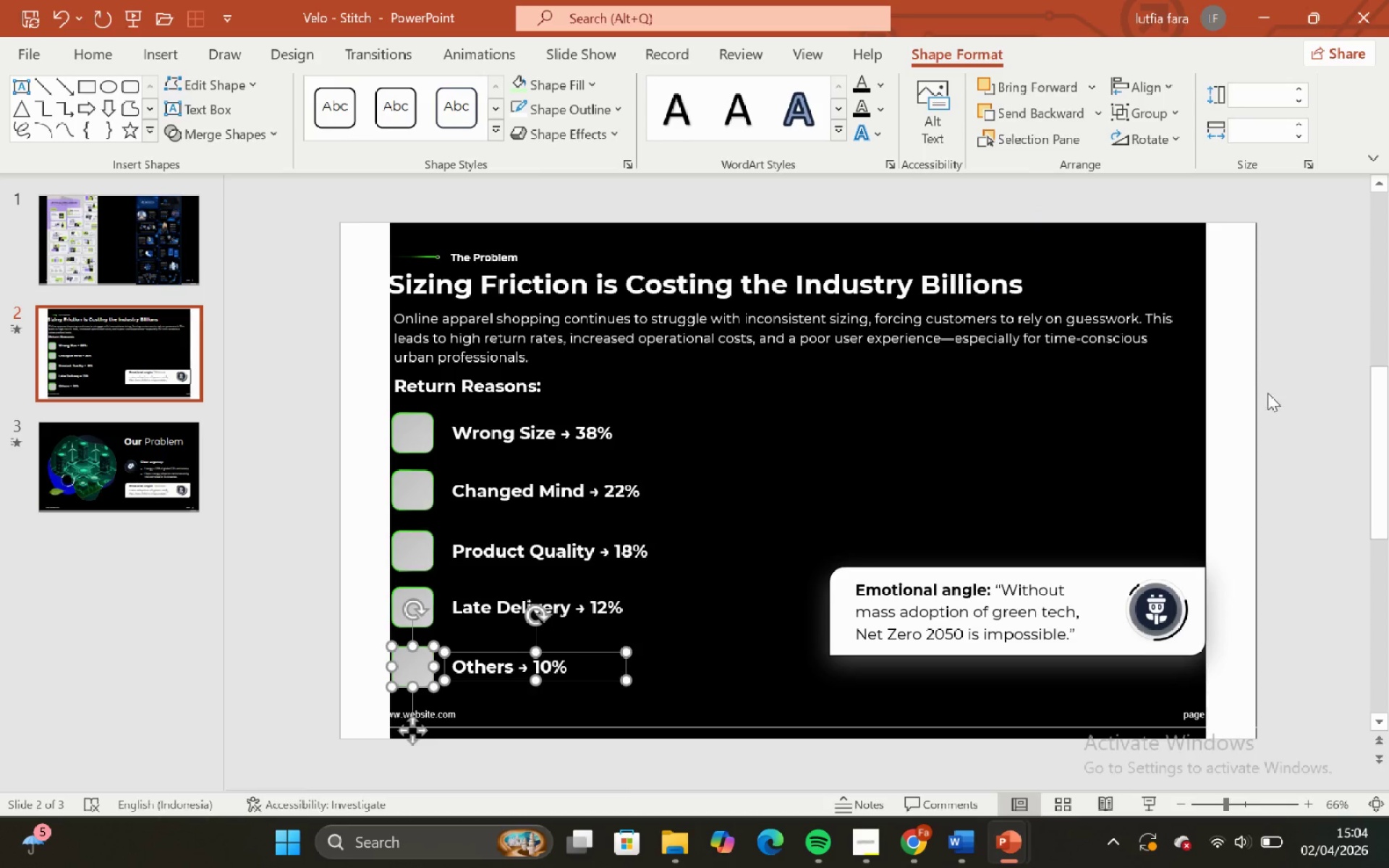 
left_click([1275, 394])
 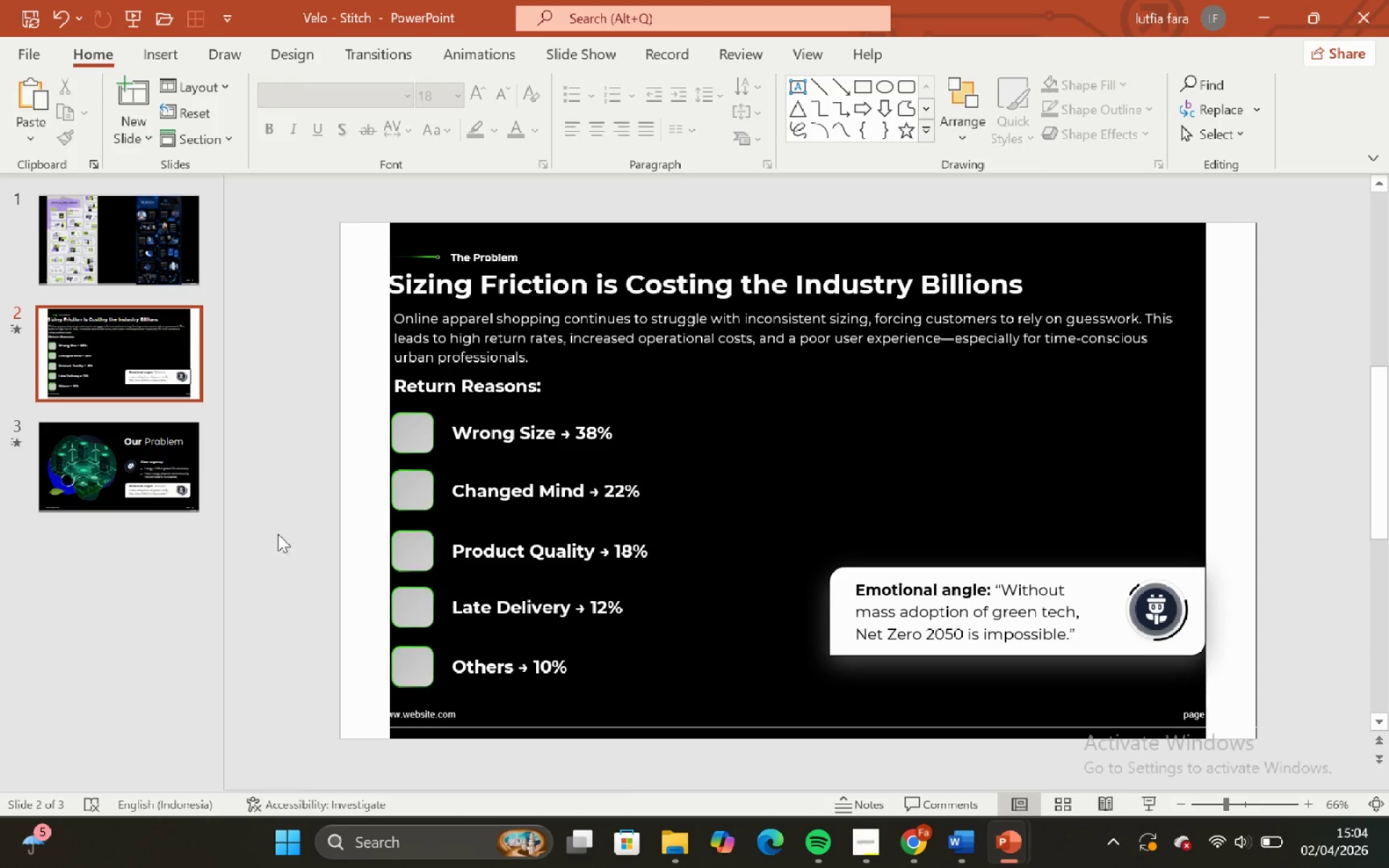 
left_click([125, 487])
 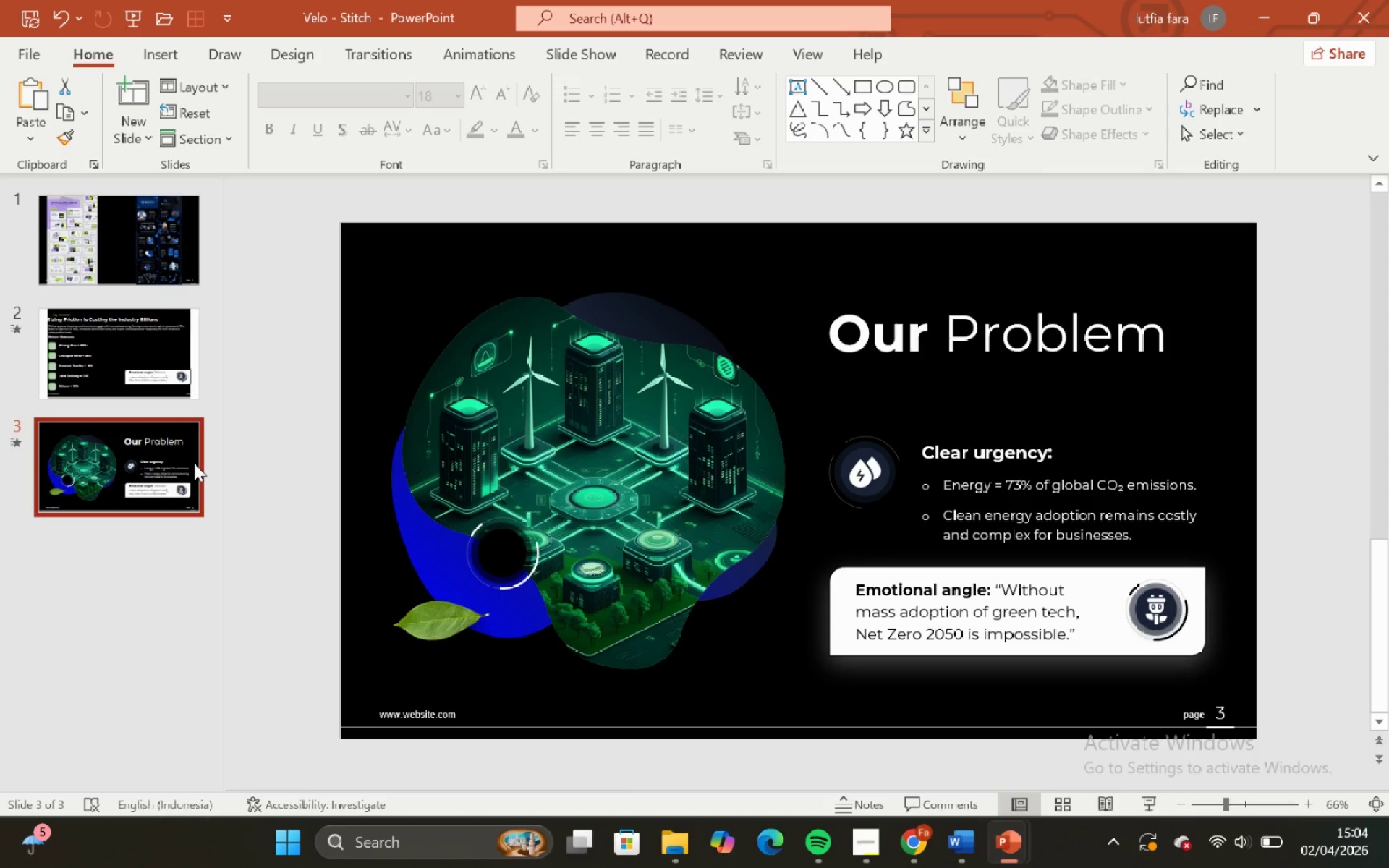 
left_click([420, 464])
 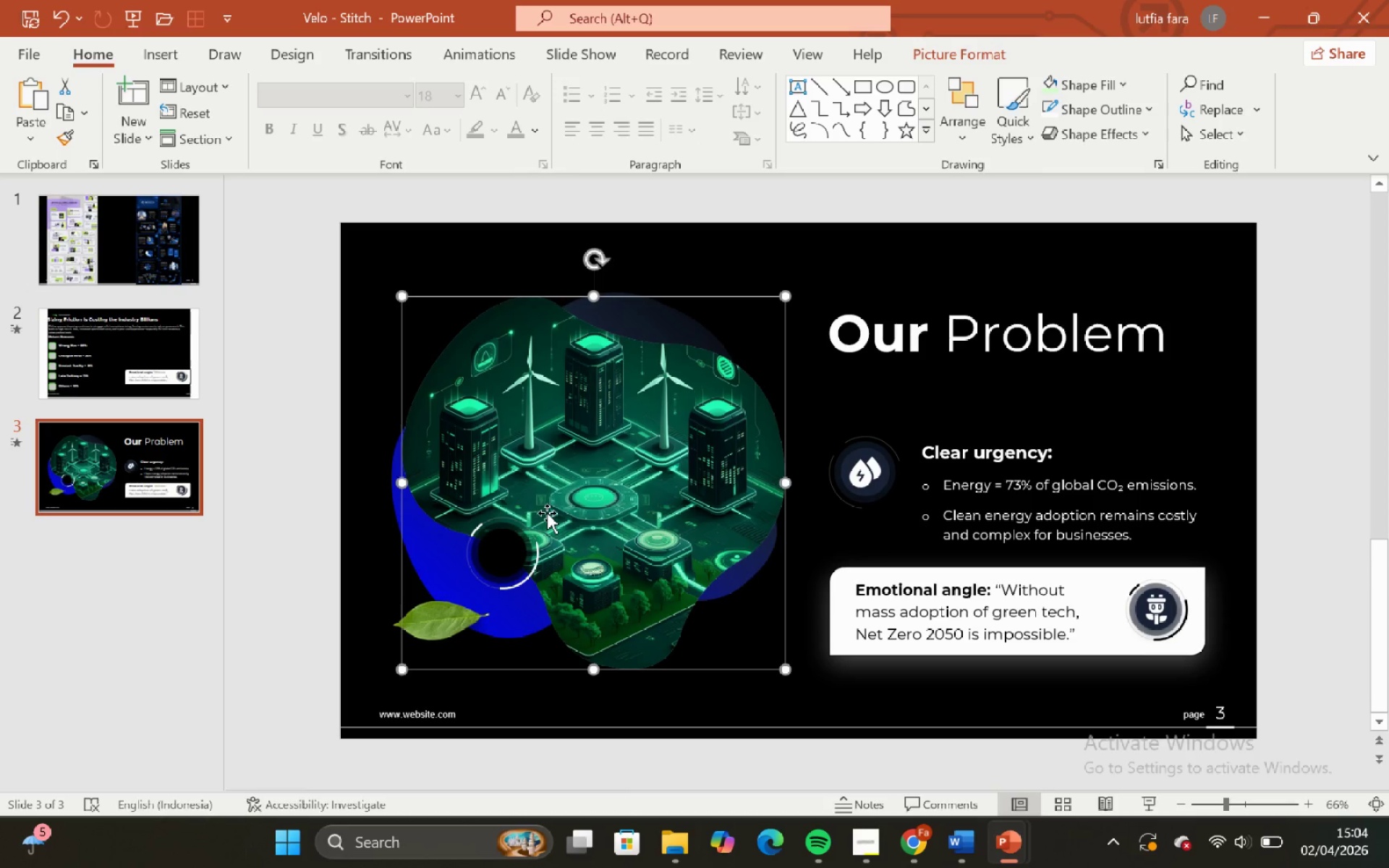 
left_click_drag(start_coordinate=[566, 408], to_coordinate=[479, 388])
 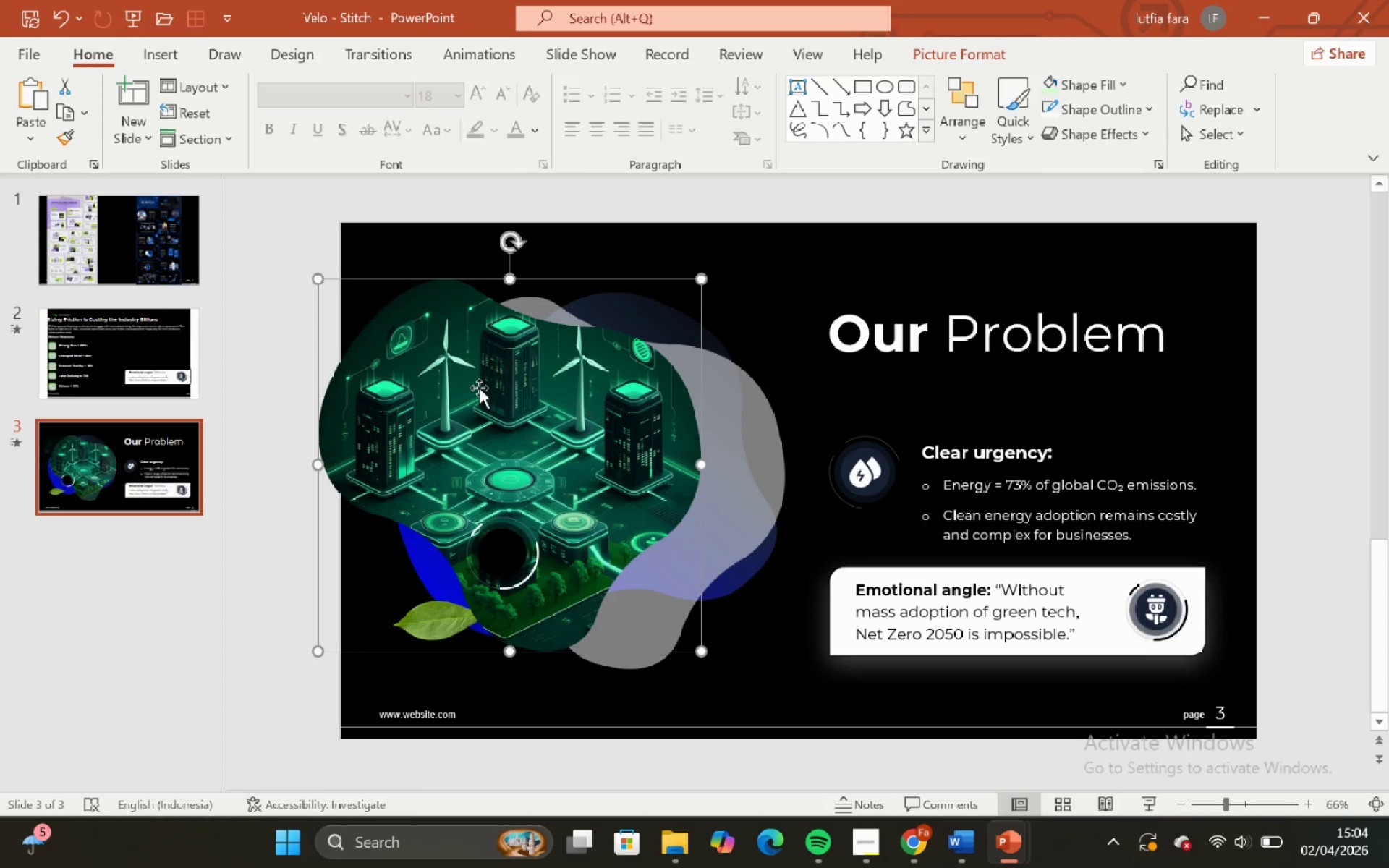 
key(Control+ControlLeft)
 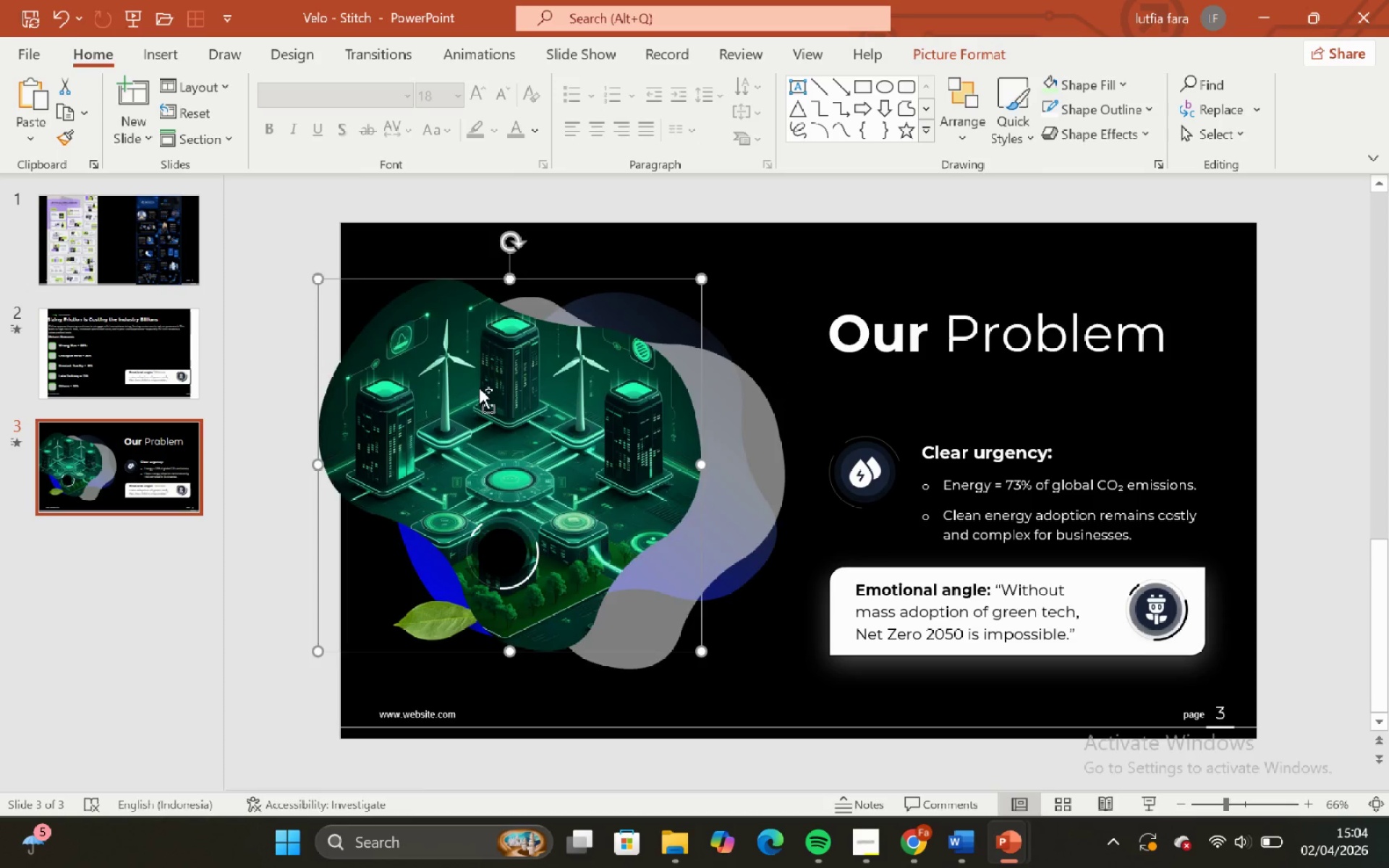 
key(Control+Z)
 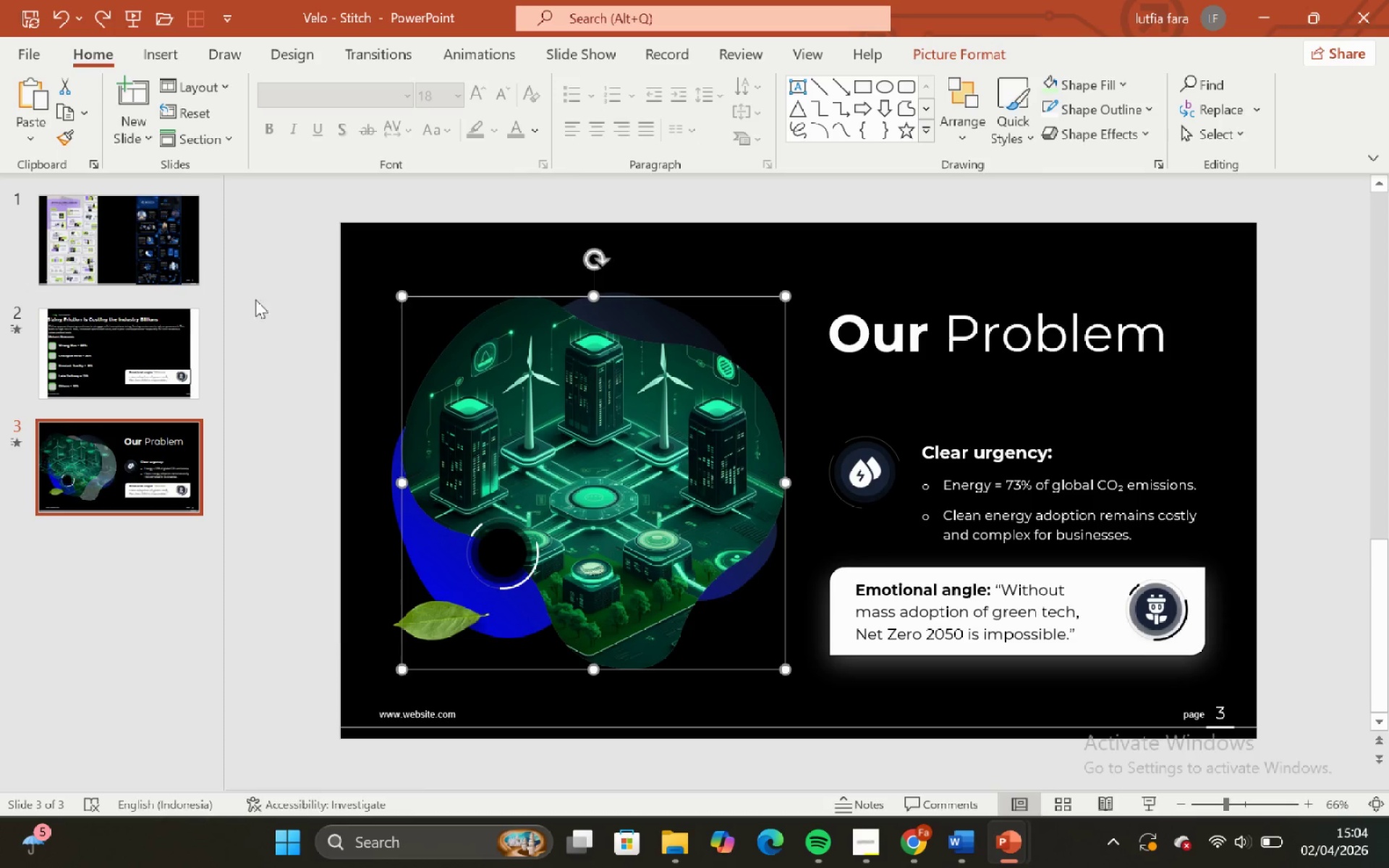 
left_click([251, 283])
 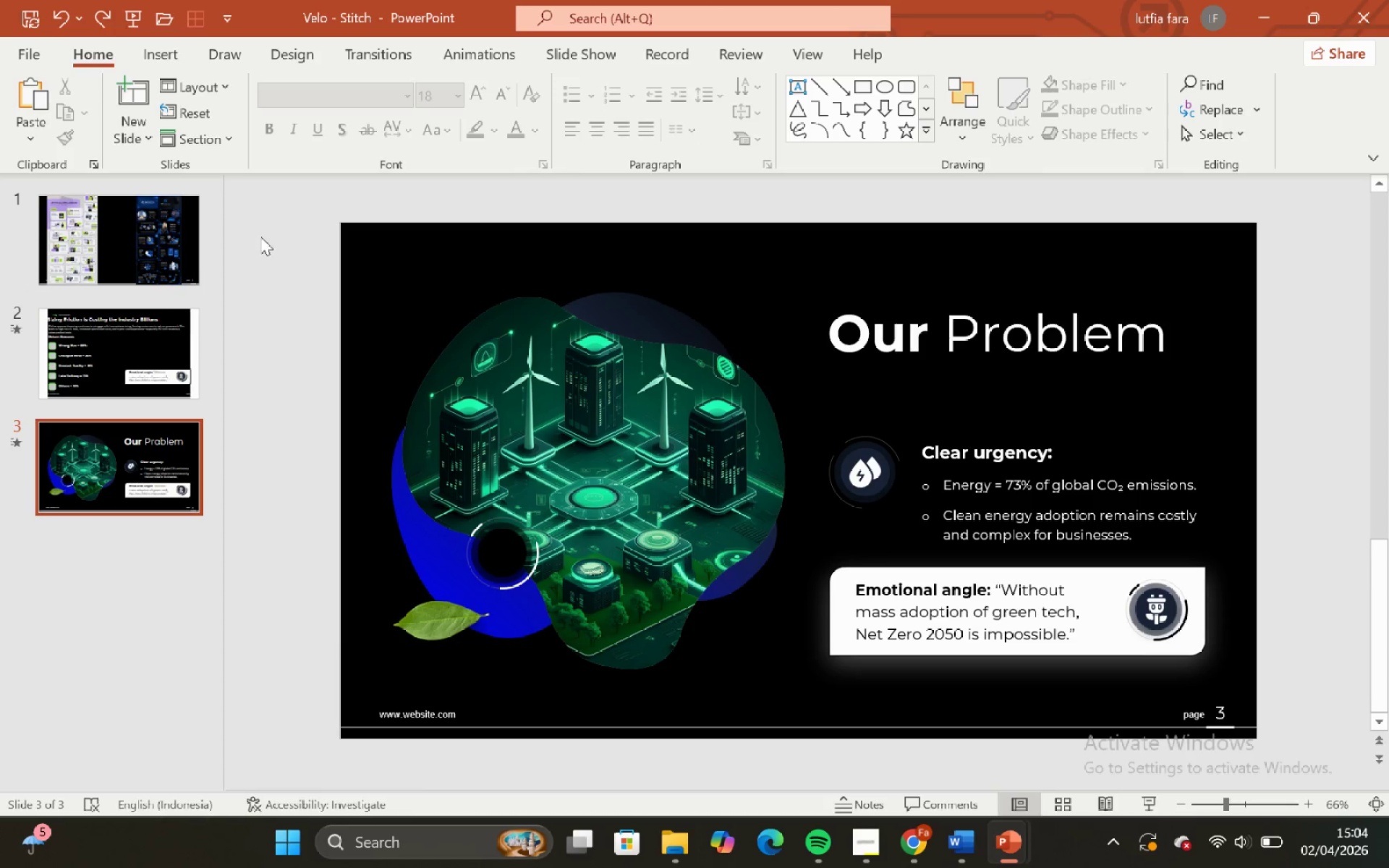 
left_click_drag(start_coordinate=[260, 237], to_coordinate=[825, 733])
 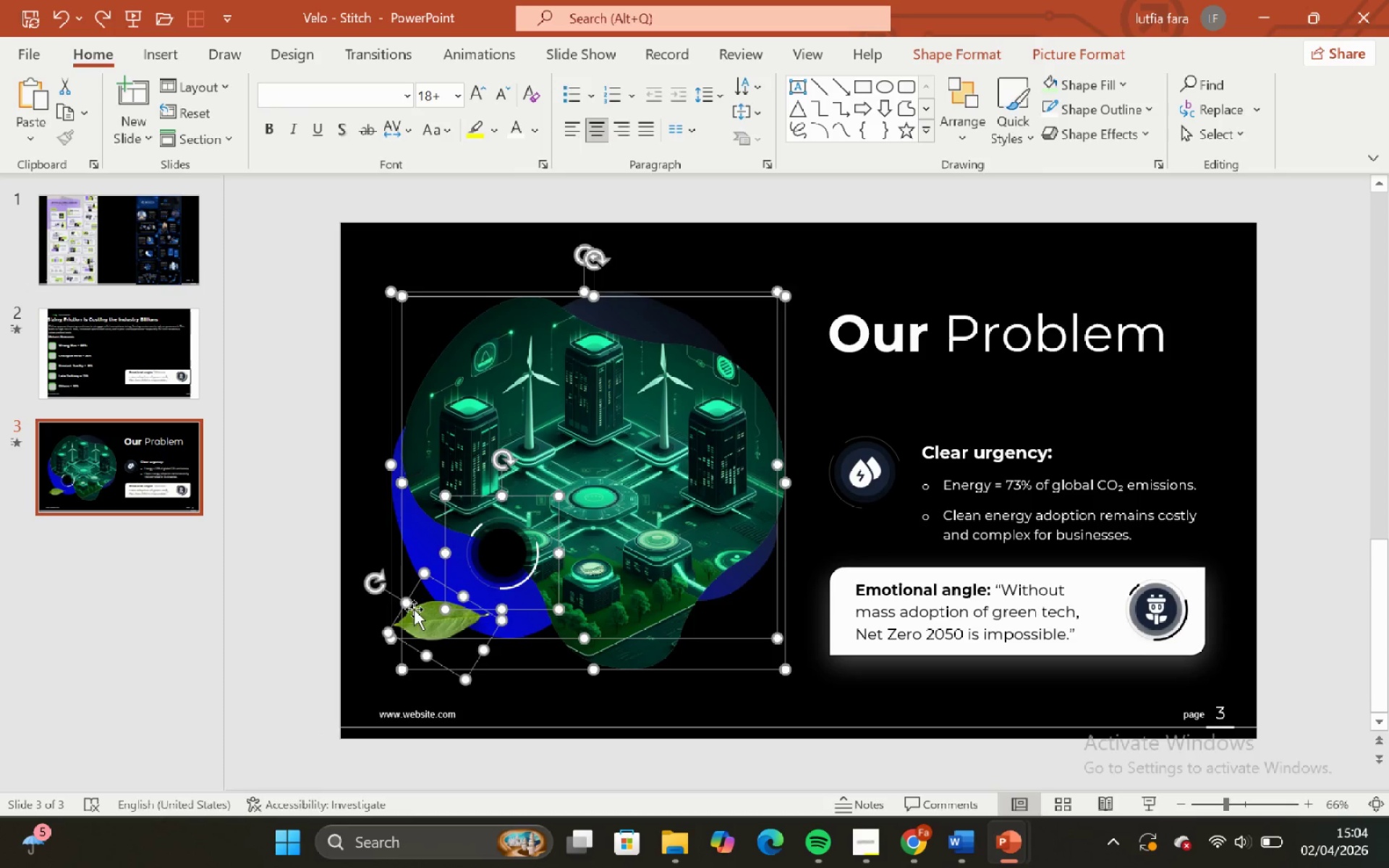 
hold_key(key=ShiftLeft, duration=0.78)
left_click([414, 584])
 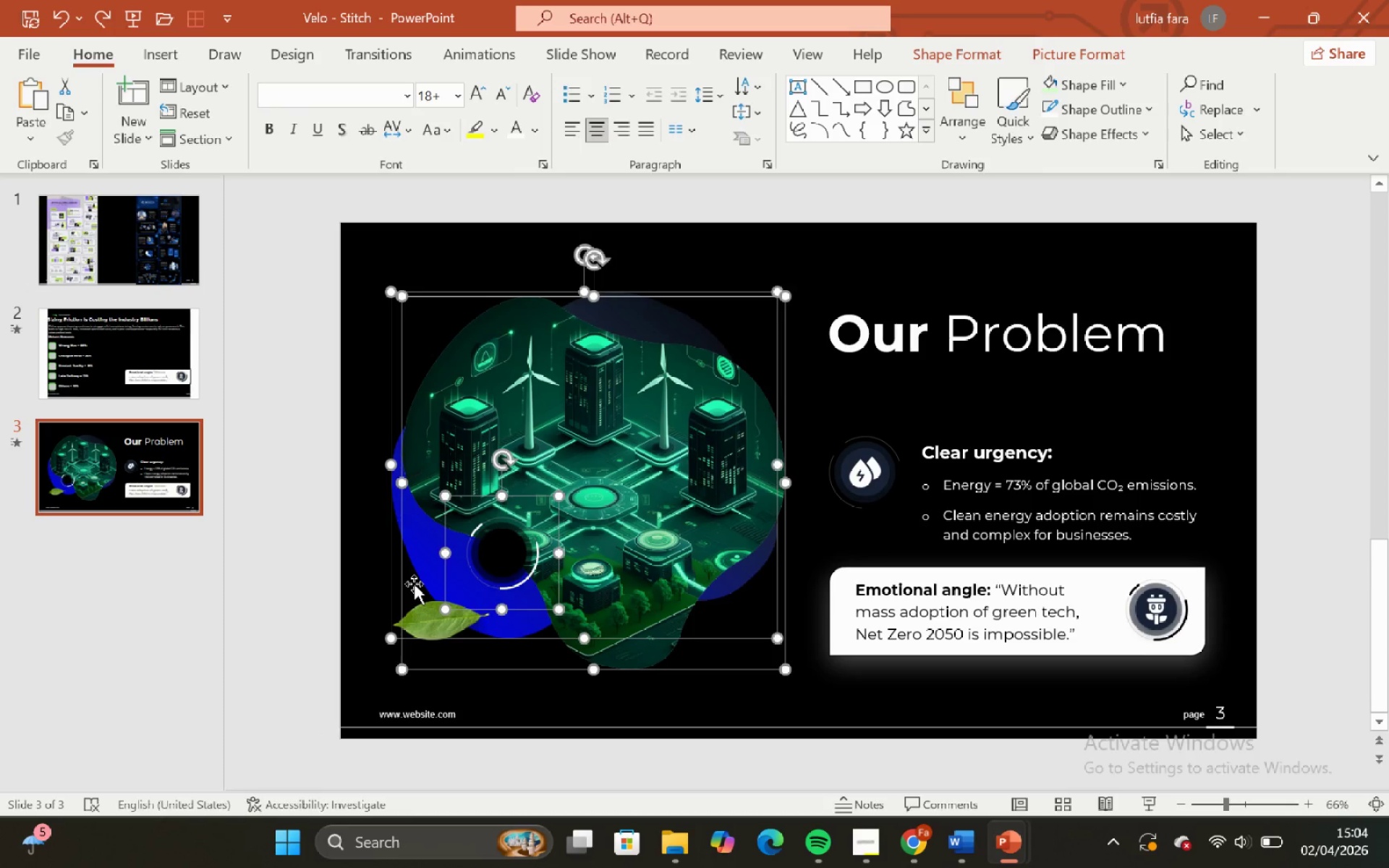 
key(Control+C)
 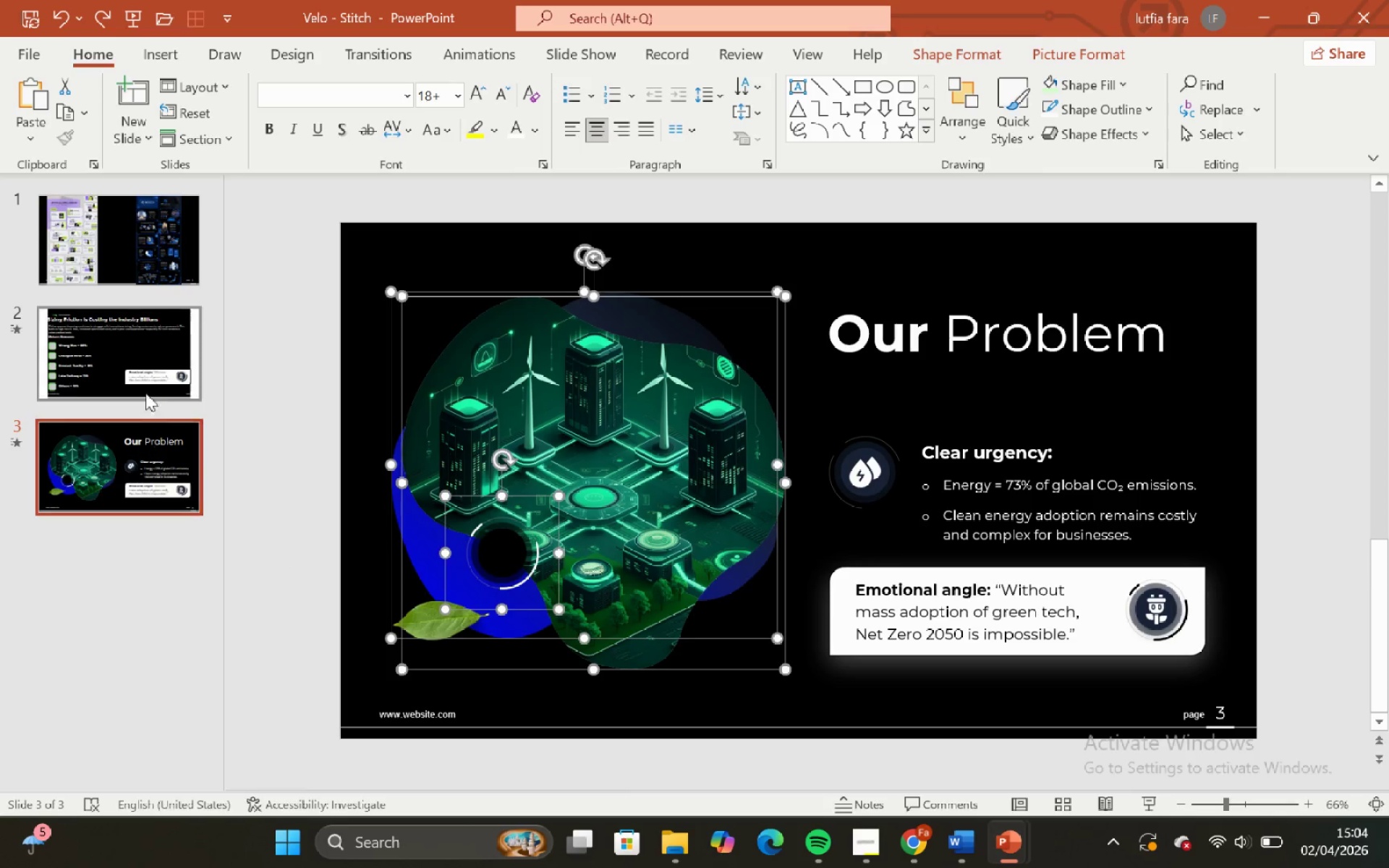 
left_click([146, 367])
 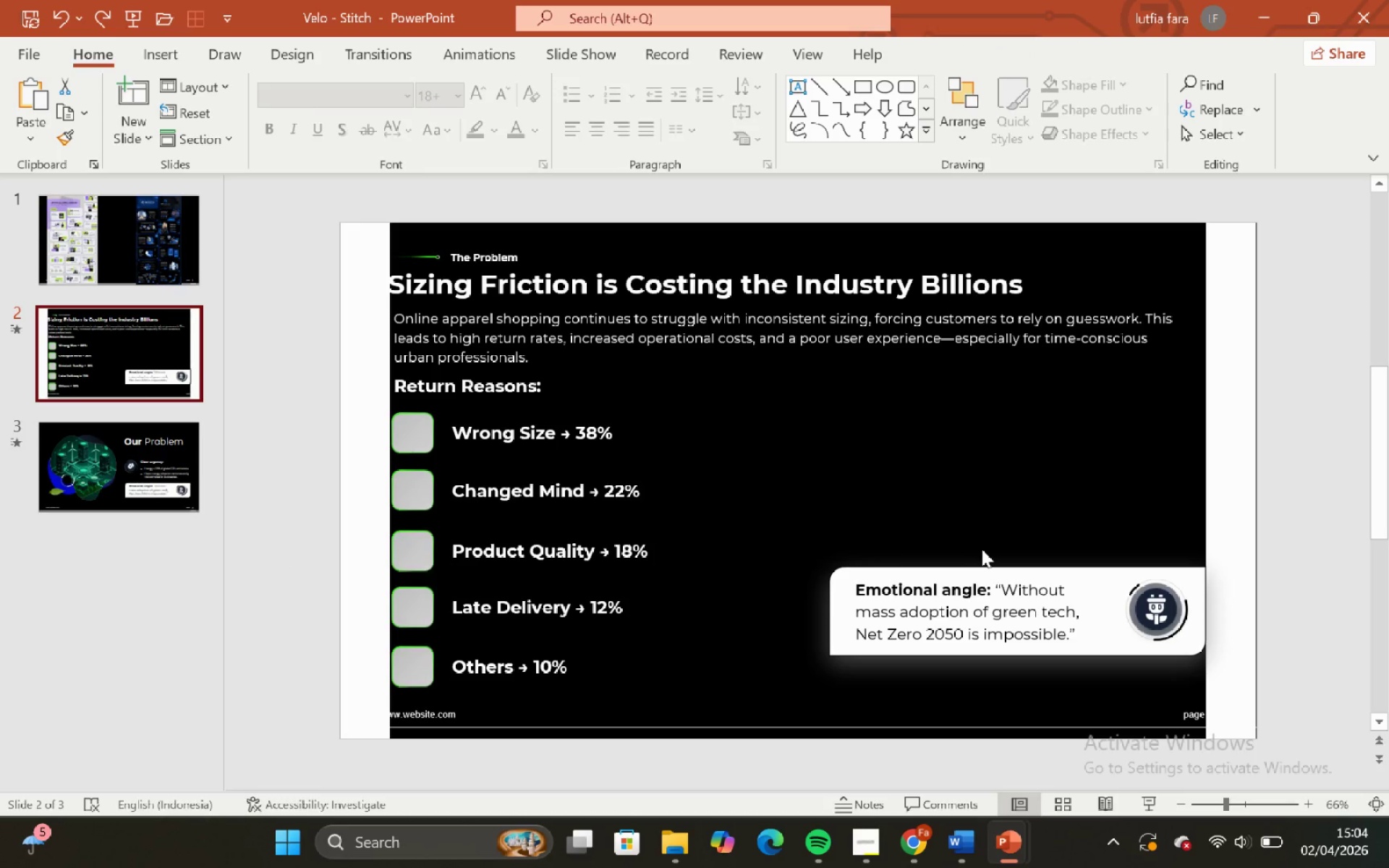 
key(Control+V)
 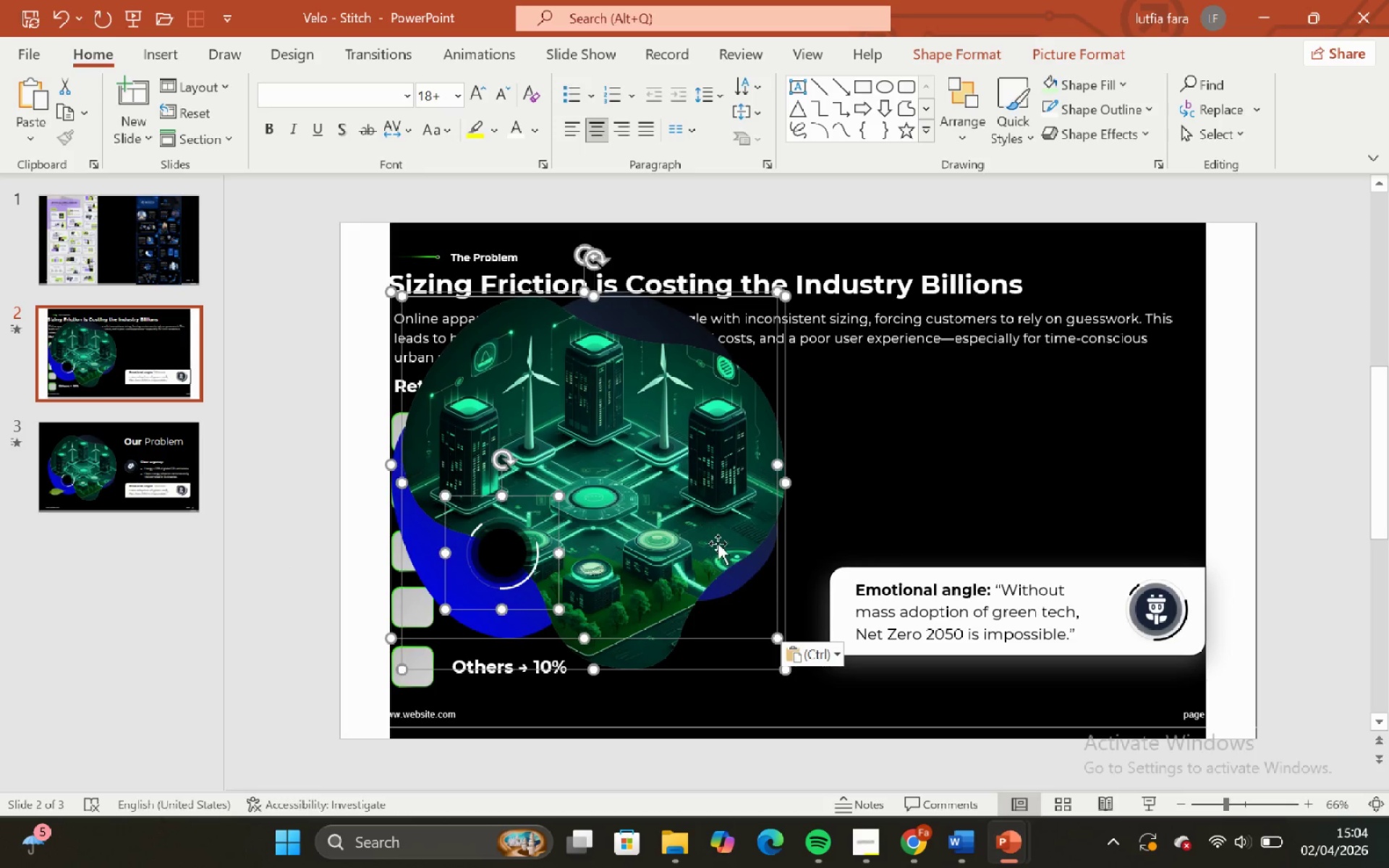 
hold_key(key=ShiftLeft, duration=1.48)
left_click_drag(start_coordinate=[718, 543], to_coordinate=[1124, 556])
 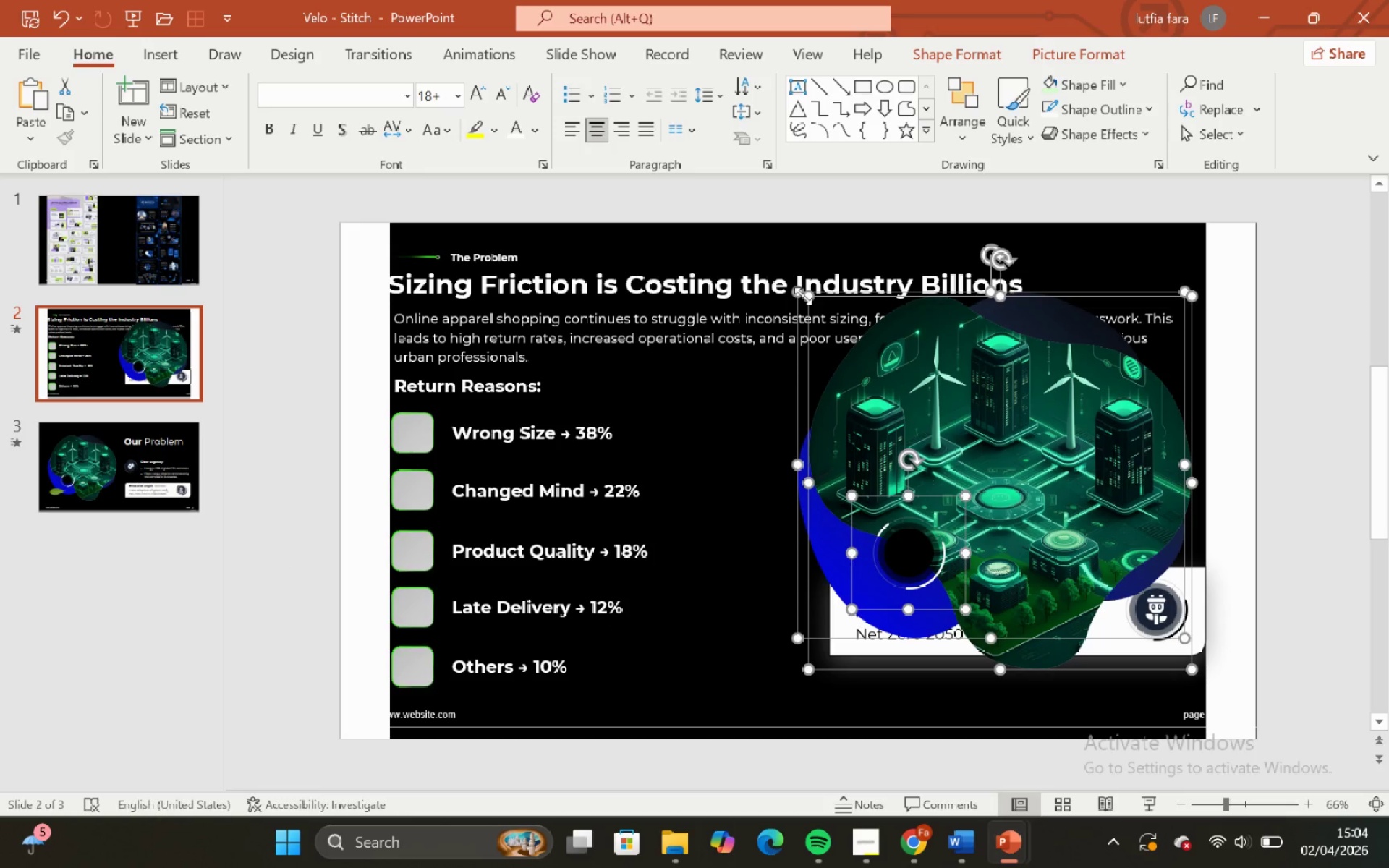 
hold_key(key=ControlLeft, duration=1.34)
 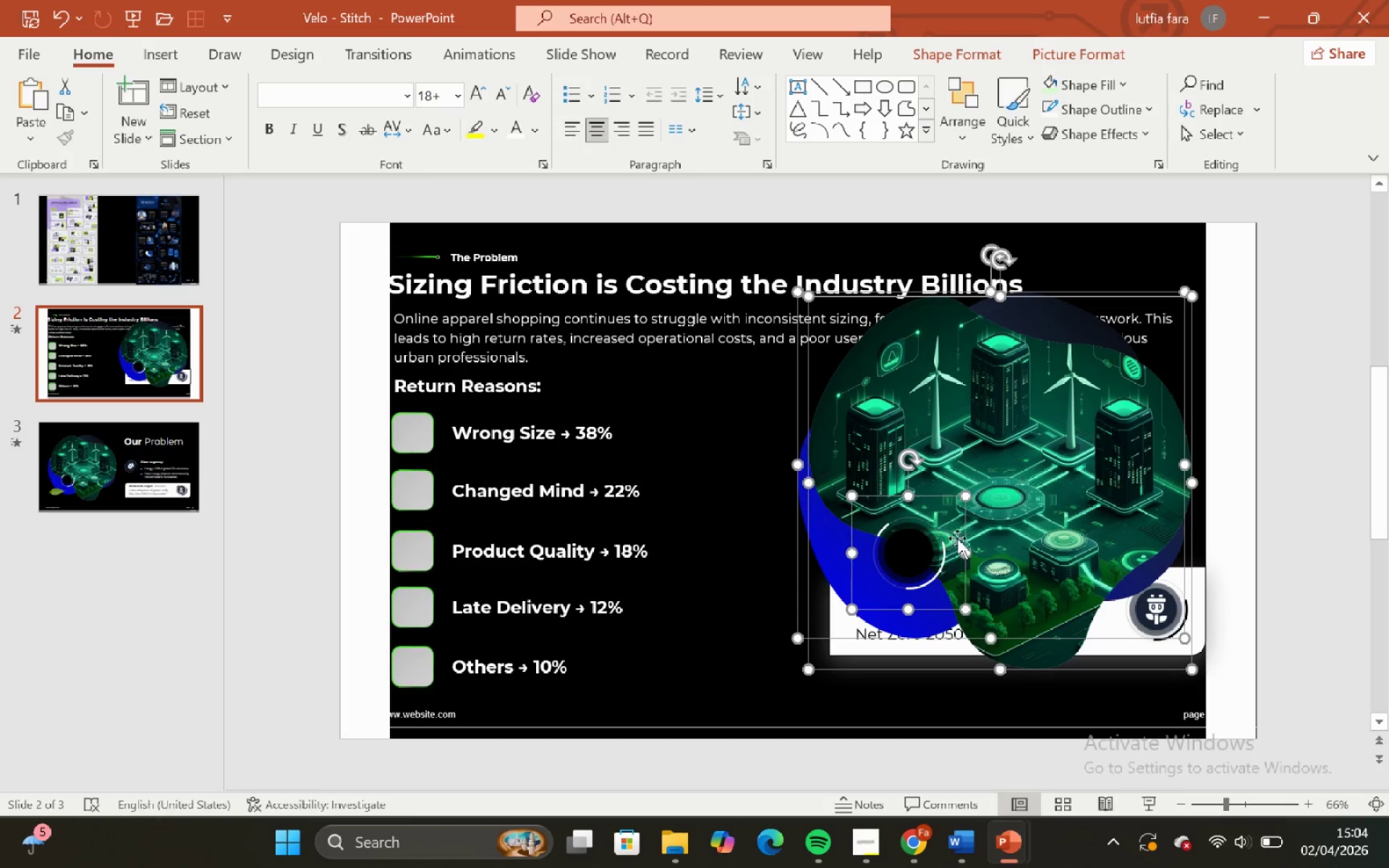 
hold_key(key=ShiftLeft, duration=0.73)
left_click([912, 549])
 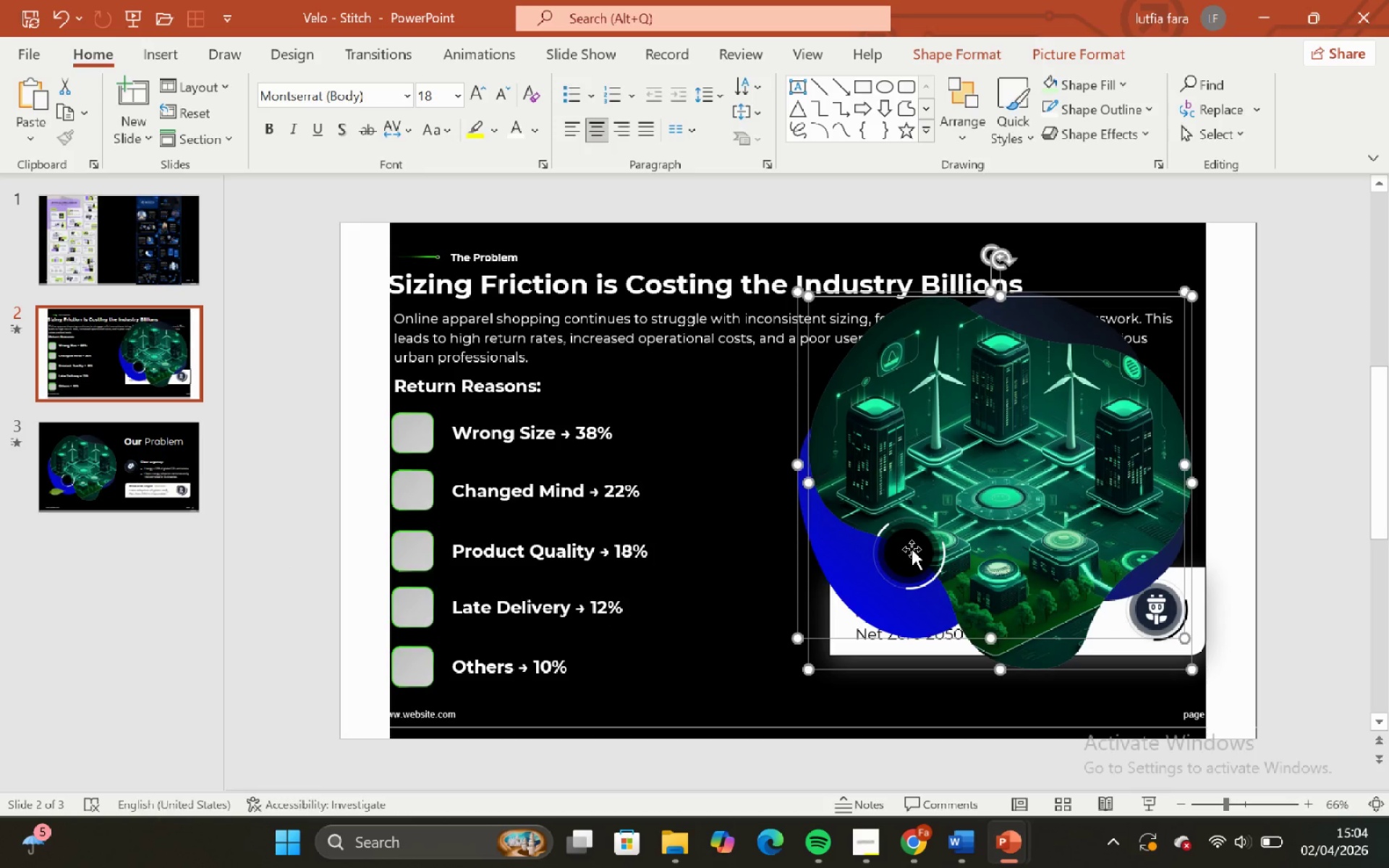 
hold_key(key=ShiftLeft, duration=0.53)
 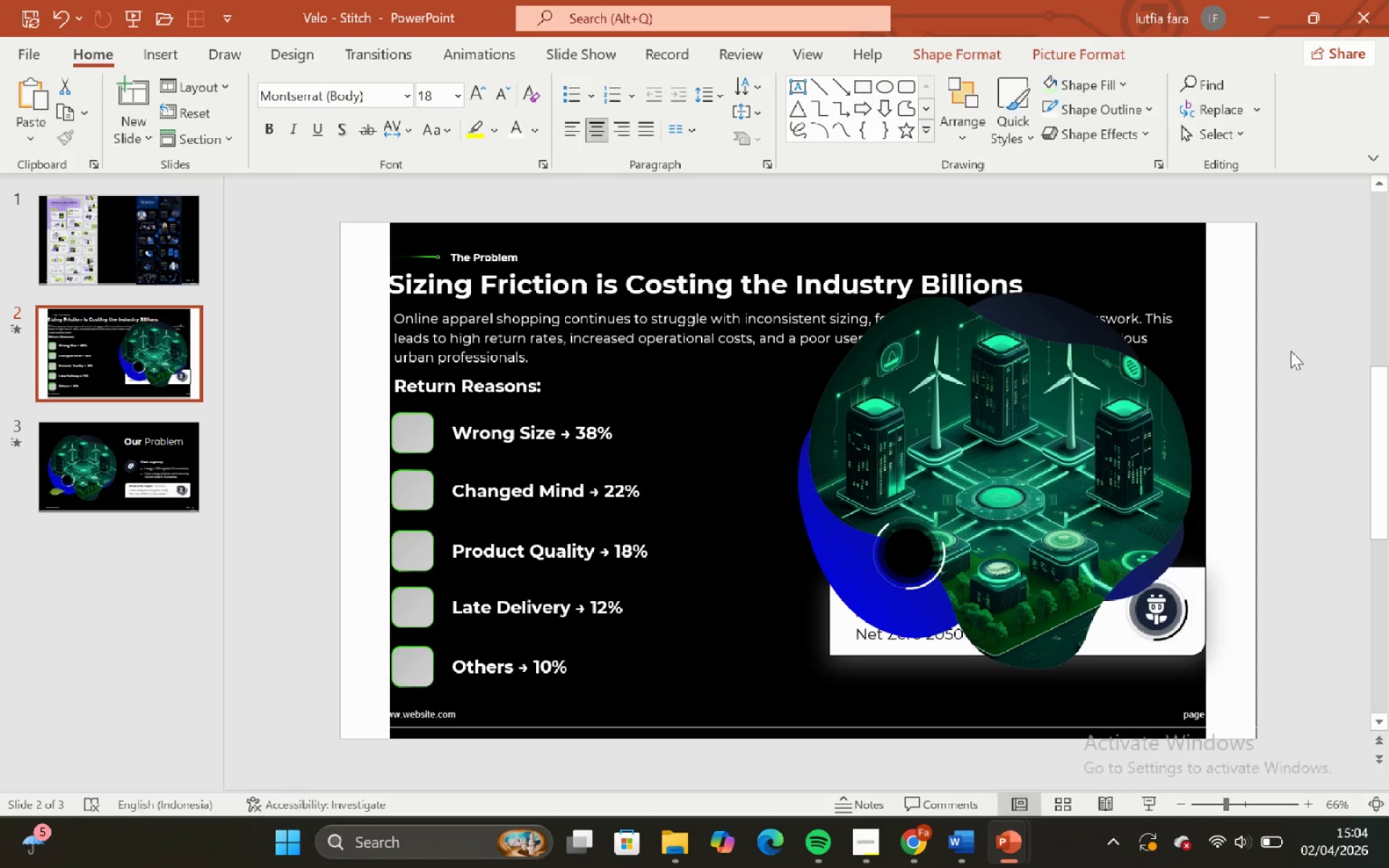 
left_click([1291, 351])
 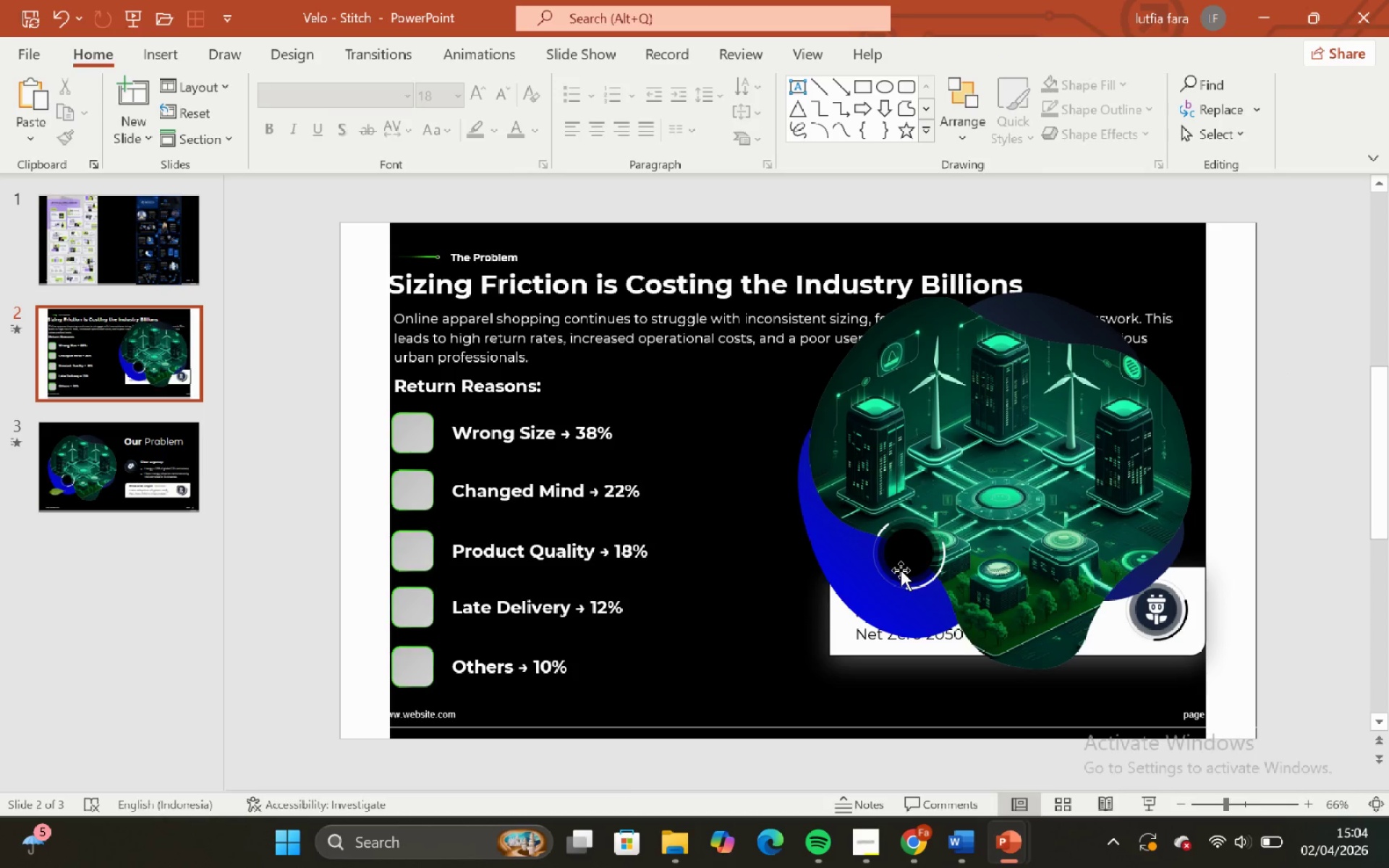 
left_click([905, 556])
 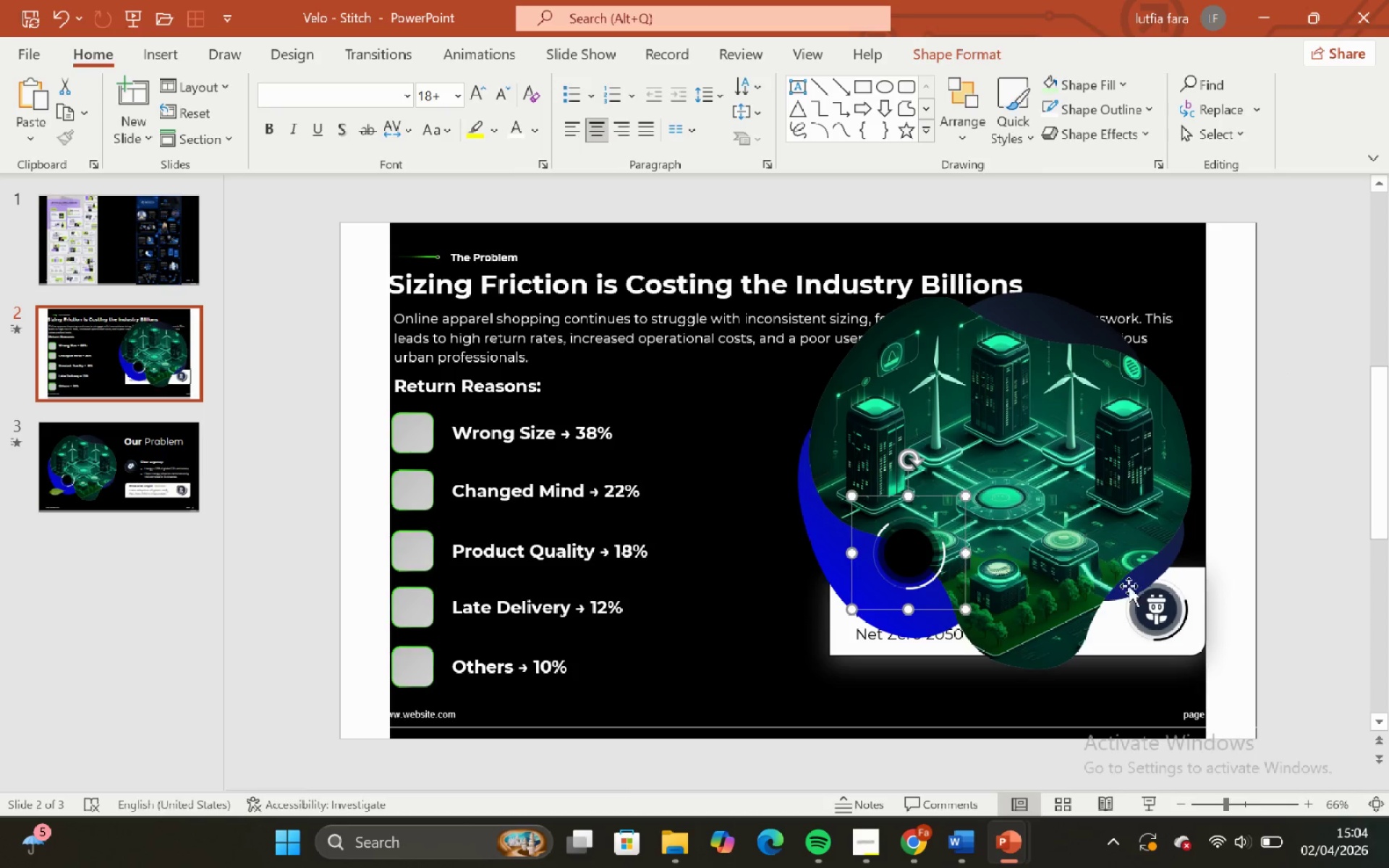 
key(Backspace)
 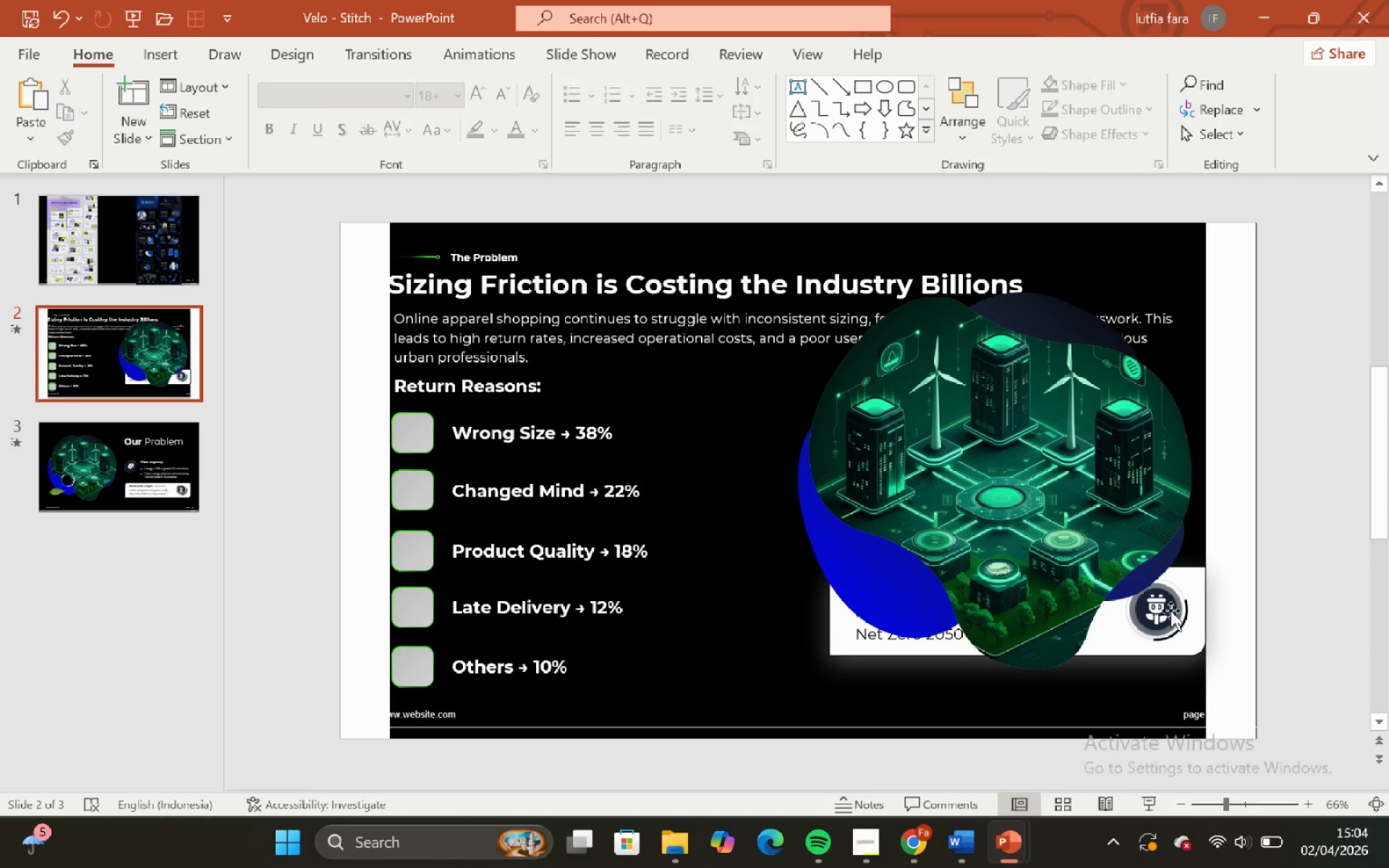 
left_click([1171, 610])
 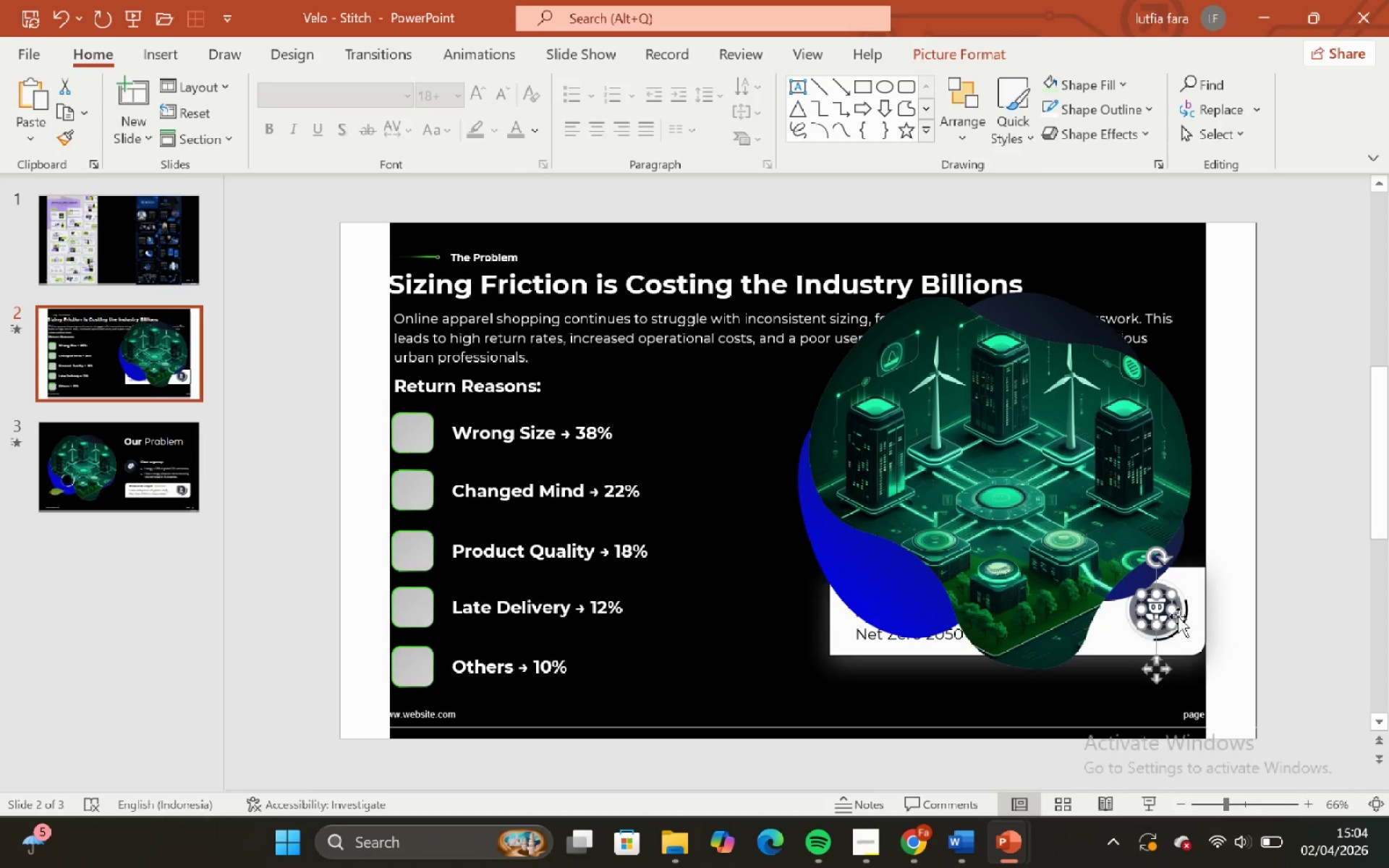 
key(Backspace)
 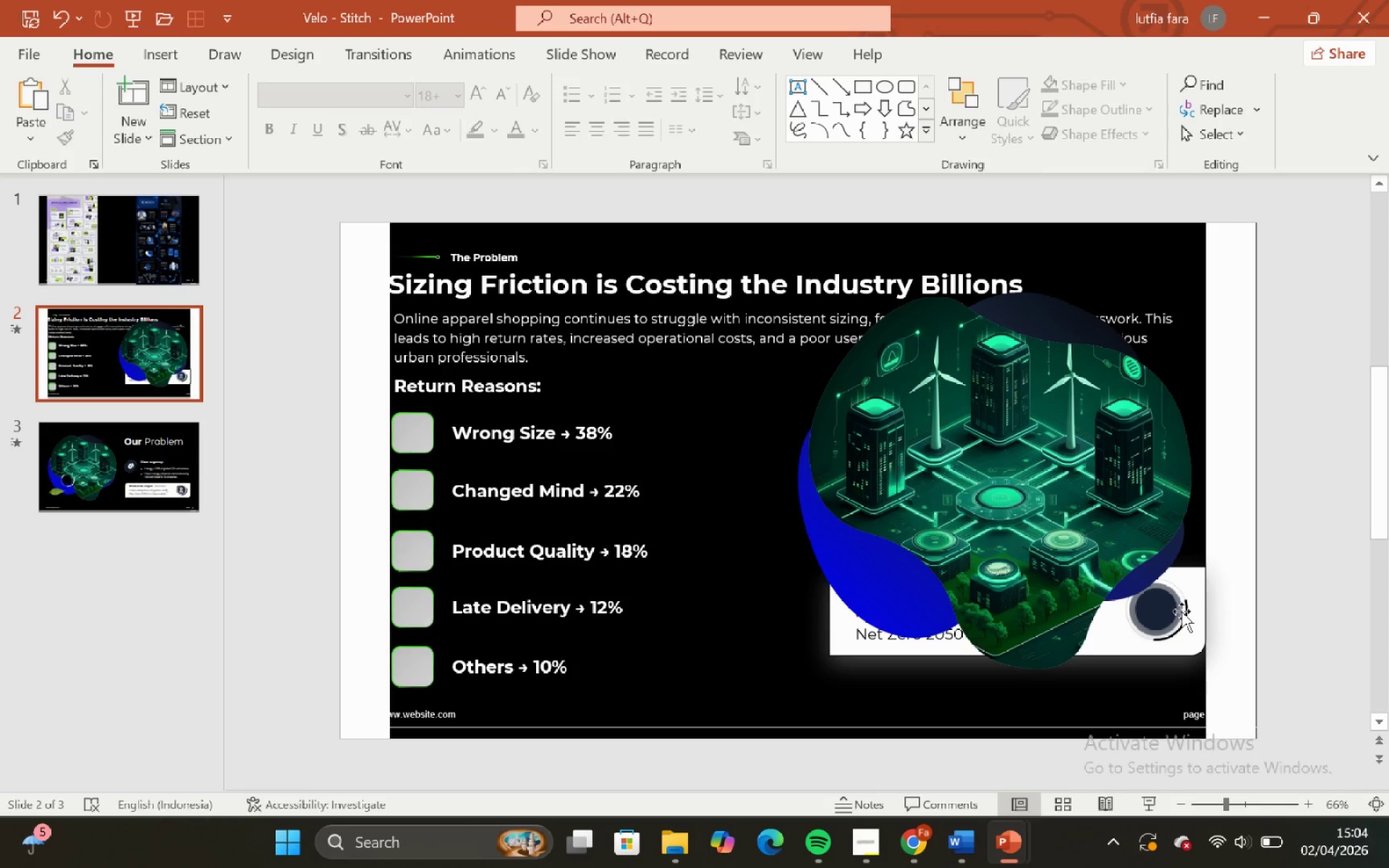 
left_click([1181, 611])
 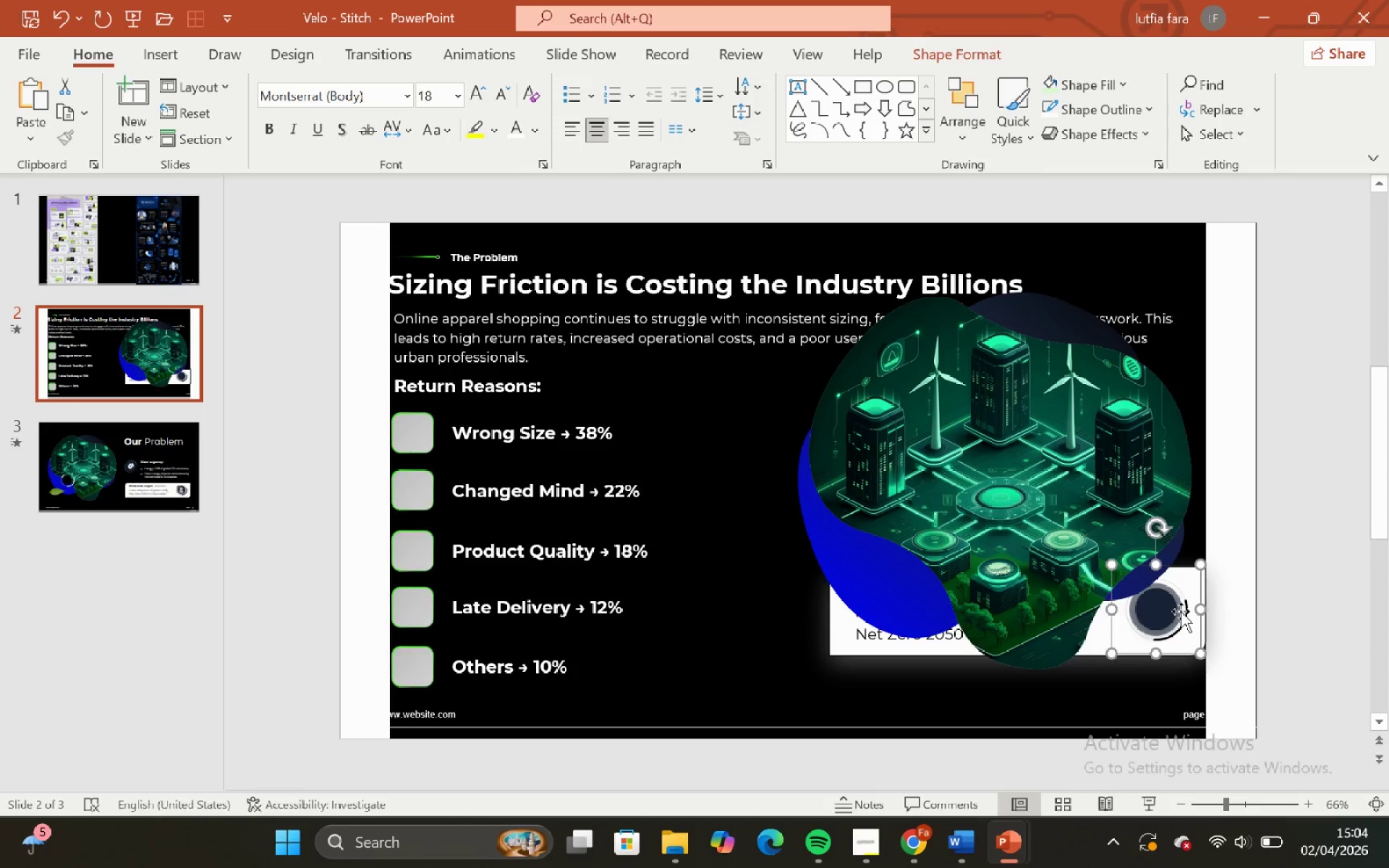 
key(Backspace)
 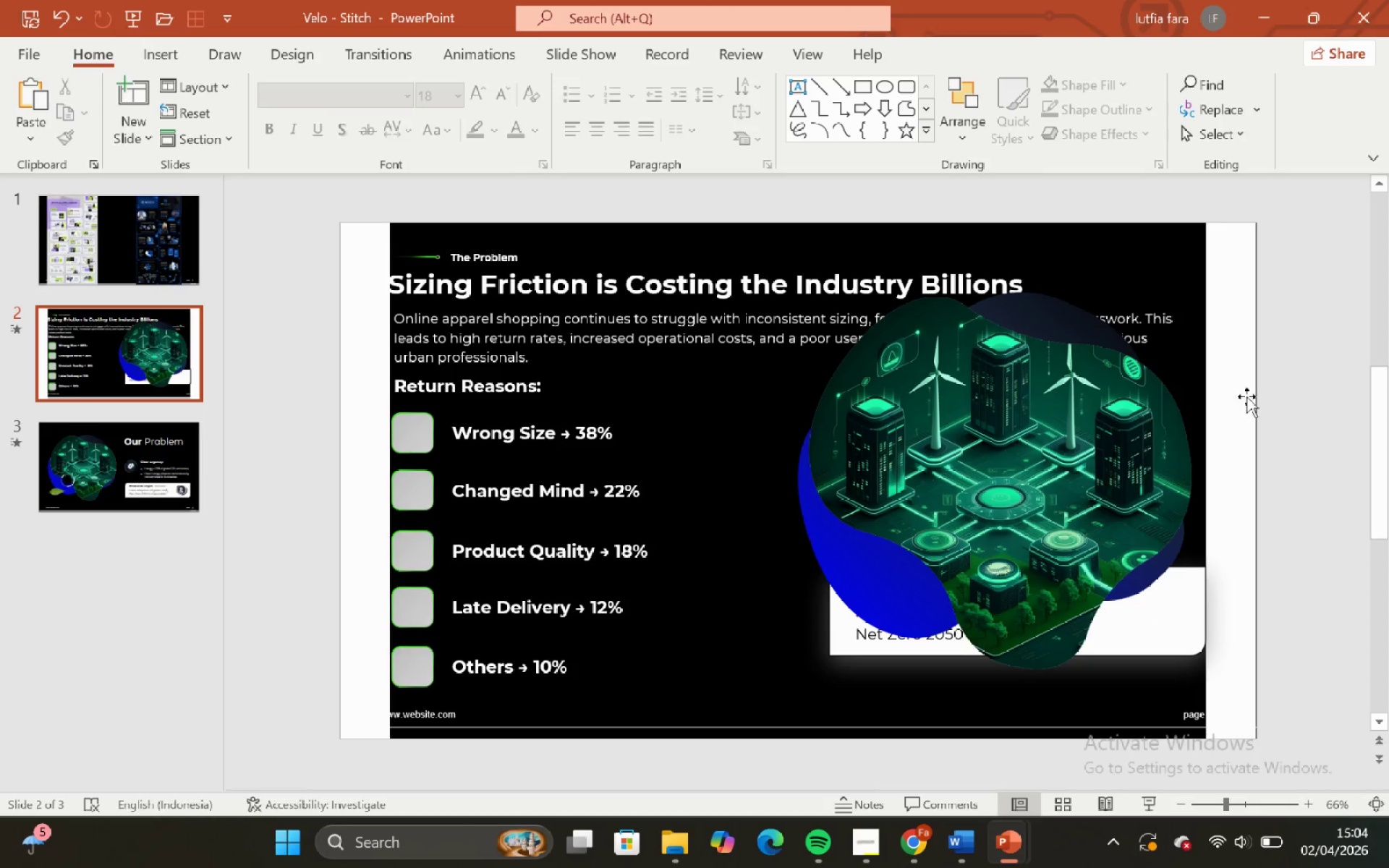 
key(Control+ControlLeft)
 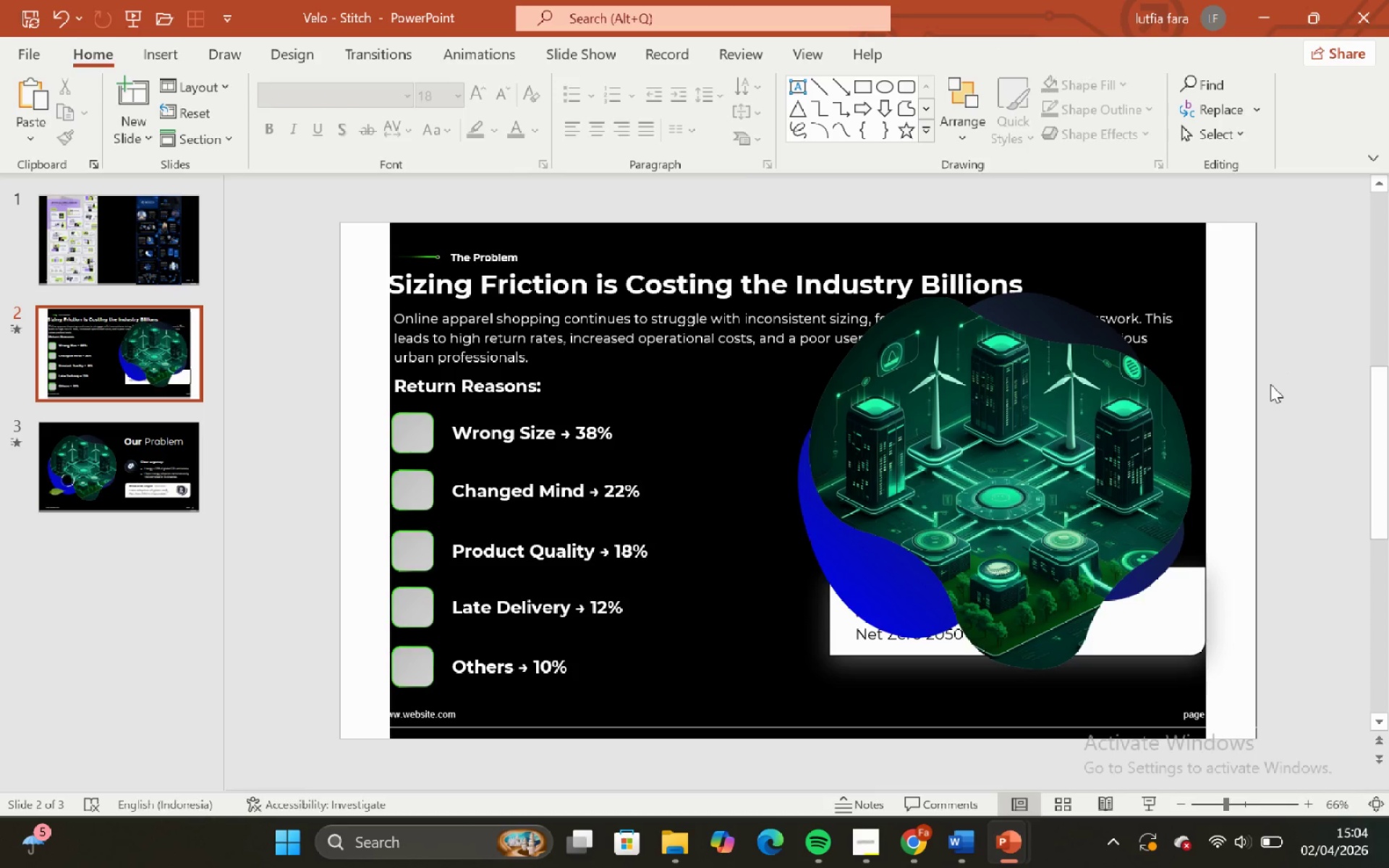 
key(Control+Z)
 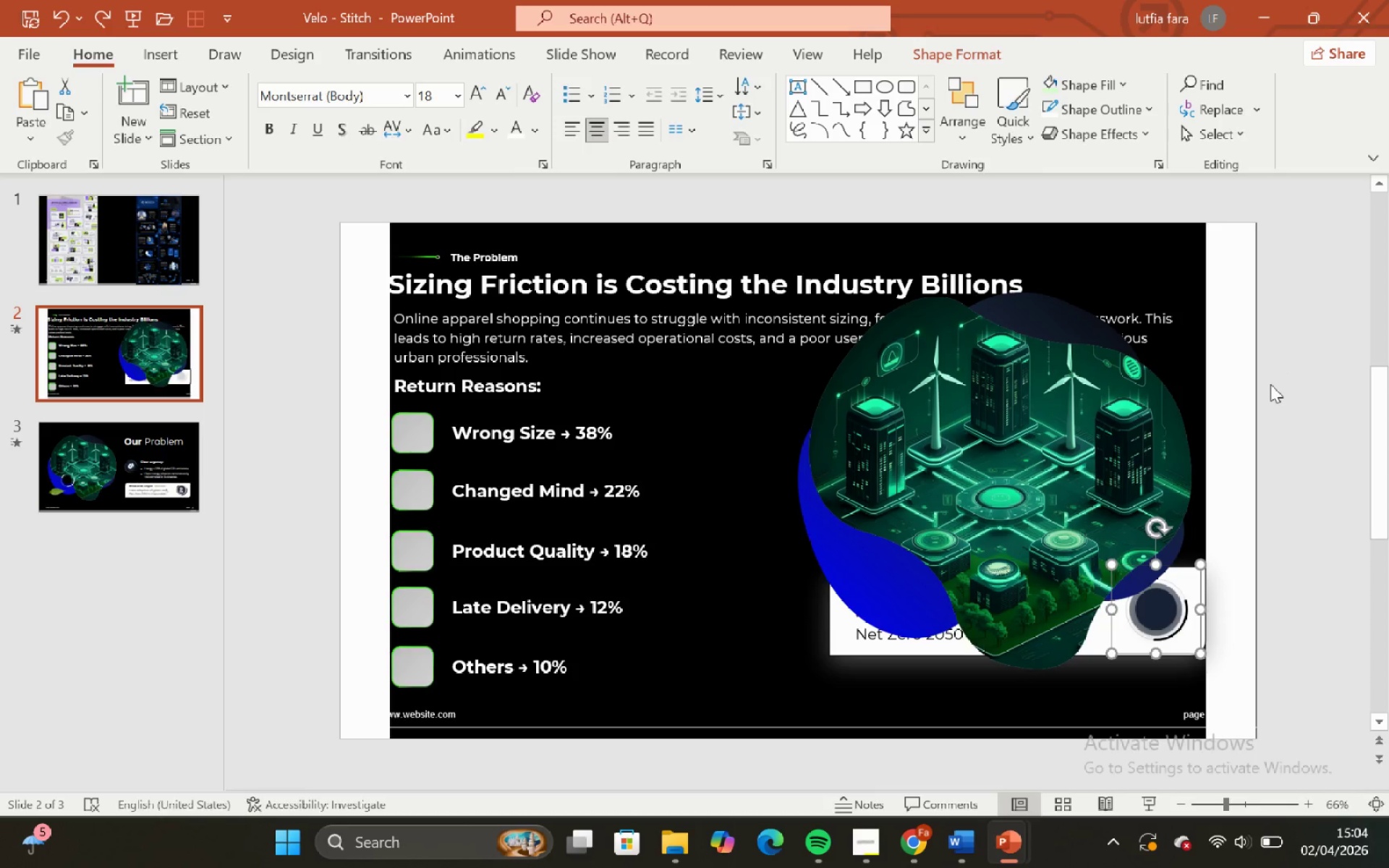 
key(Control+ControlLeft)
 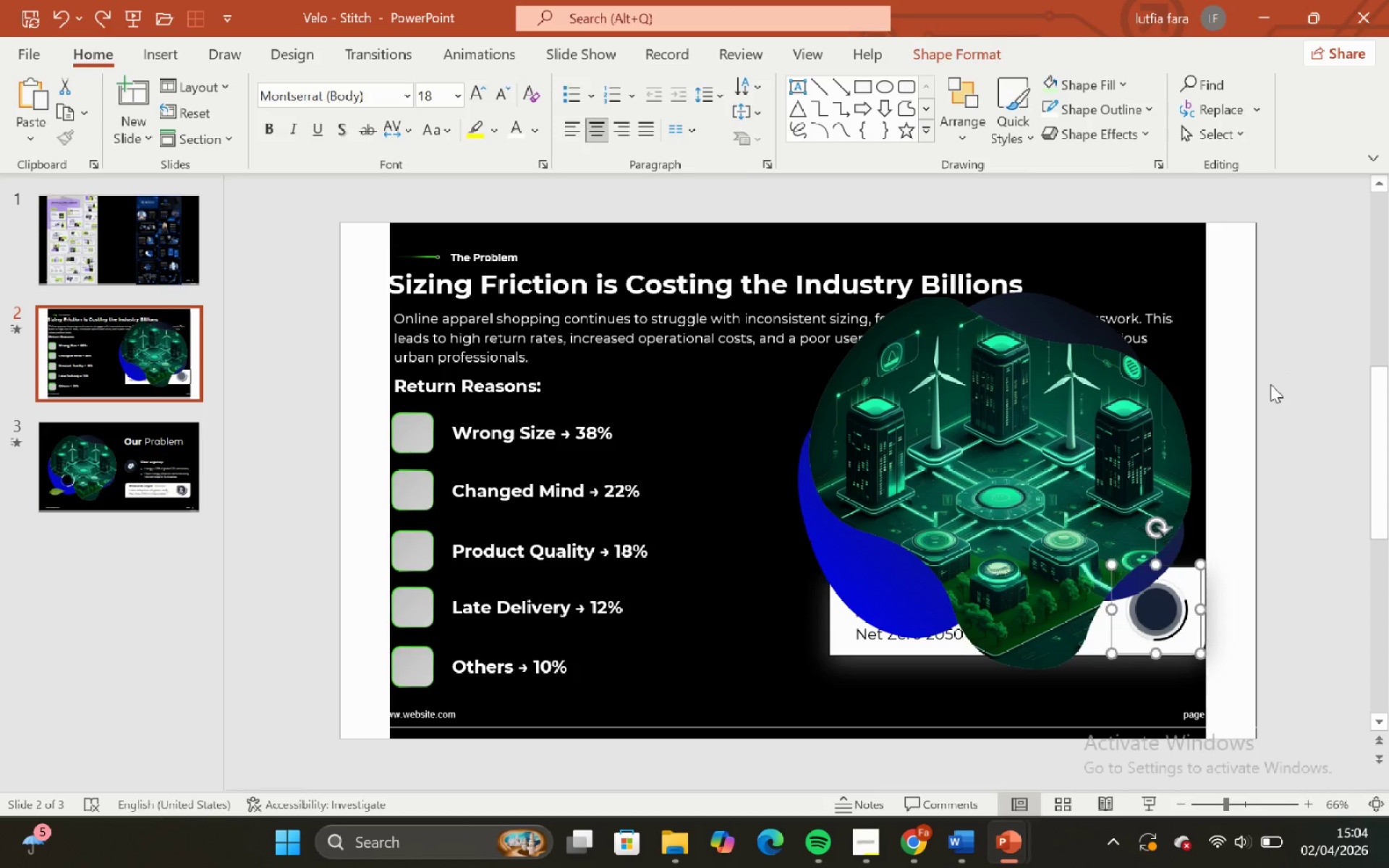 
key(Control+Z)
 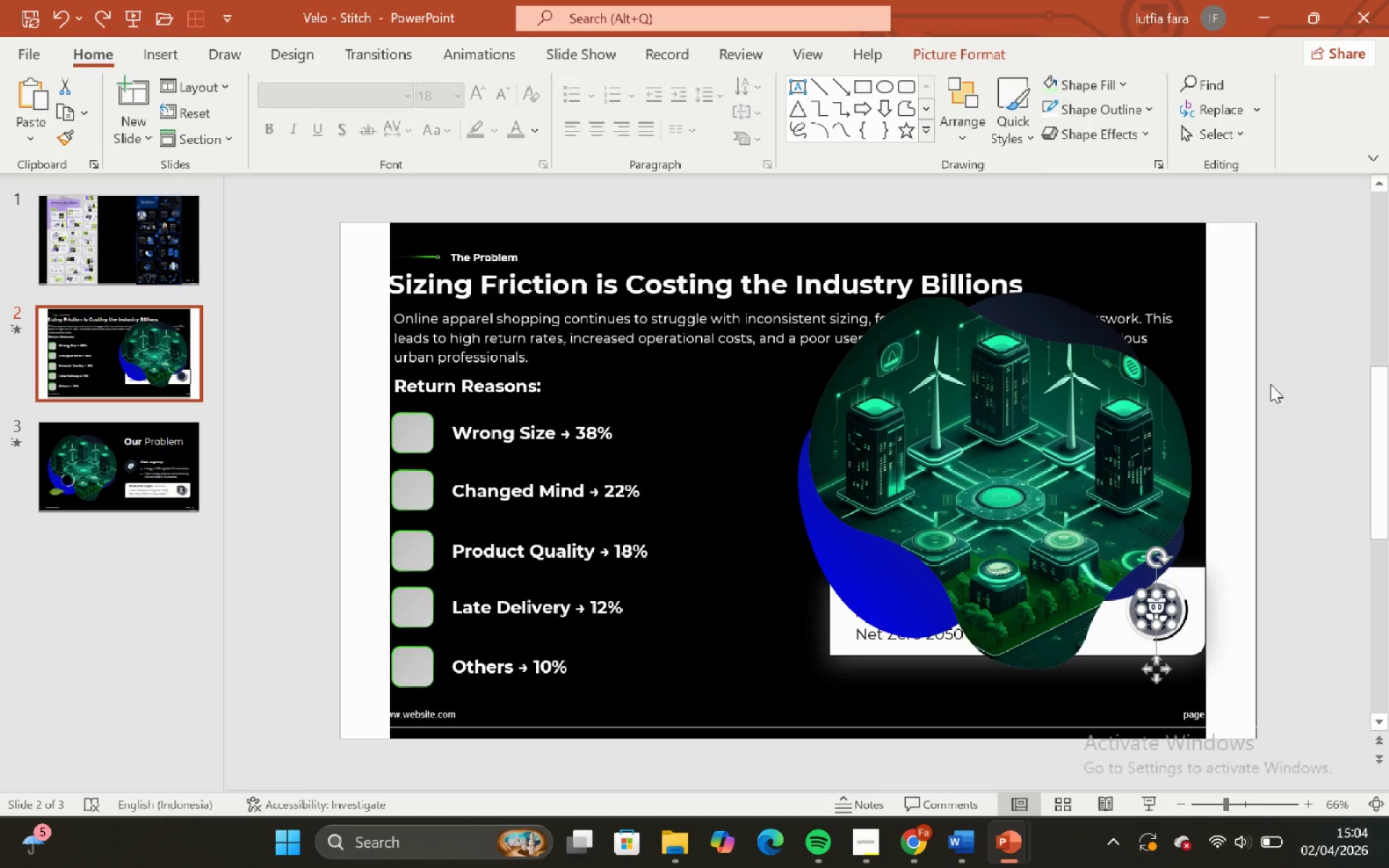 
key(Control+ControlLeft)
 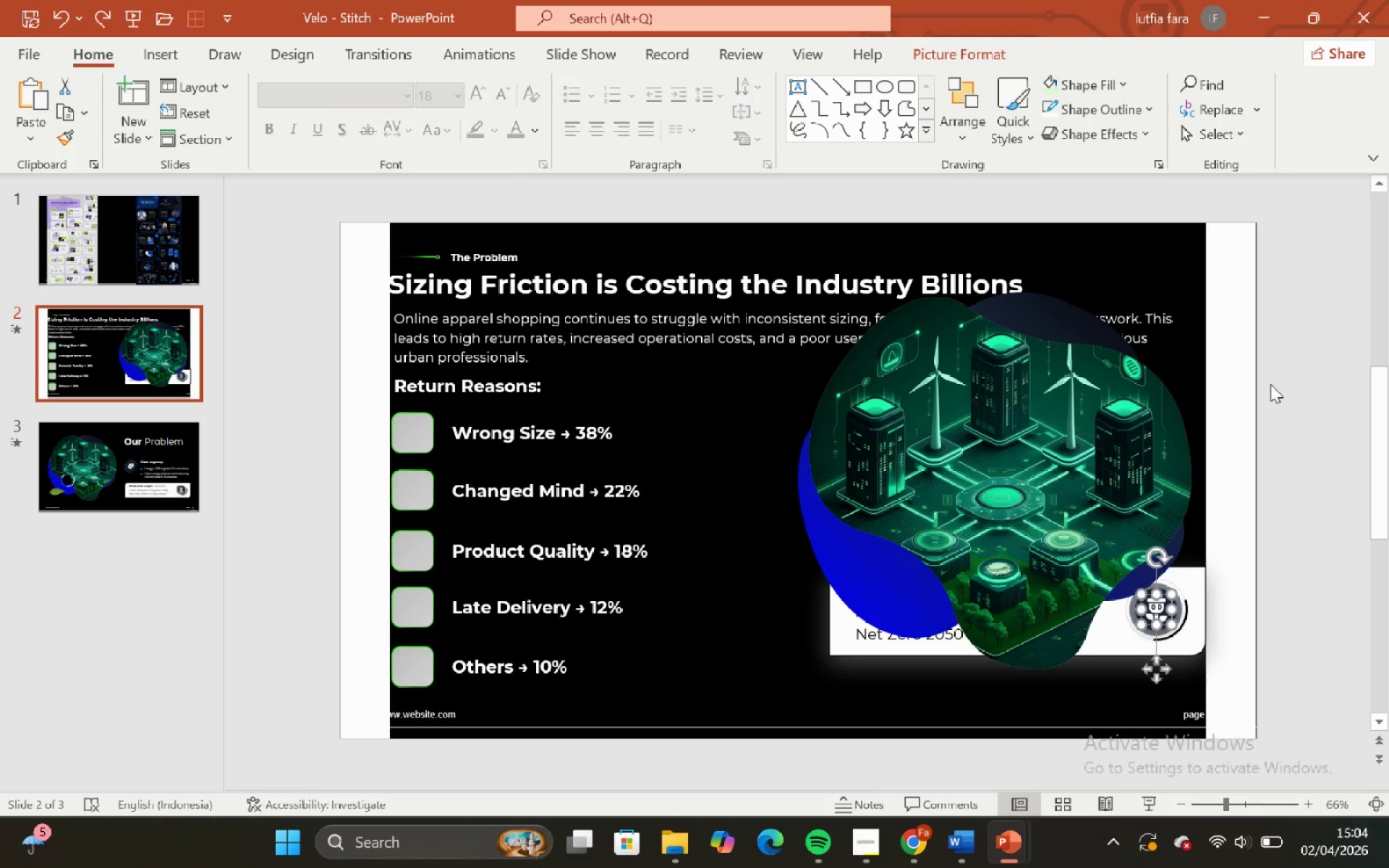 
key(Control+Z)
 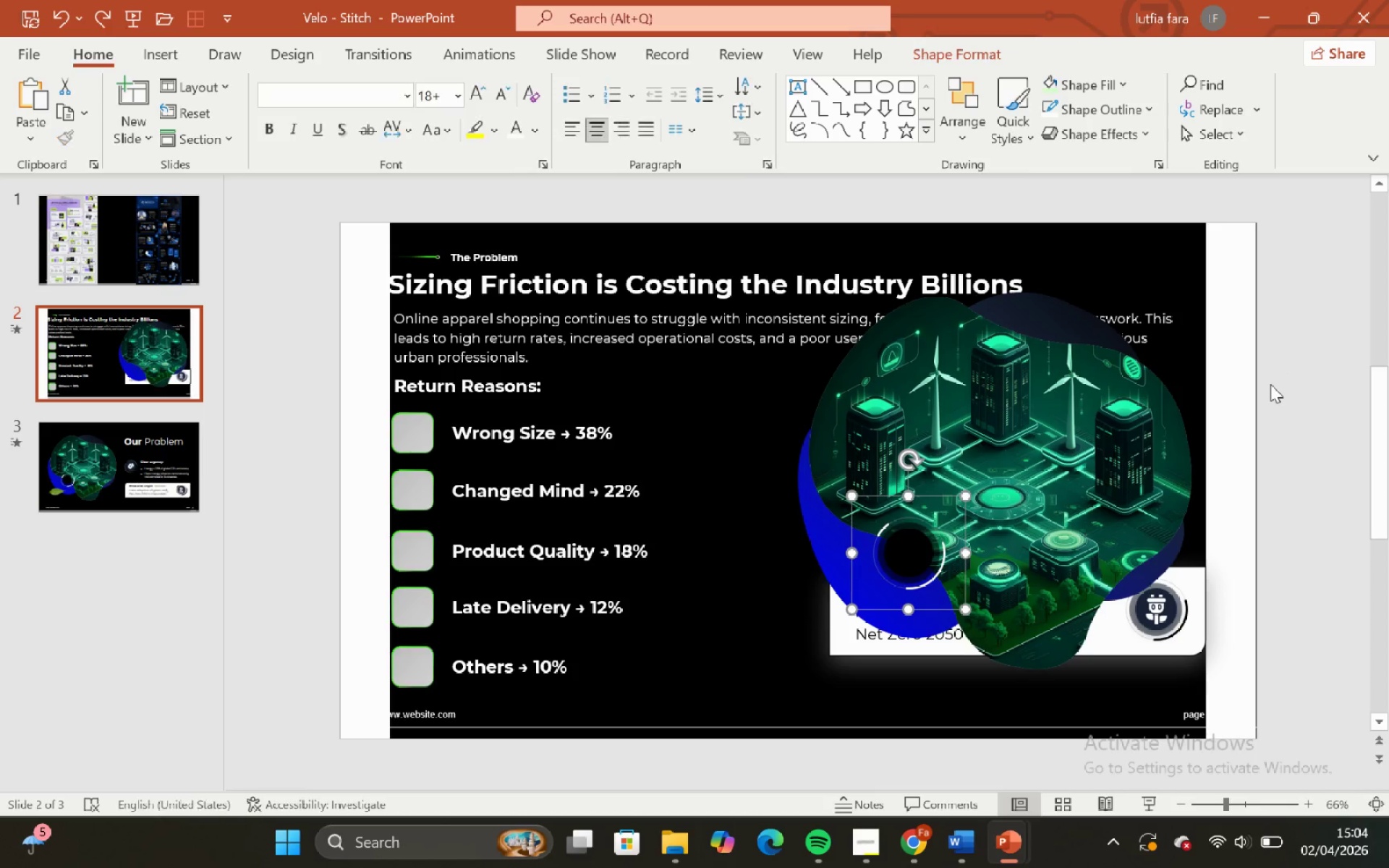 
key(Control+ControlLeft)
 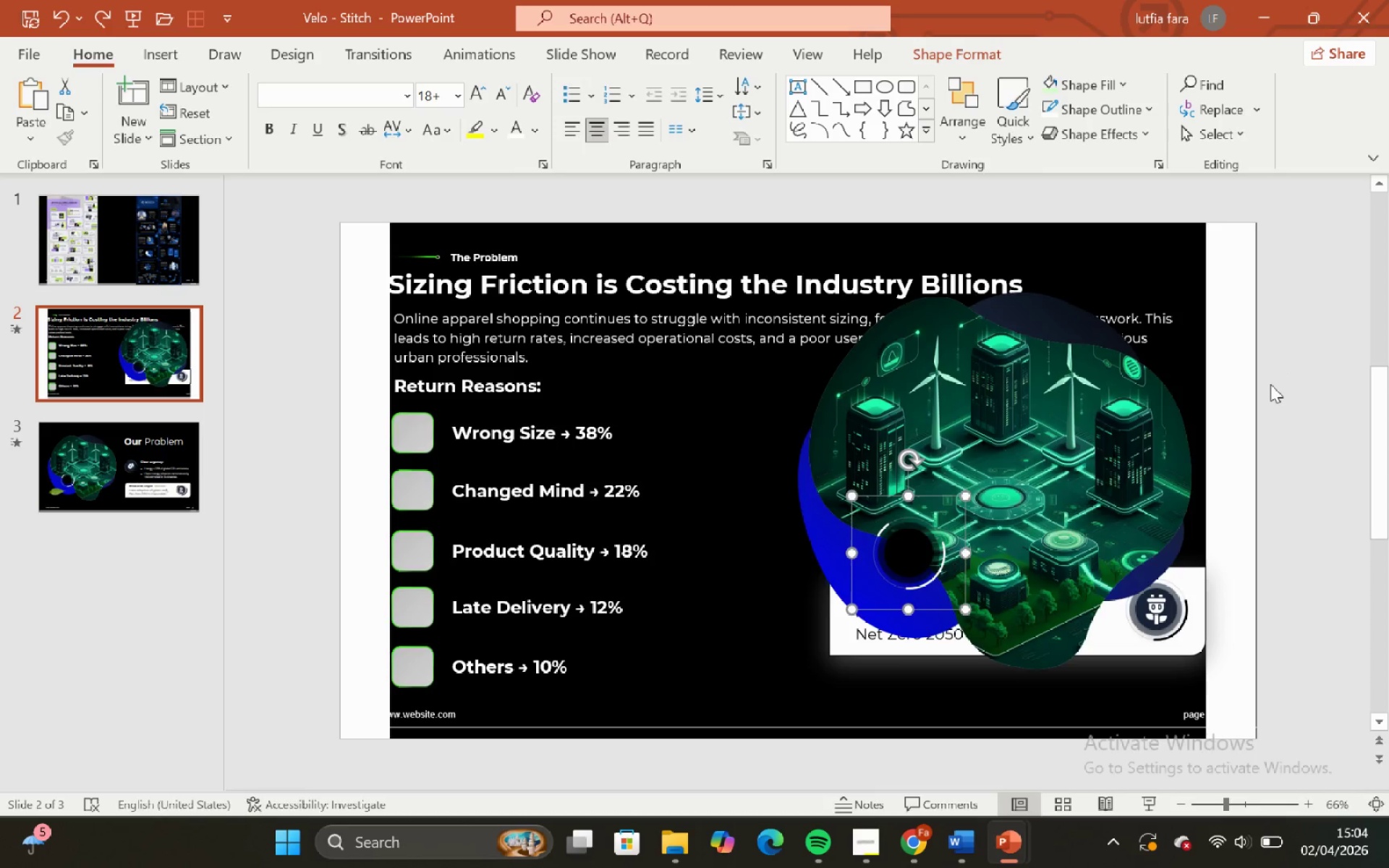 
key(Control+Z)
 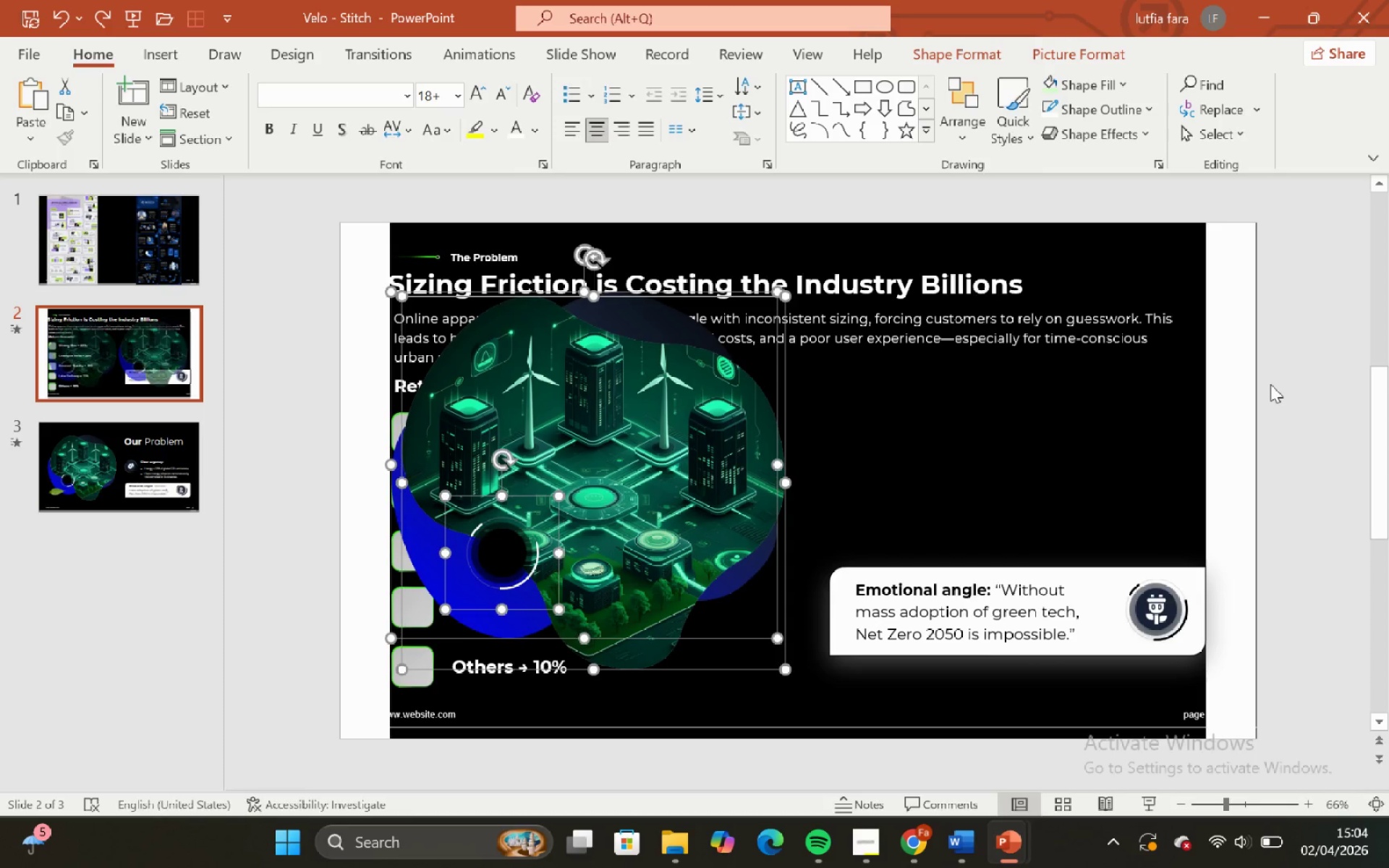 
key(Control+ControlLeft)
 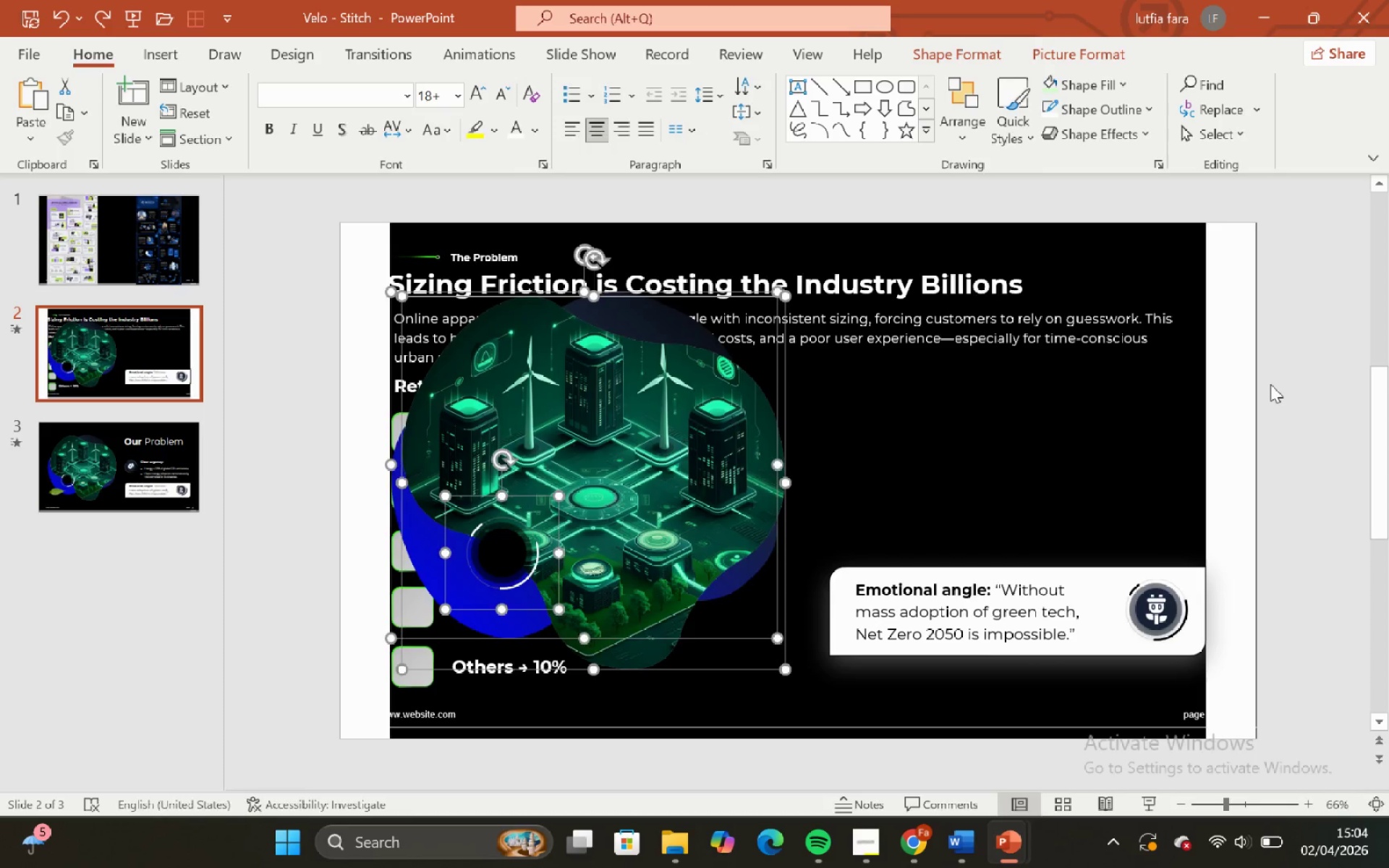 
key(Control+Z)
 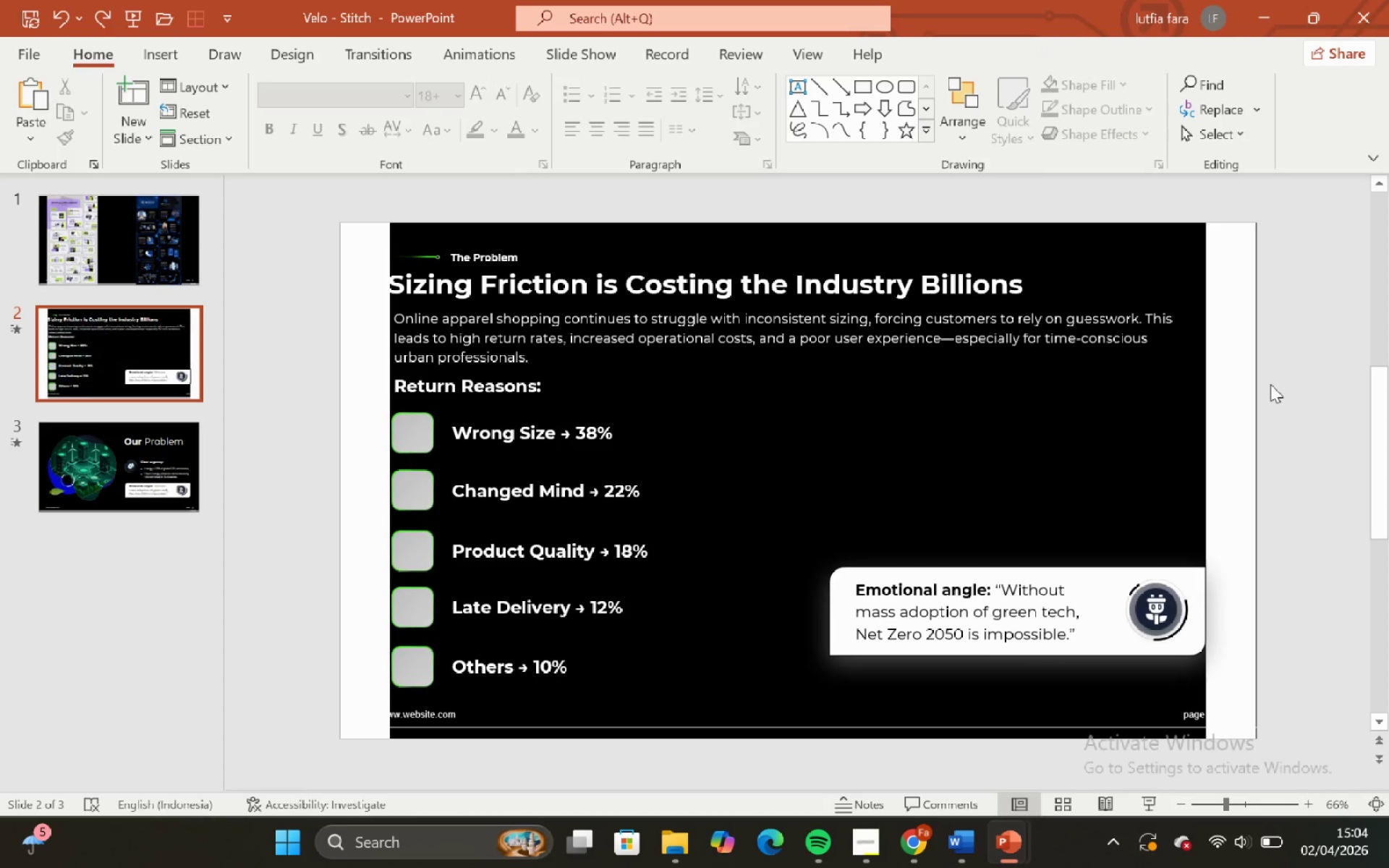 
left_click([1270, 384])
 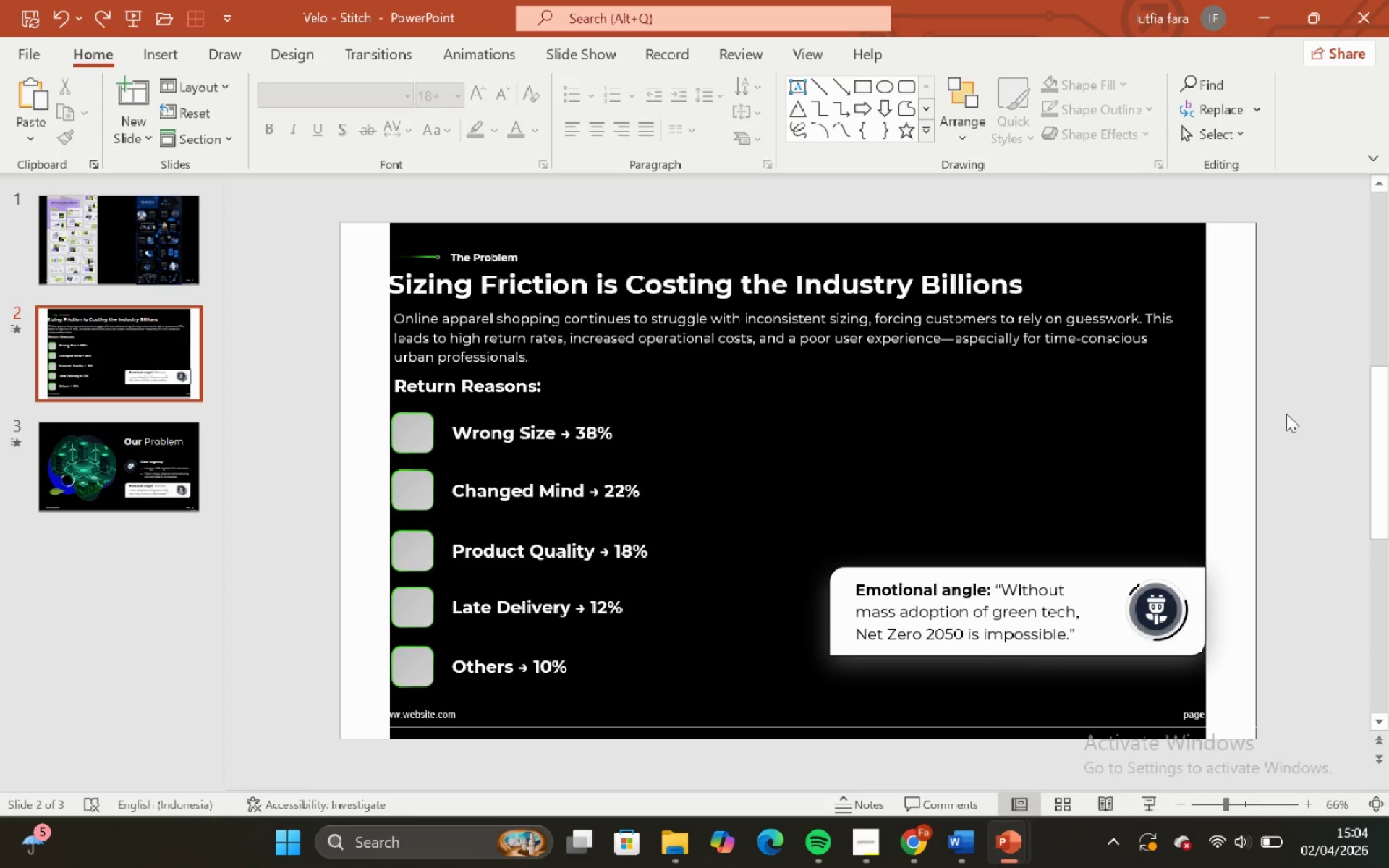 
left_click_drag(start_coordinate=[1286, 414], to_coordinate=[782, 698])
 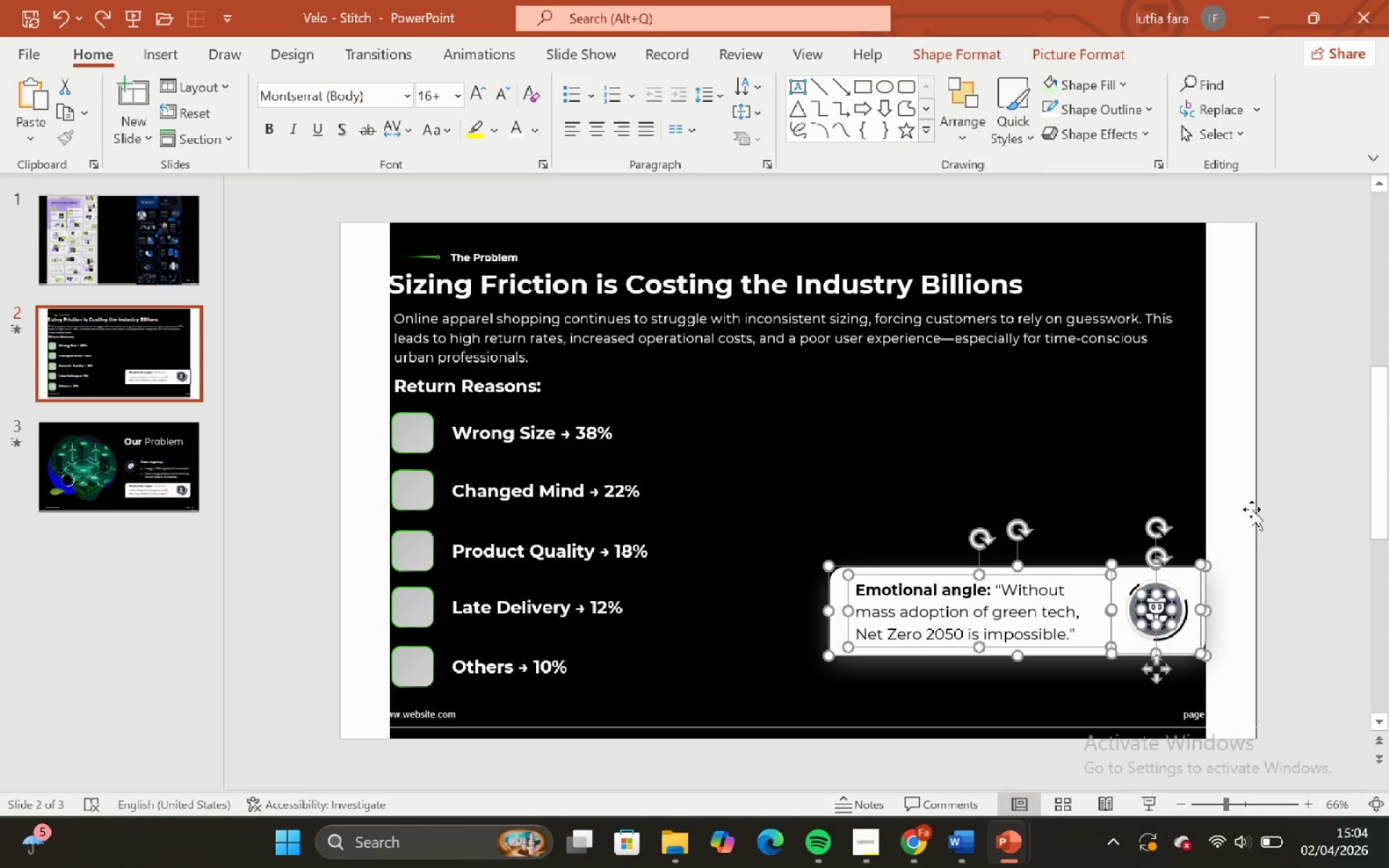 
left_click([1267, 481])
 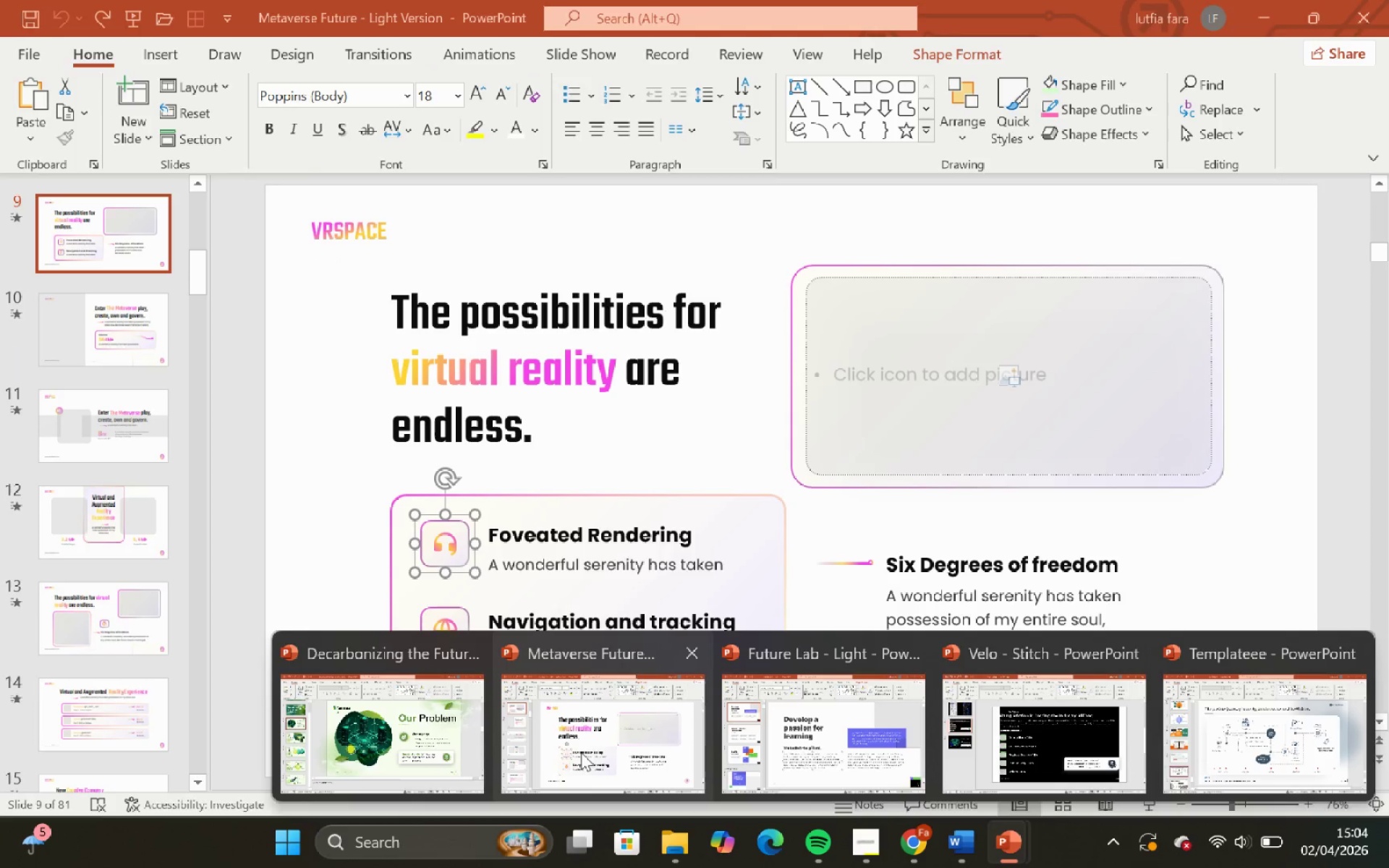 
left_click([368, 747])
 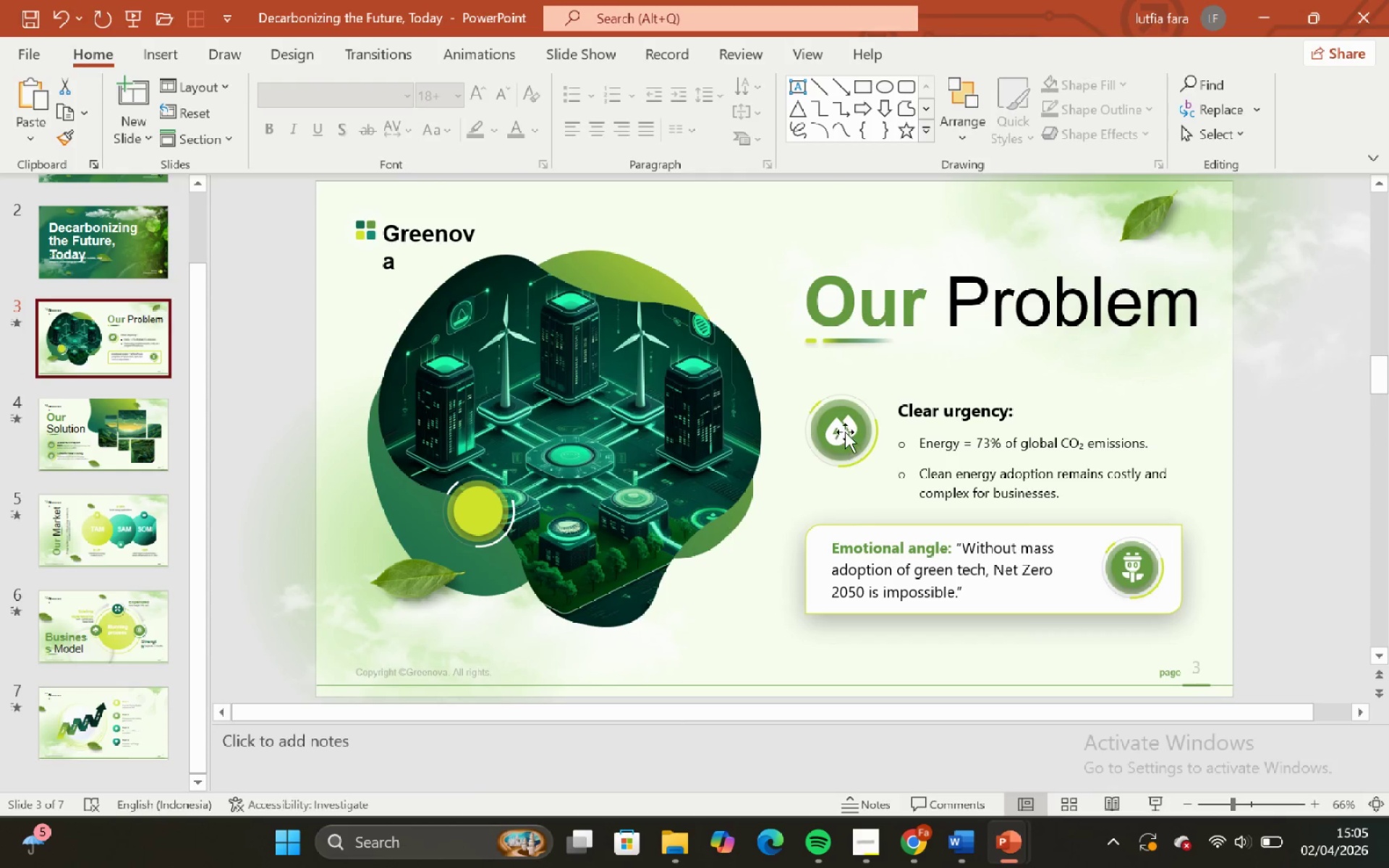 
left_click([845, 409])
 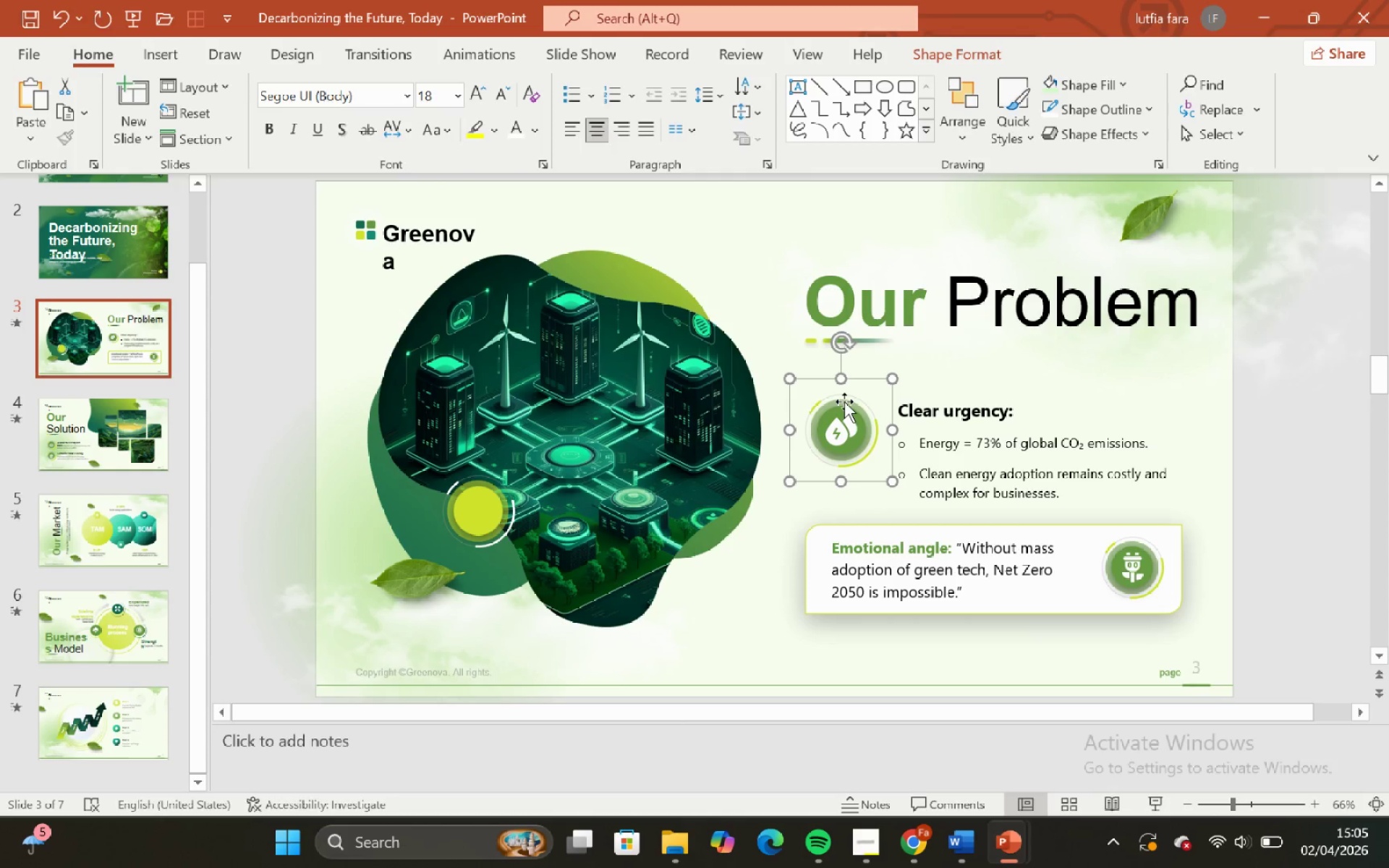 
left_click_drag(start_coordinate=[844, 401], to_coordinate=[807, 401])
 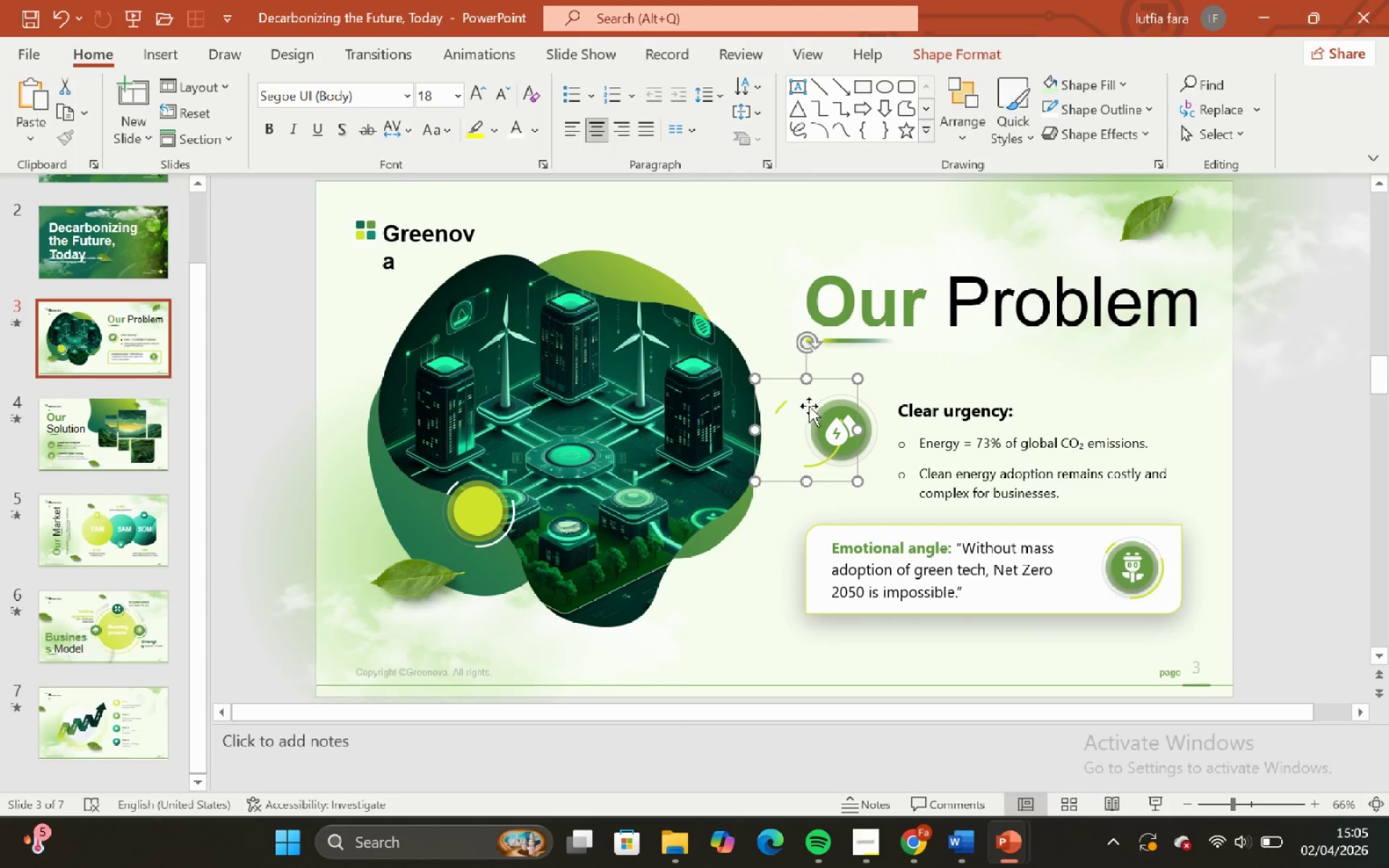 
key(Control+ControlLeft)
 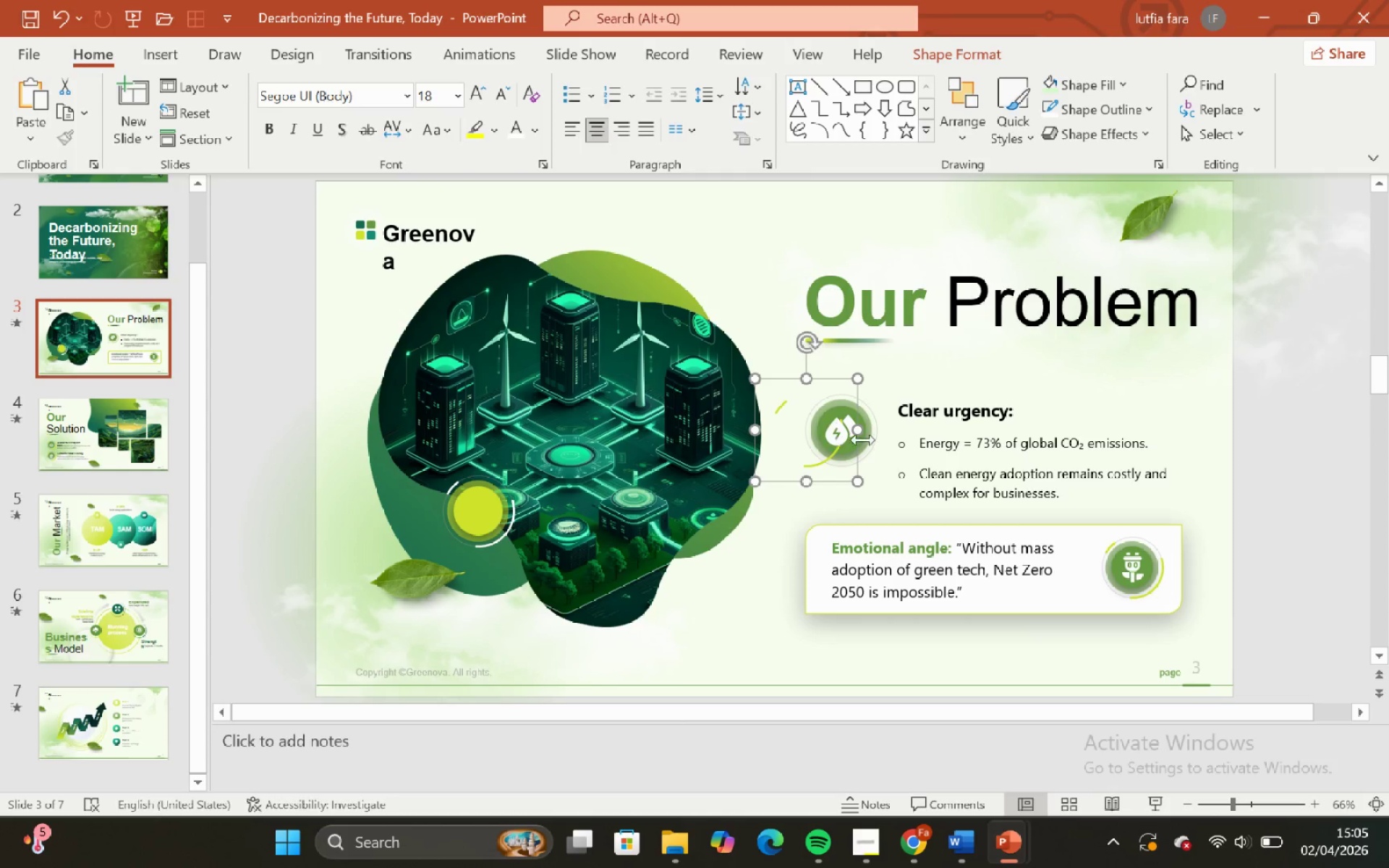 
key(Control+Z)
 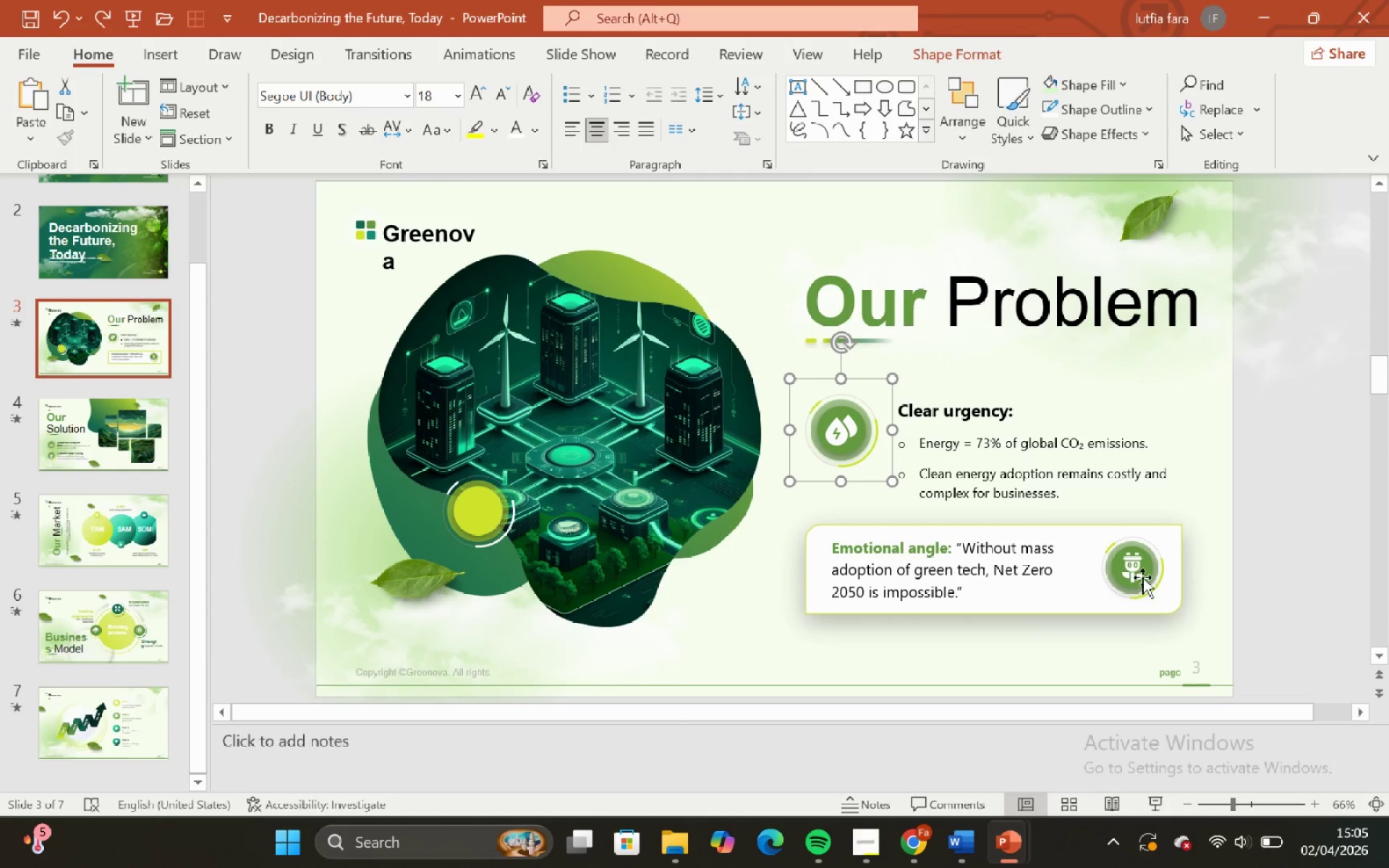 
left_click([1142, 576])
 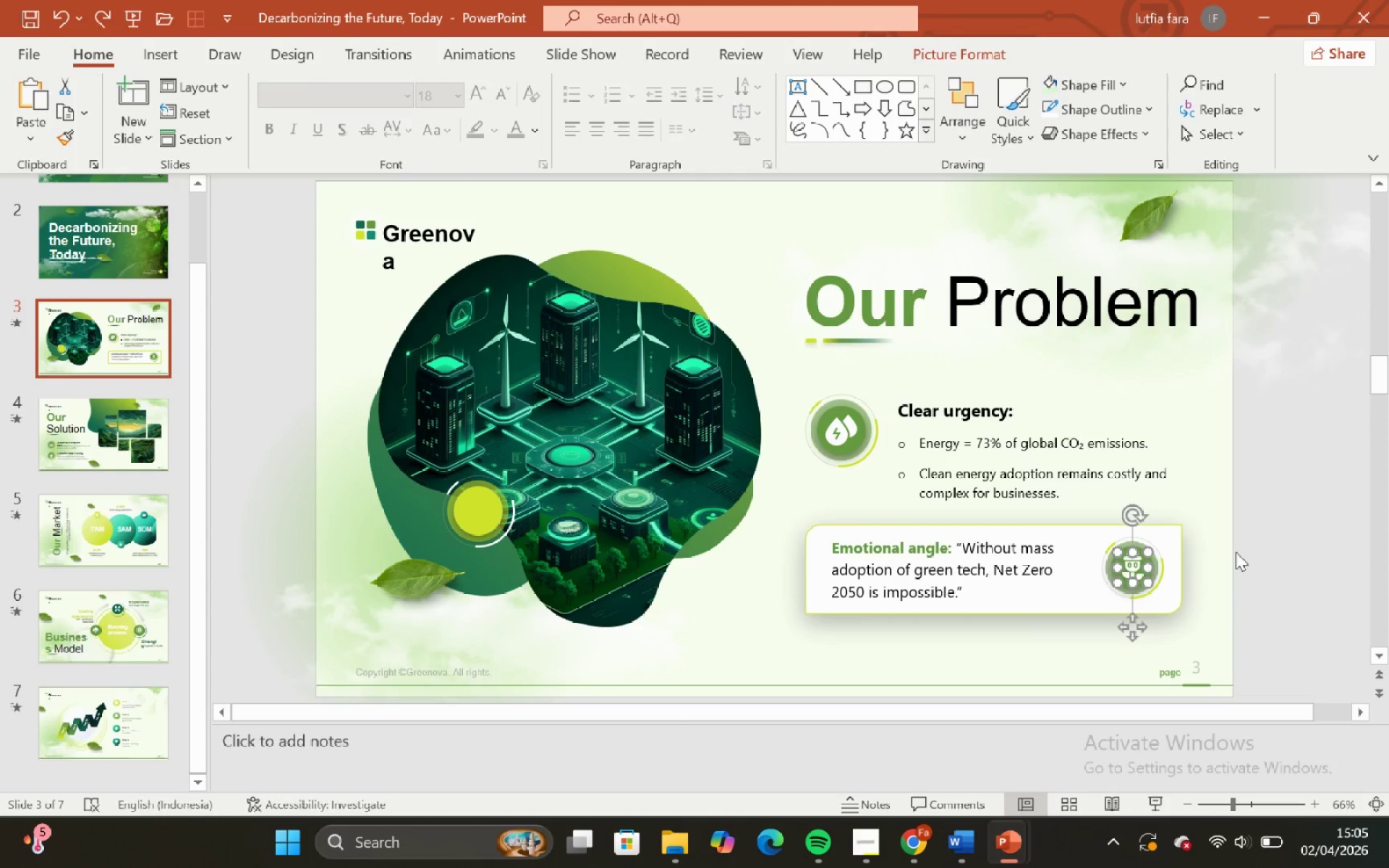 
left_click([1236, 550])
 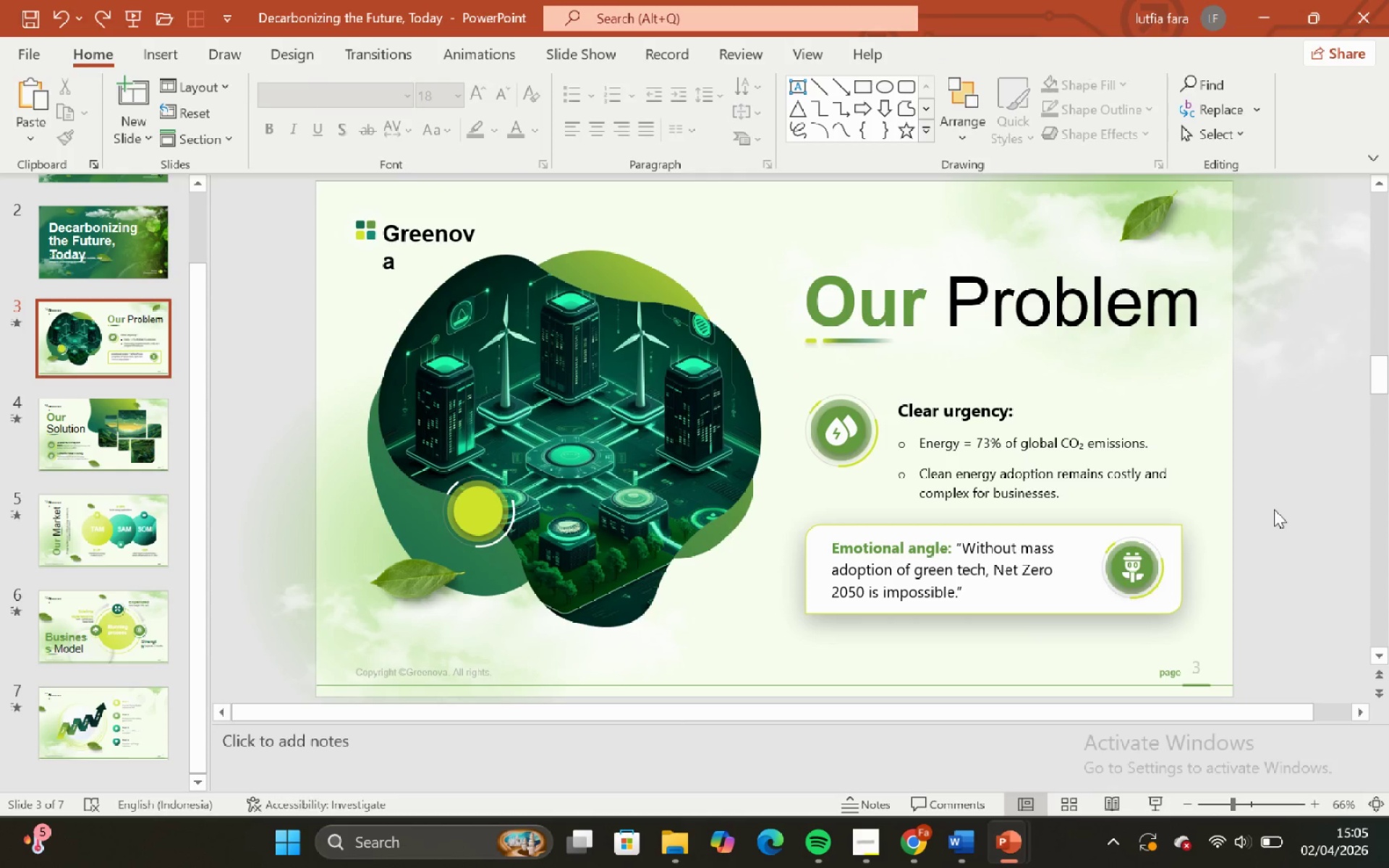 
left_click_drag(start_coordinate=[1274, 509], to_coordinate=[1067, 636])
 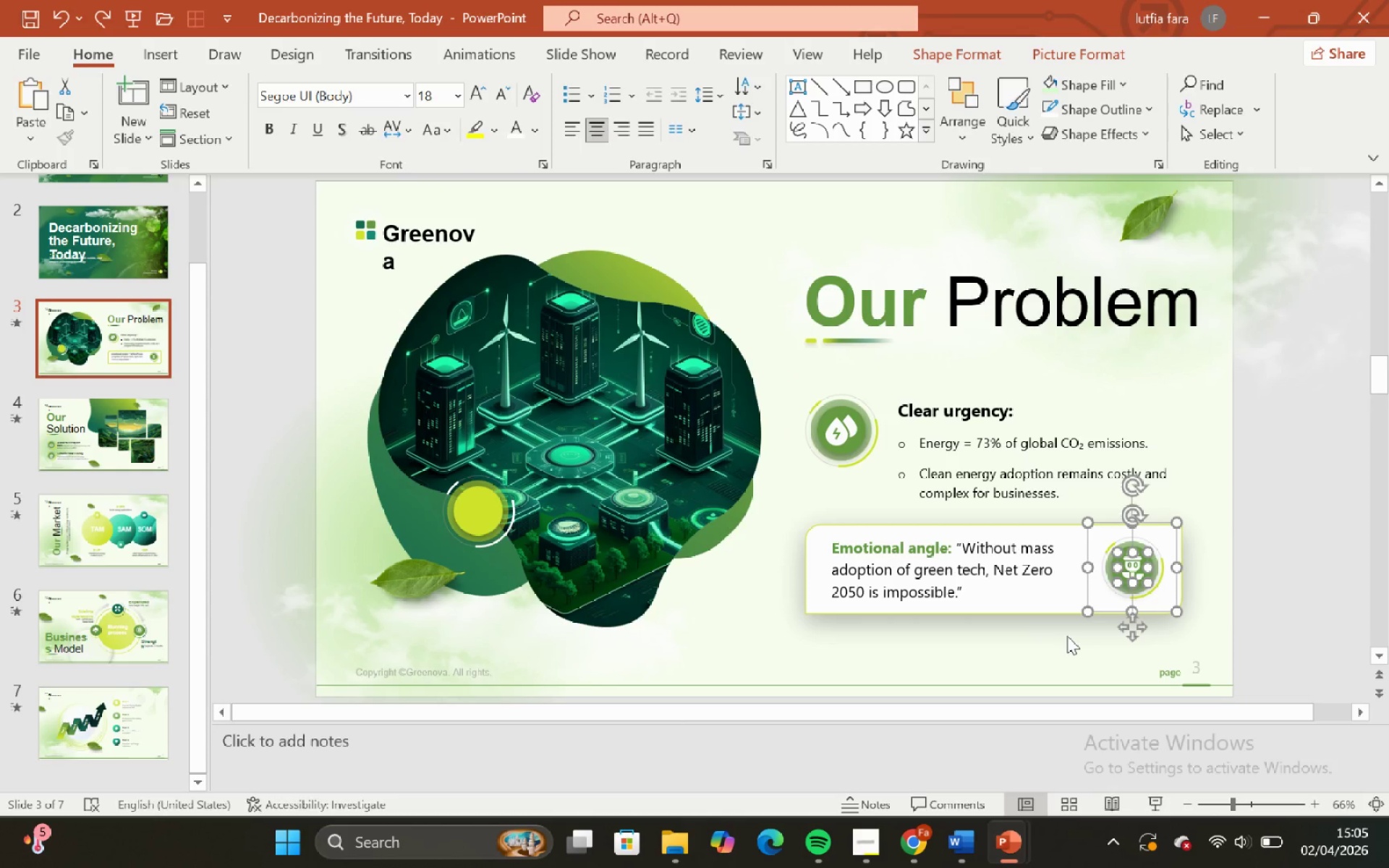 
hold_key(key=ControlLeft, duration=1.5)
 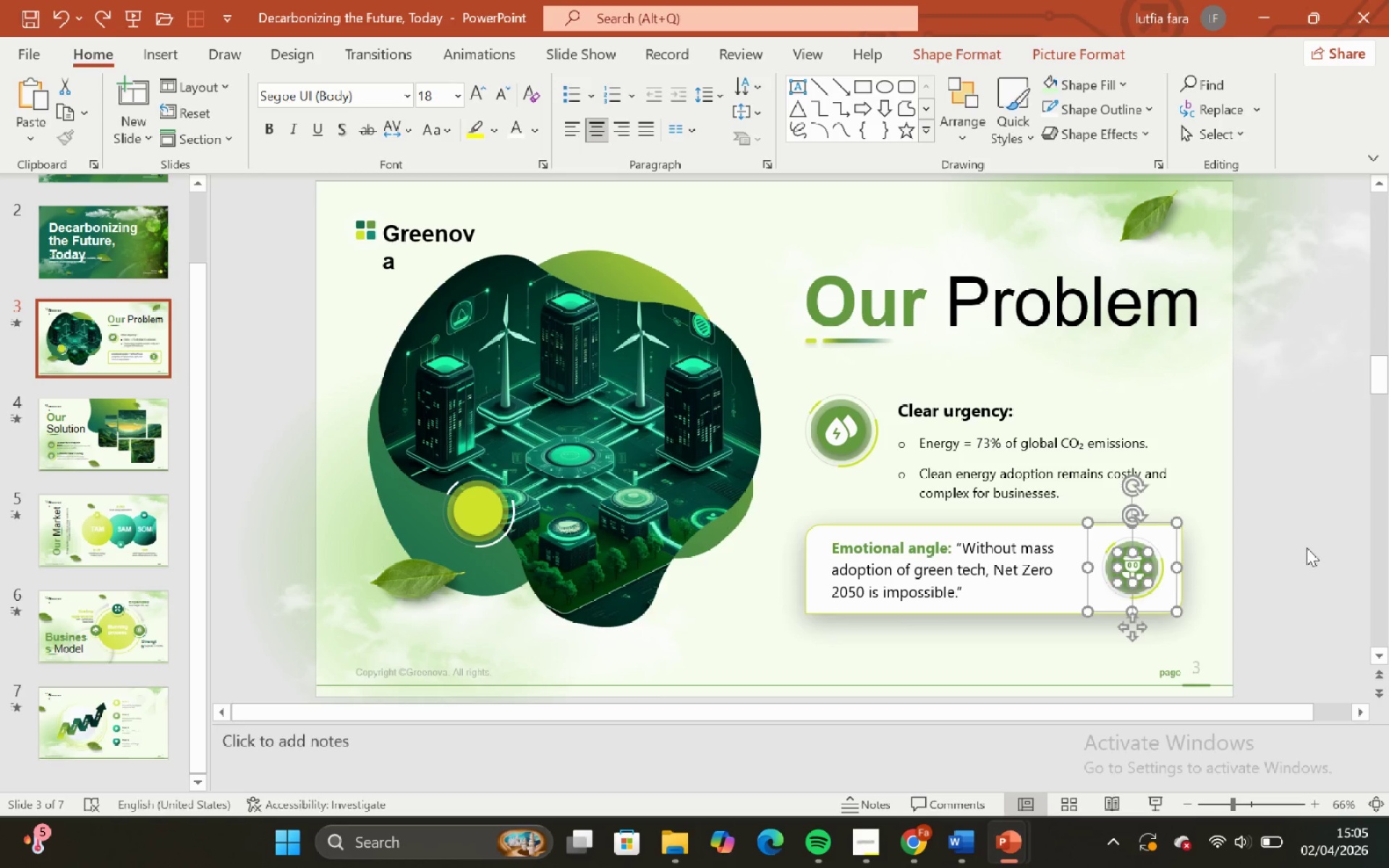 
hold_key(key=ControlLeft, duration=0.44)
 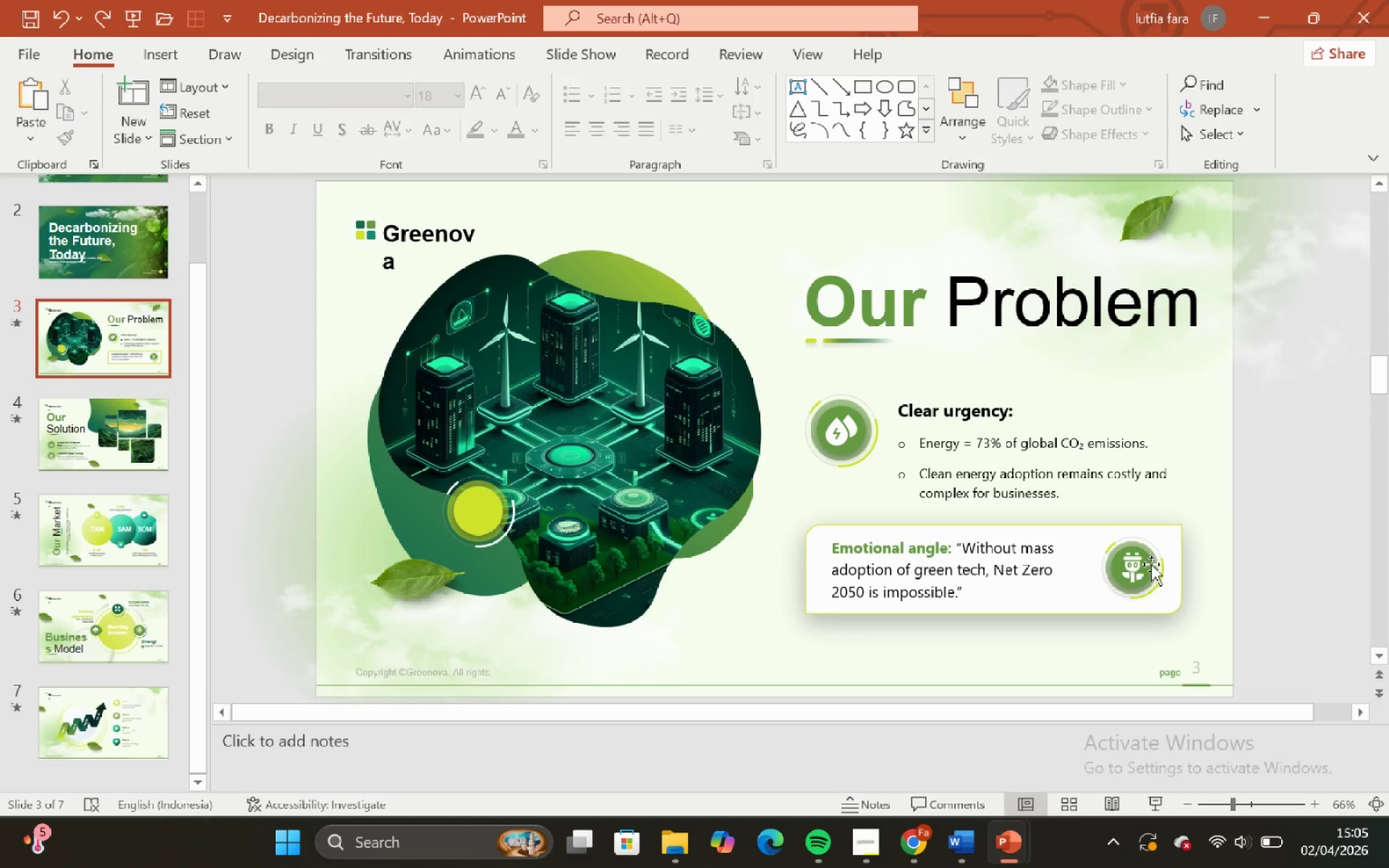 
hold_key(key=ControlLeft, duration=2.48)
left_click([1307, 547])
 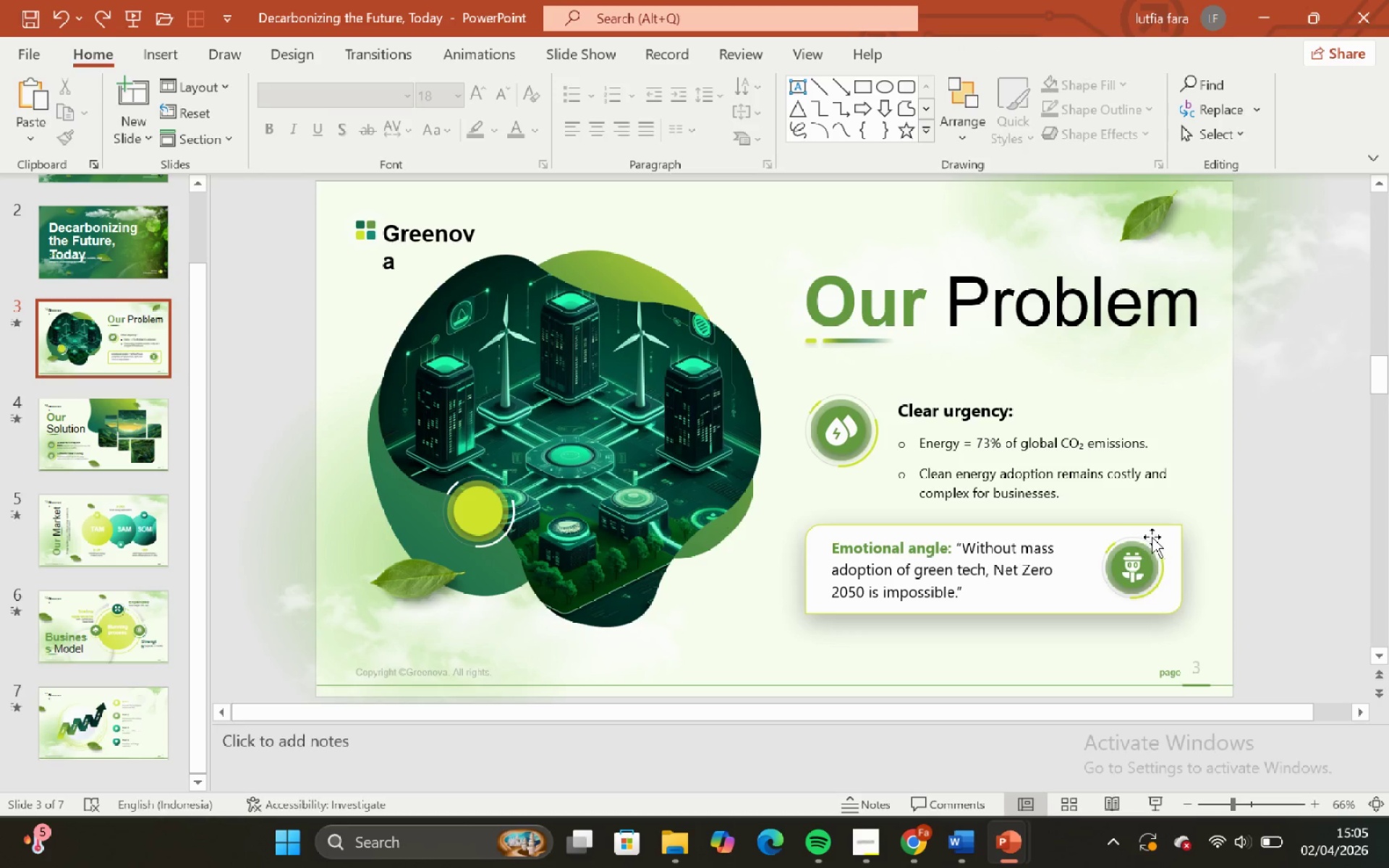 
left_click([1153, 537])
 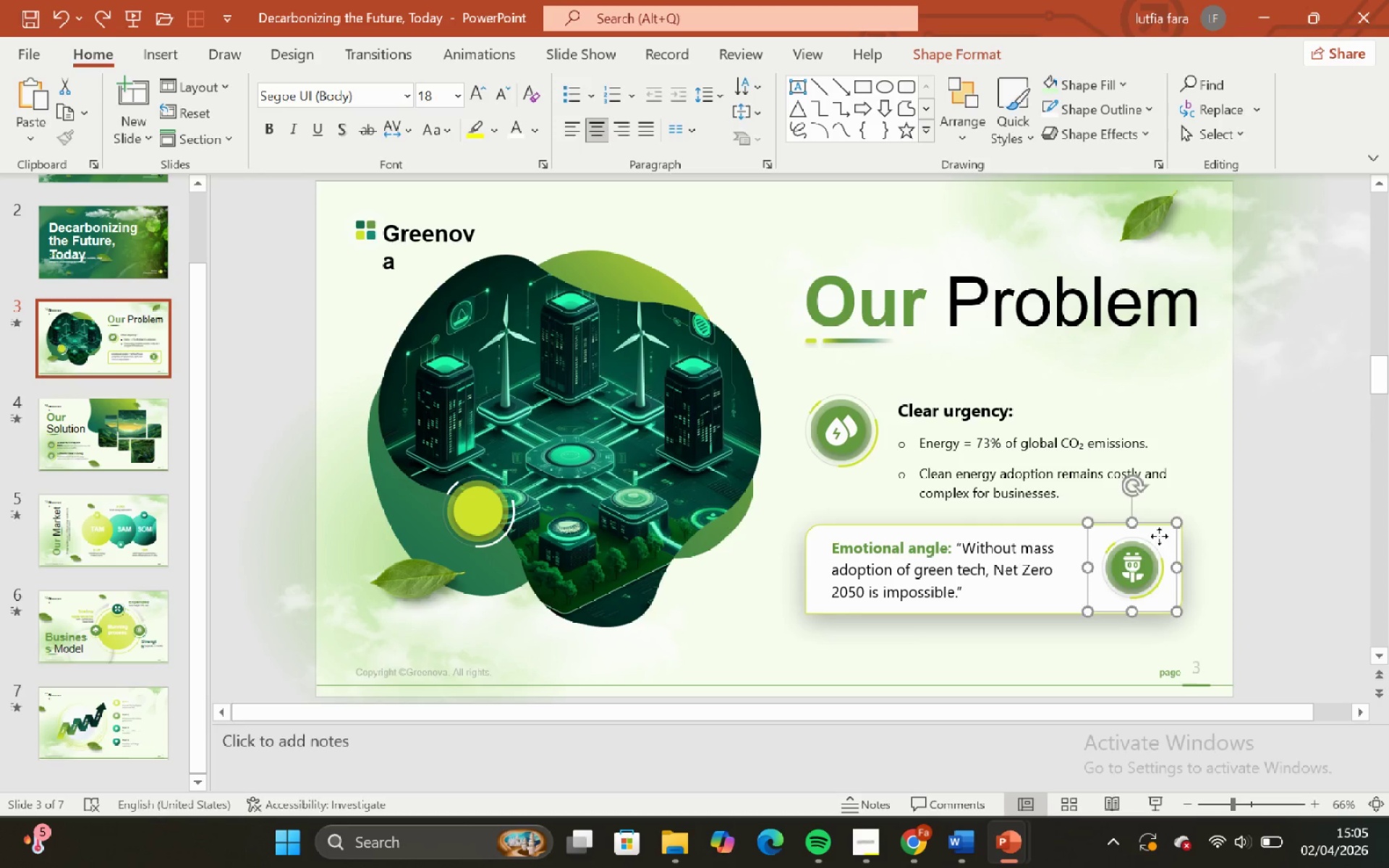 
left_click_drag(start_coordinate=[1160, 536], to_coordinate=[1074, 531])
 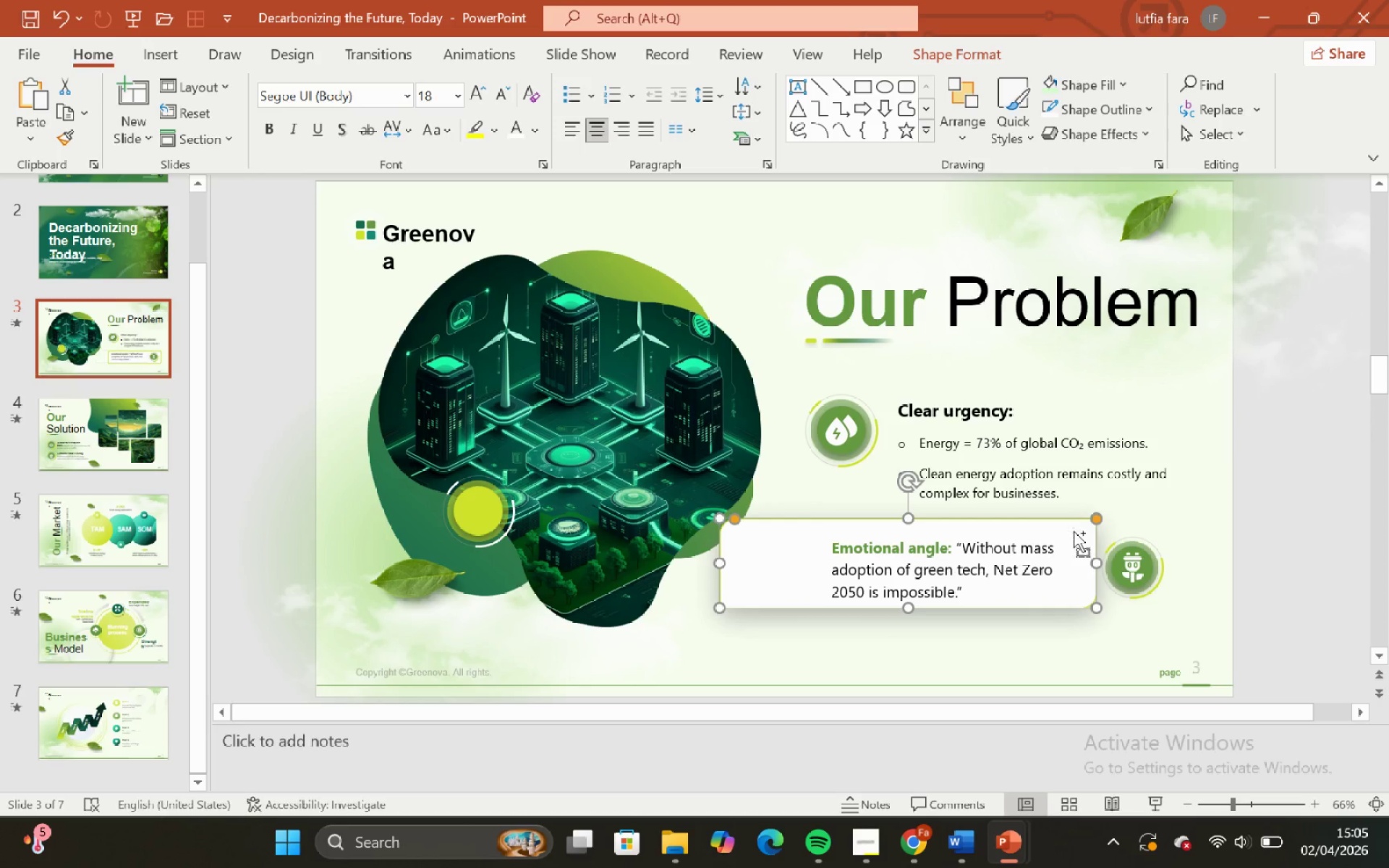 
key(Control+Z)
 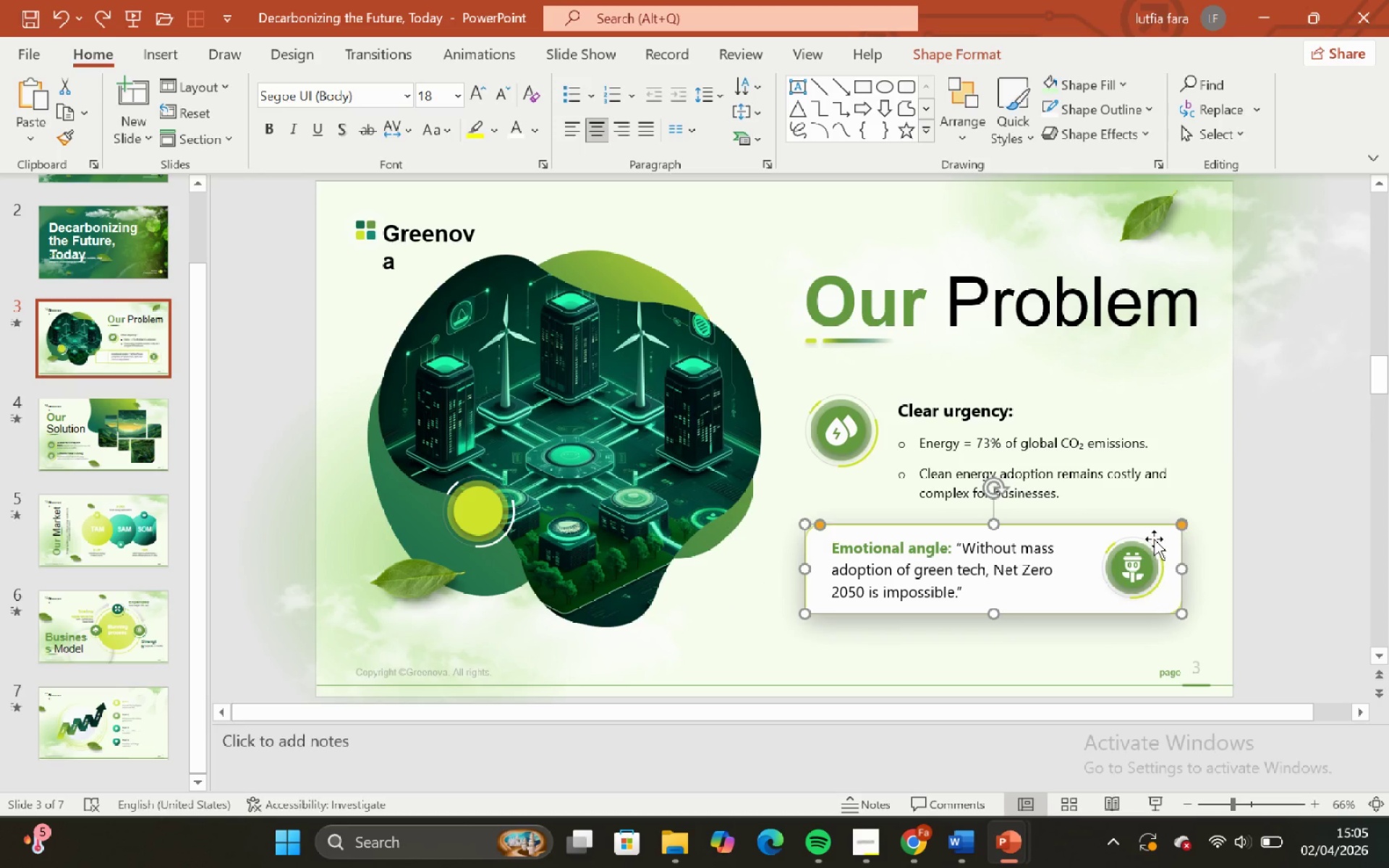 
left_click([1153, 539])
 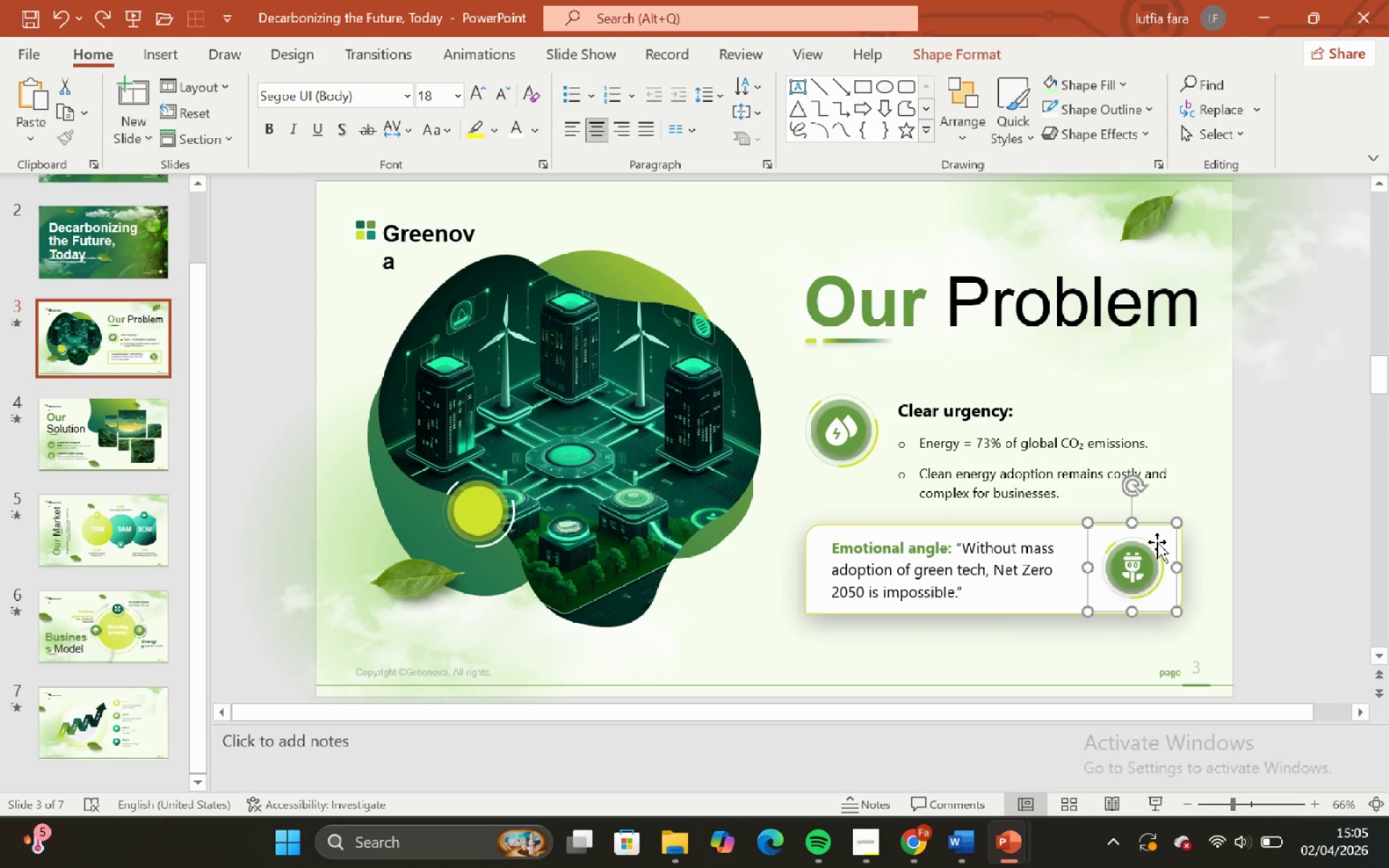 
left_click_drag(start_coordinate=[1157, 542], to_coordinate=[1077, 536])
 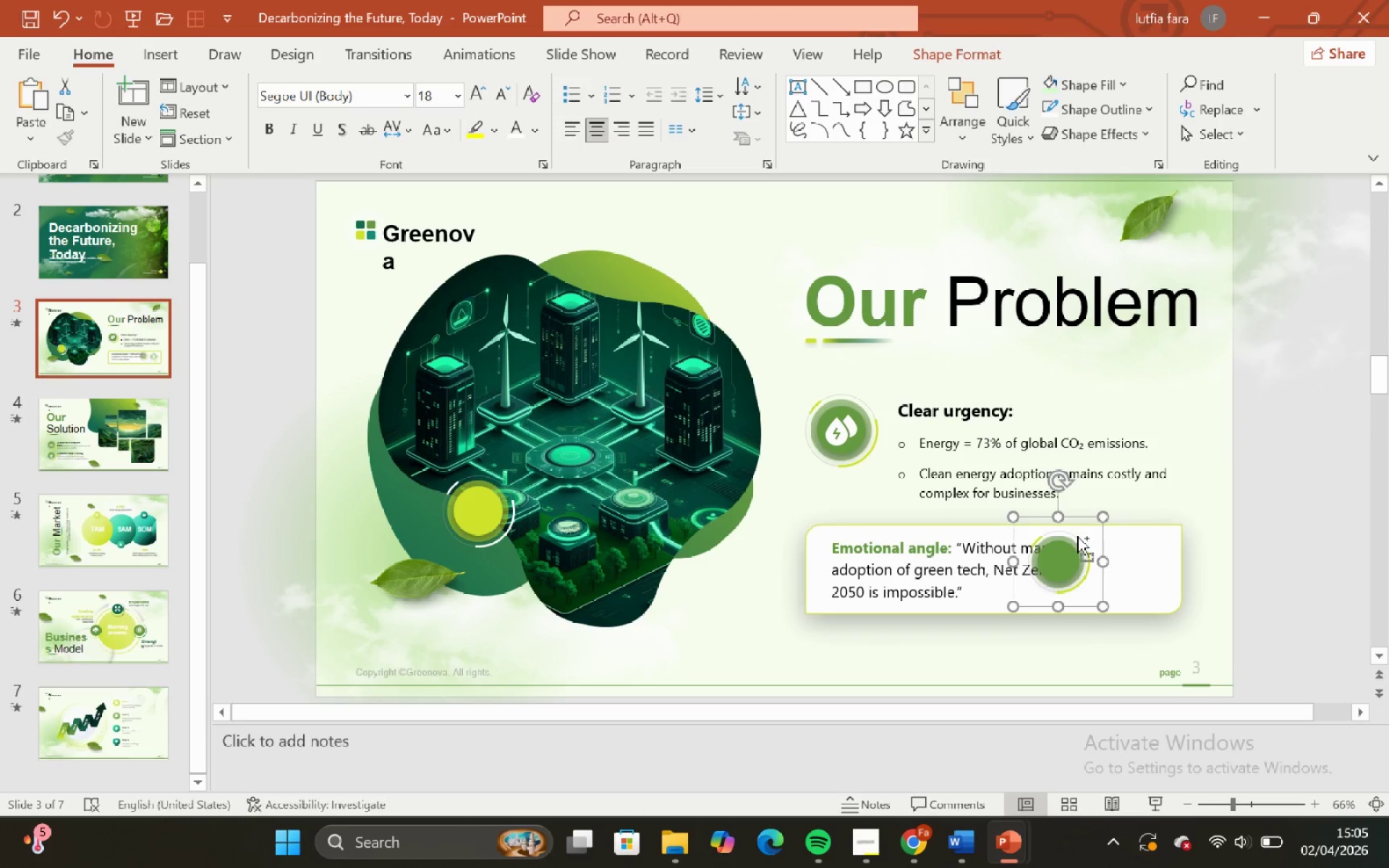 
key(Control+Z)
 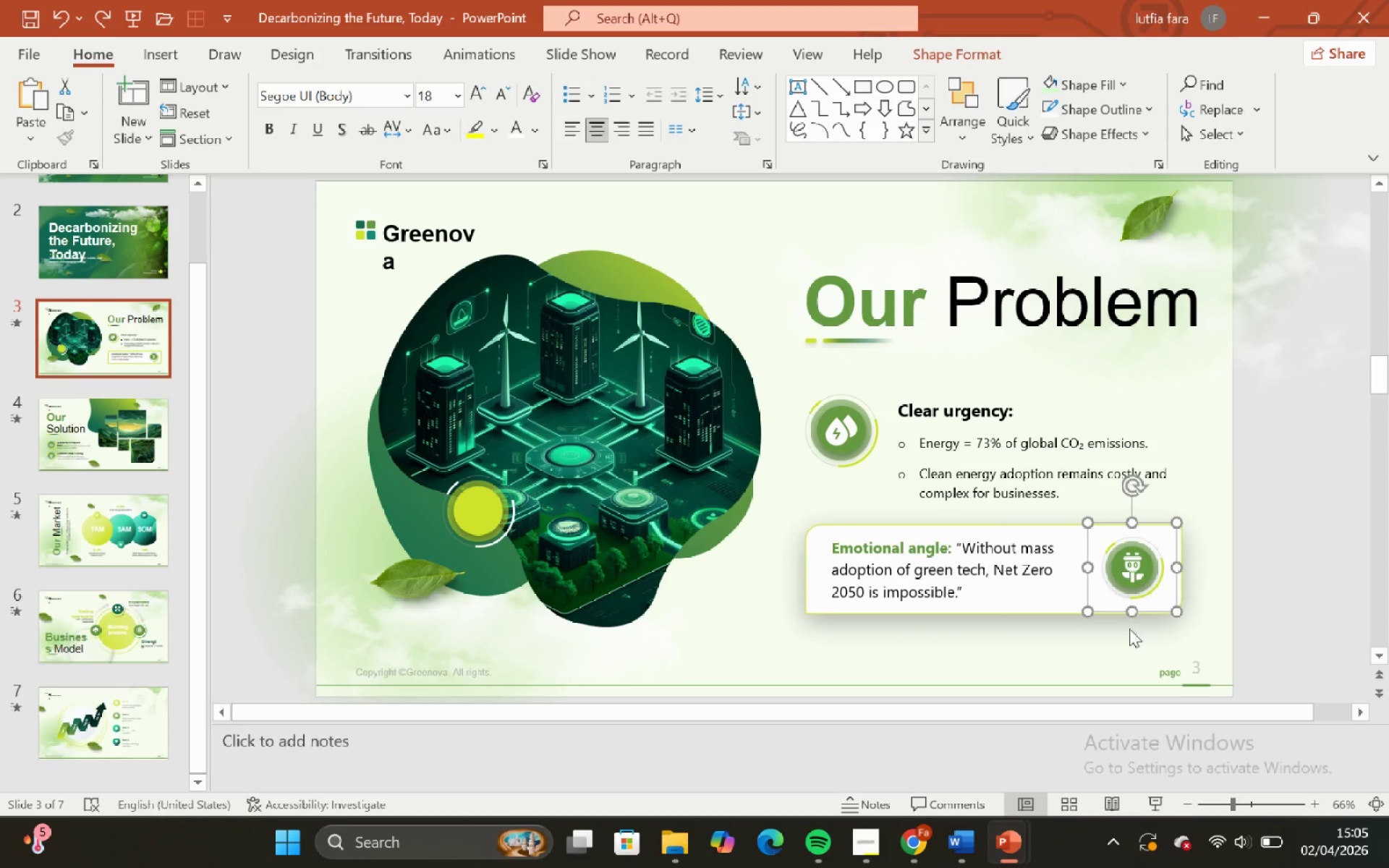 
key(Control+C)
 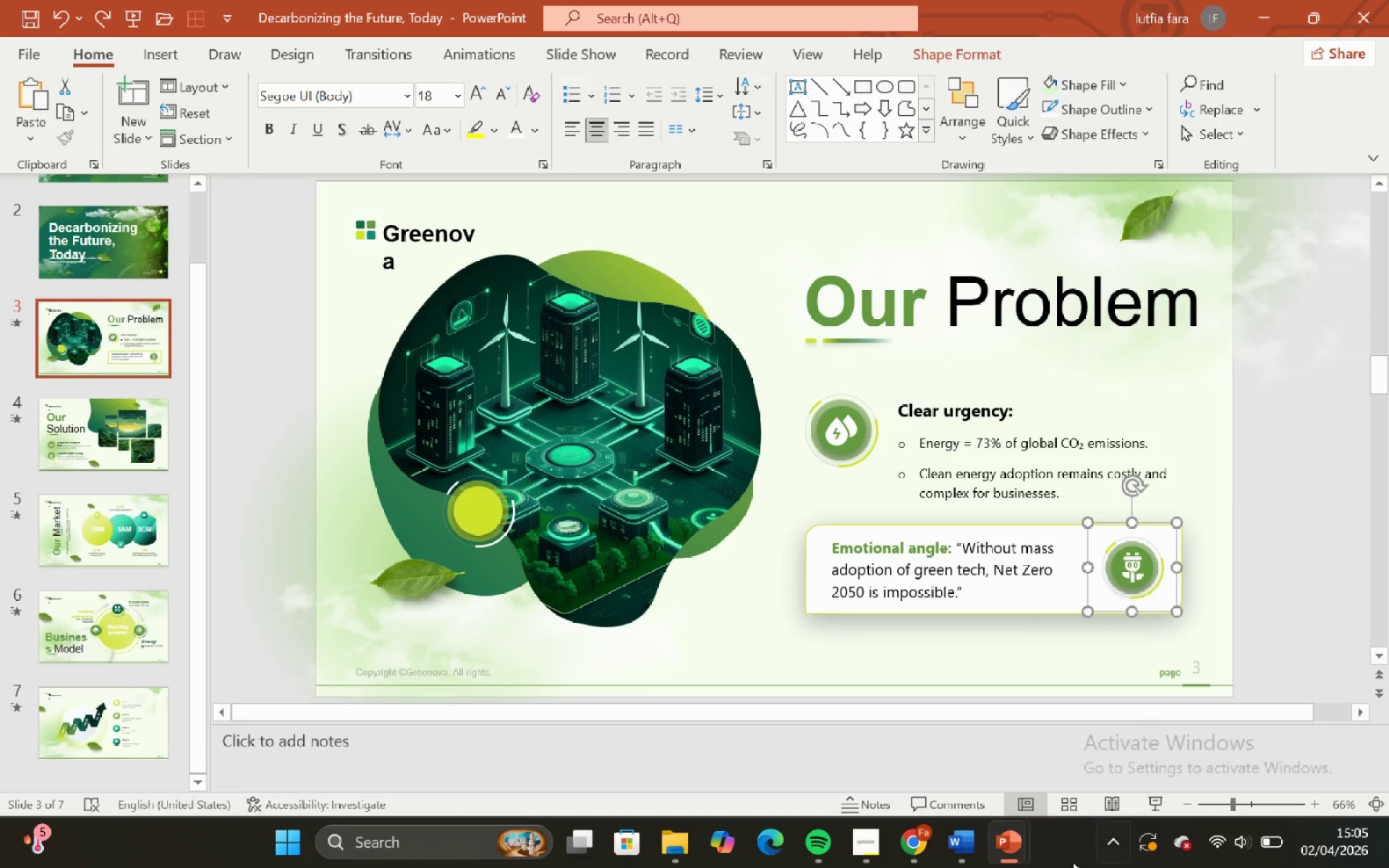 
key(Control+C)
 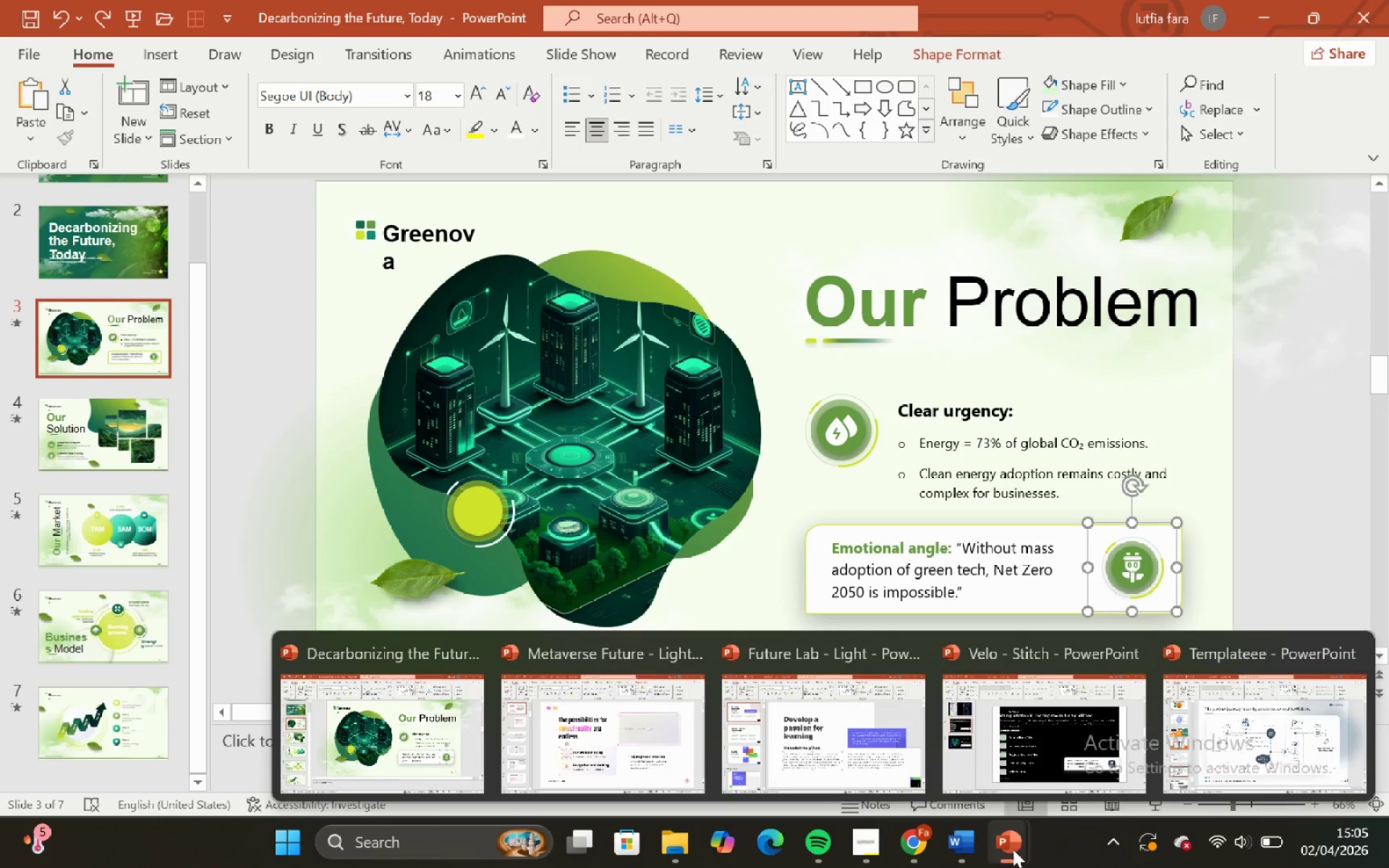 
left_click([1033, 722])
 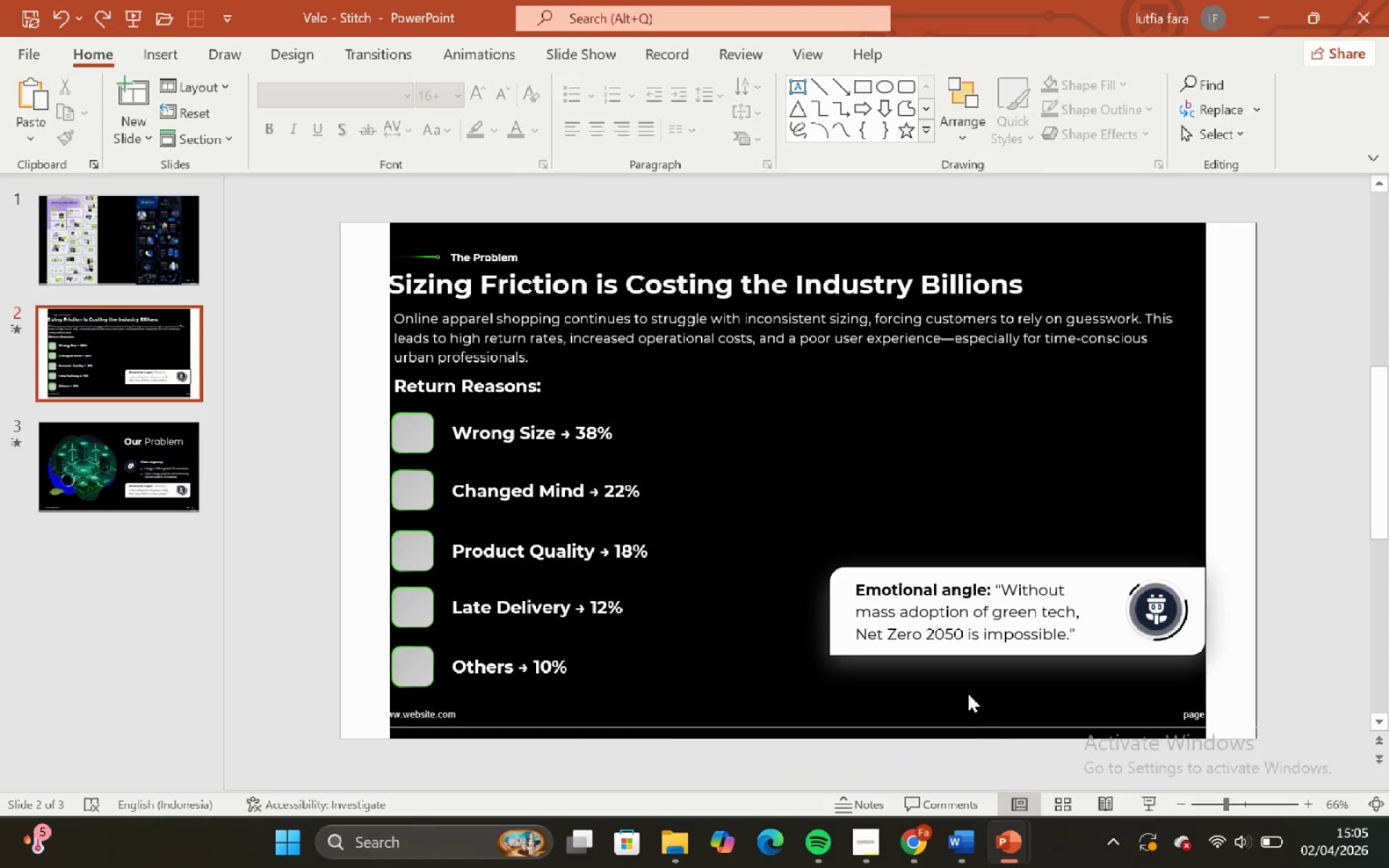 
key(Control+V)
 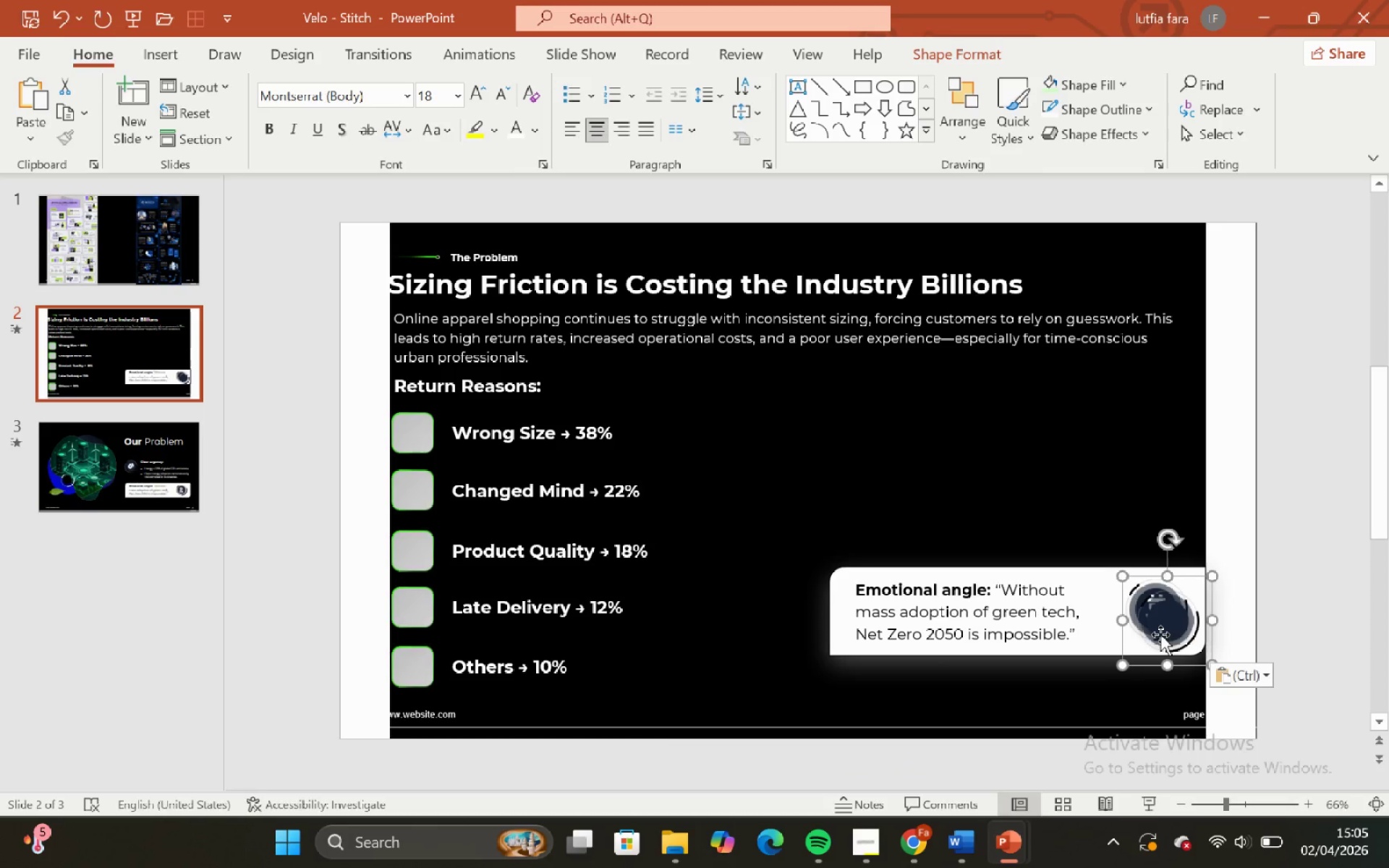 
left_click_drag(start_coordinate=[1165, 637], to_coordinate=[866, 462])
 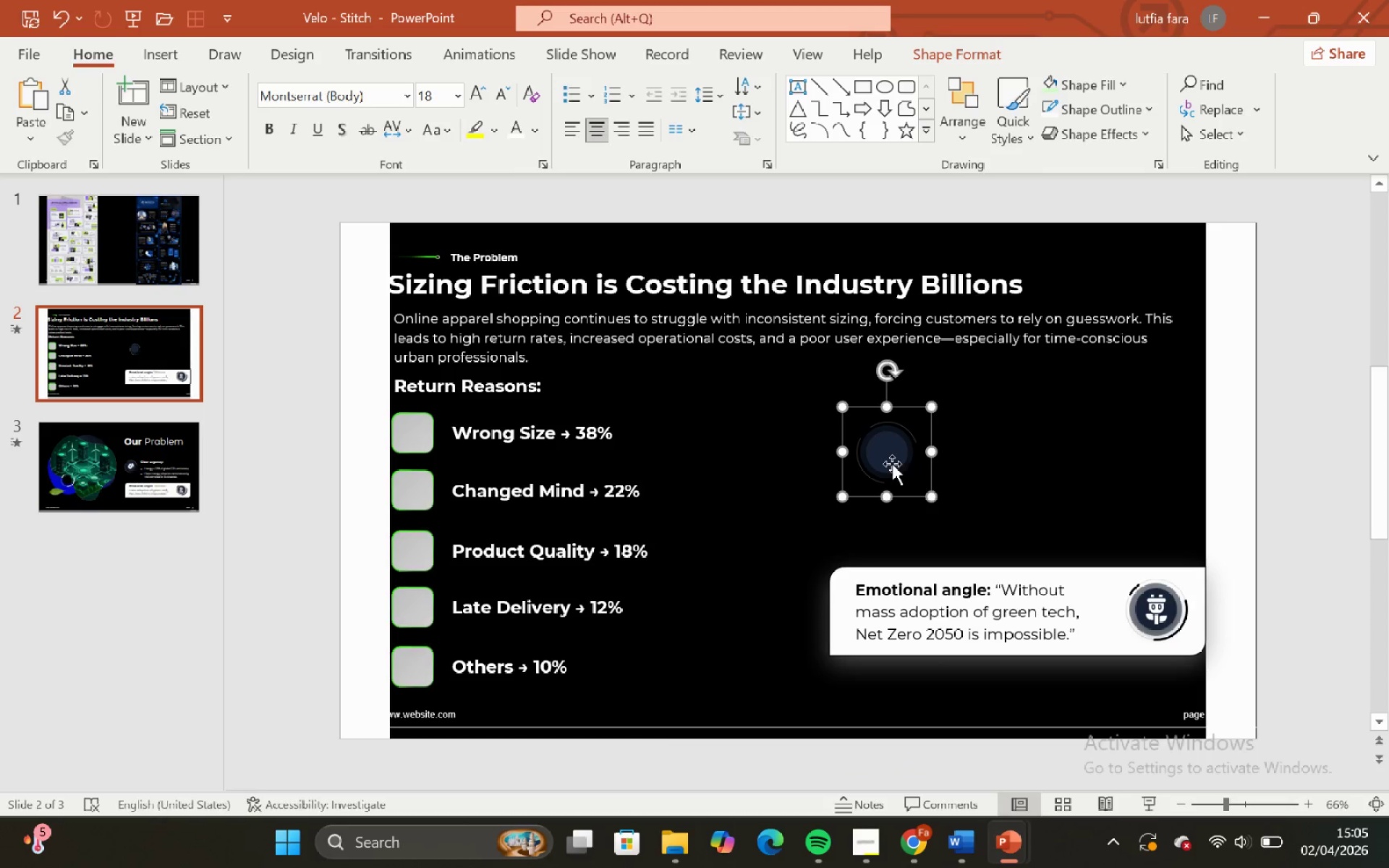 
hold_key(key=ControlLeft, duration=0.89)
hold_key(key=ShiftLeft, duration=0.83)
scroll: coordinate [908, 456], scroll_direction: up, amount: 3.0
 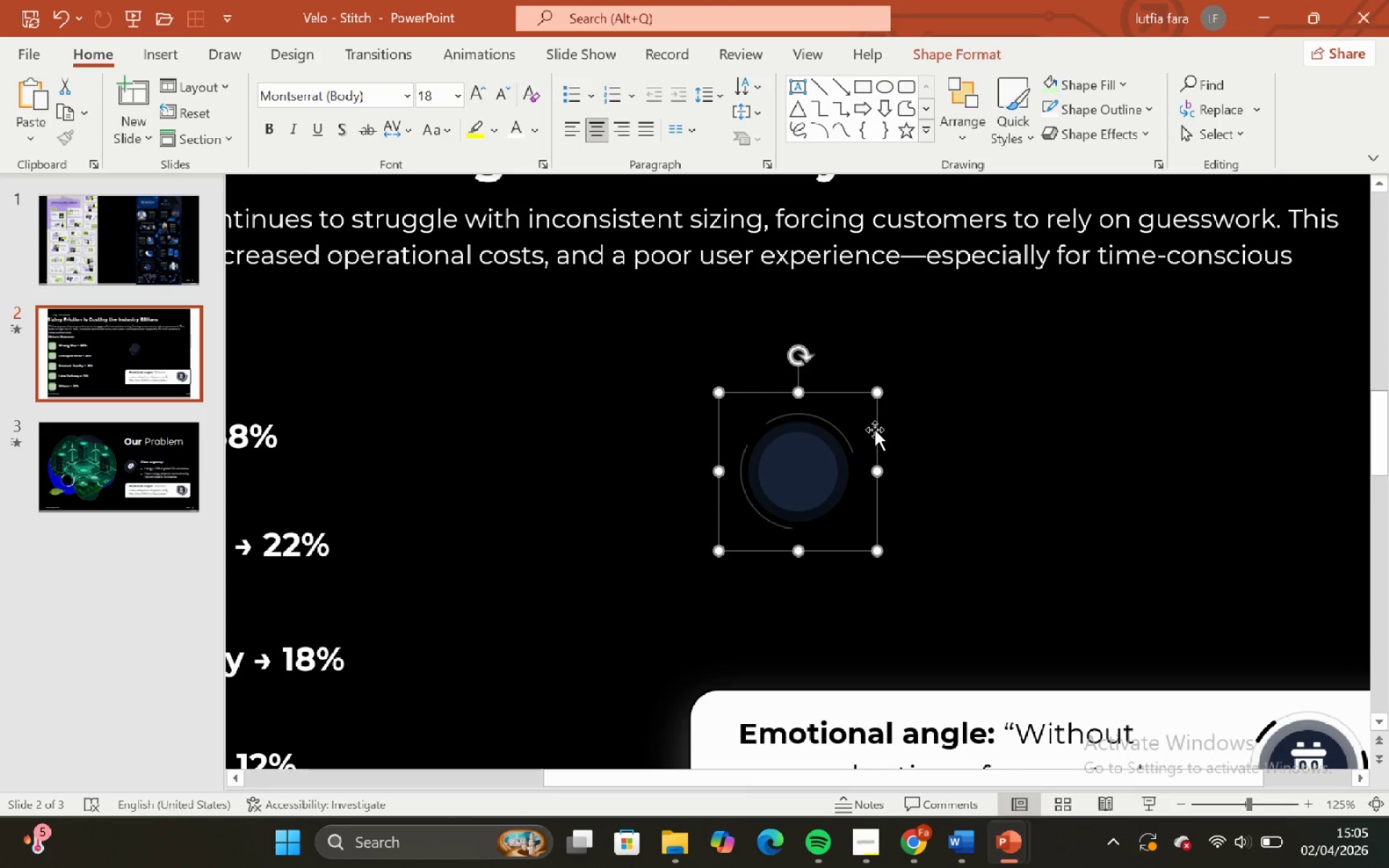 
left_click_drag(start_coordinate=[875, 430], to_coordinate=[1054, 688])
 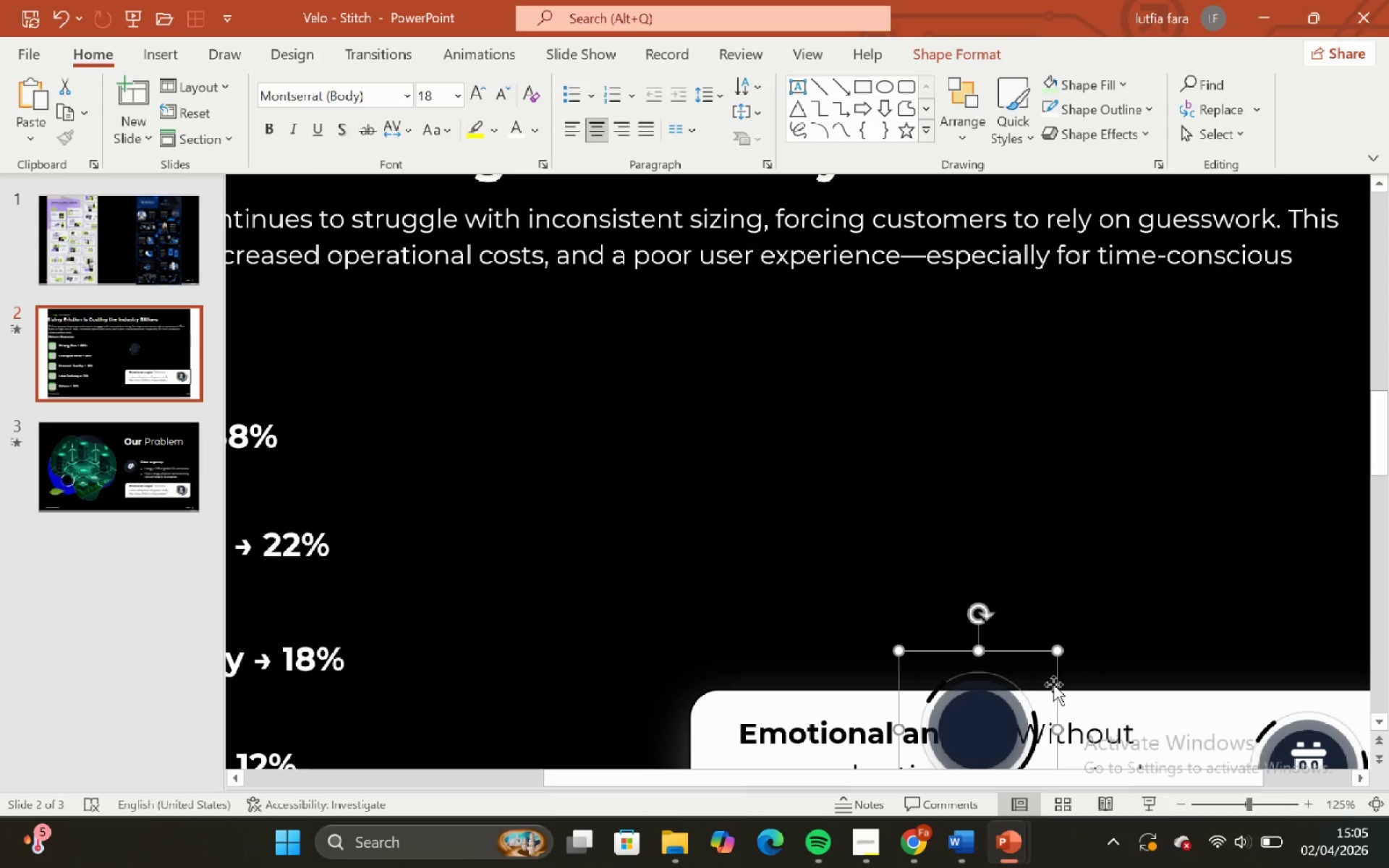 
hold_key(key=ControlLeft, duration=1.69)
 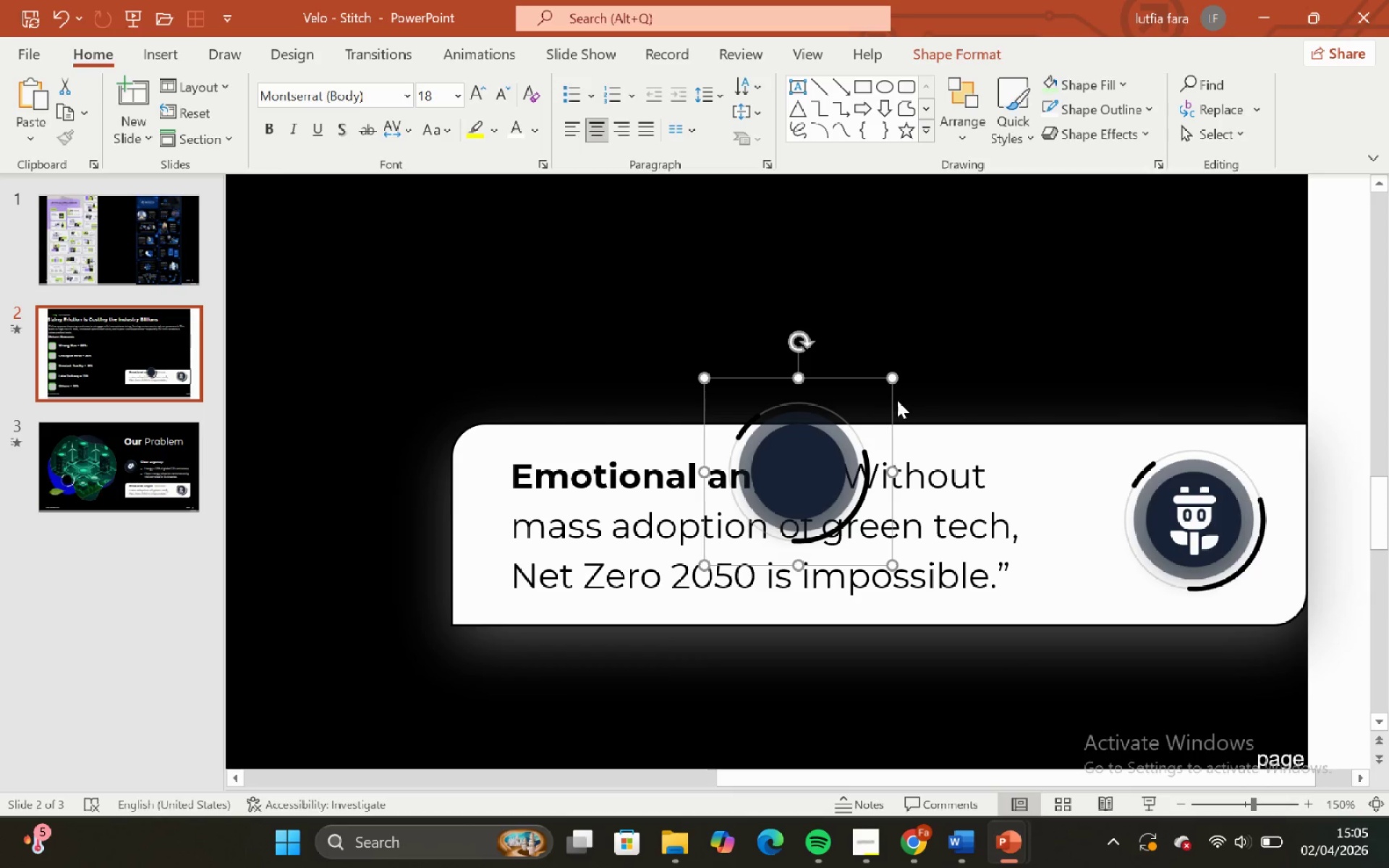 
hold_key(key=ShiftLeft, duration=1.52)
 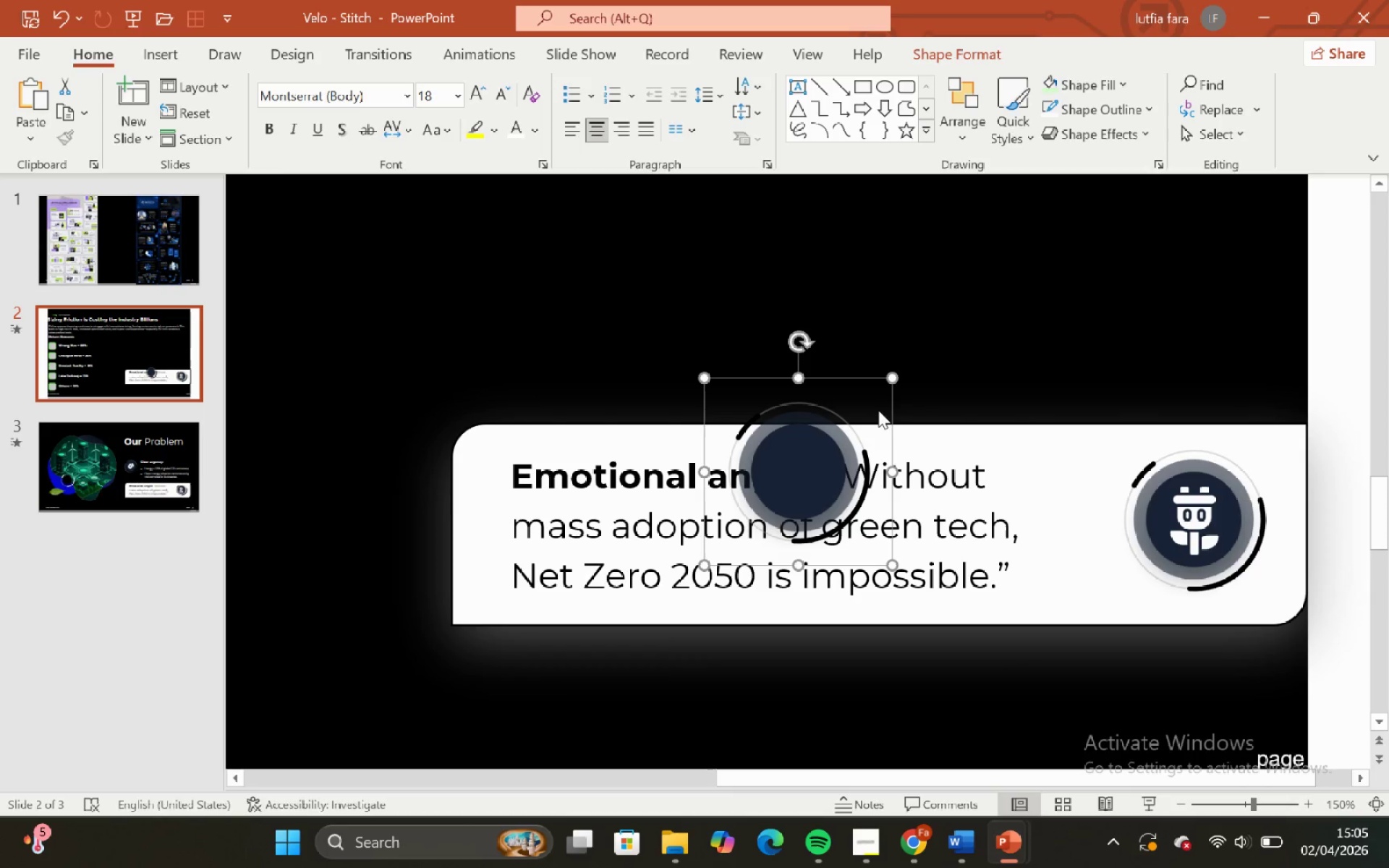 
key(Control+Shift+ShiftLeft)
 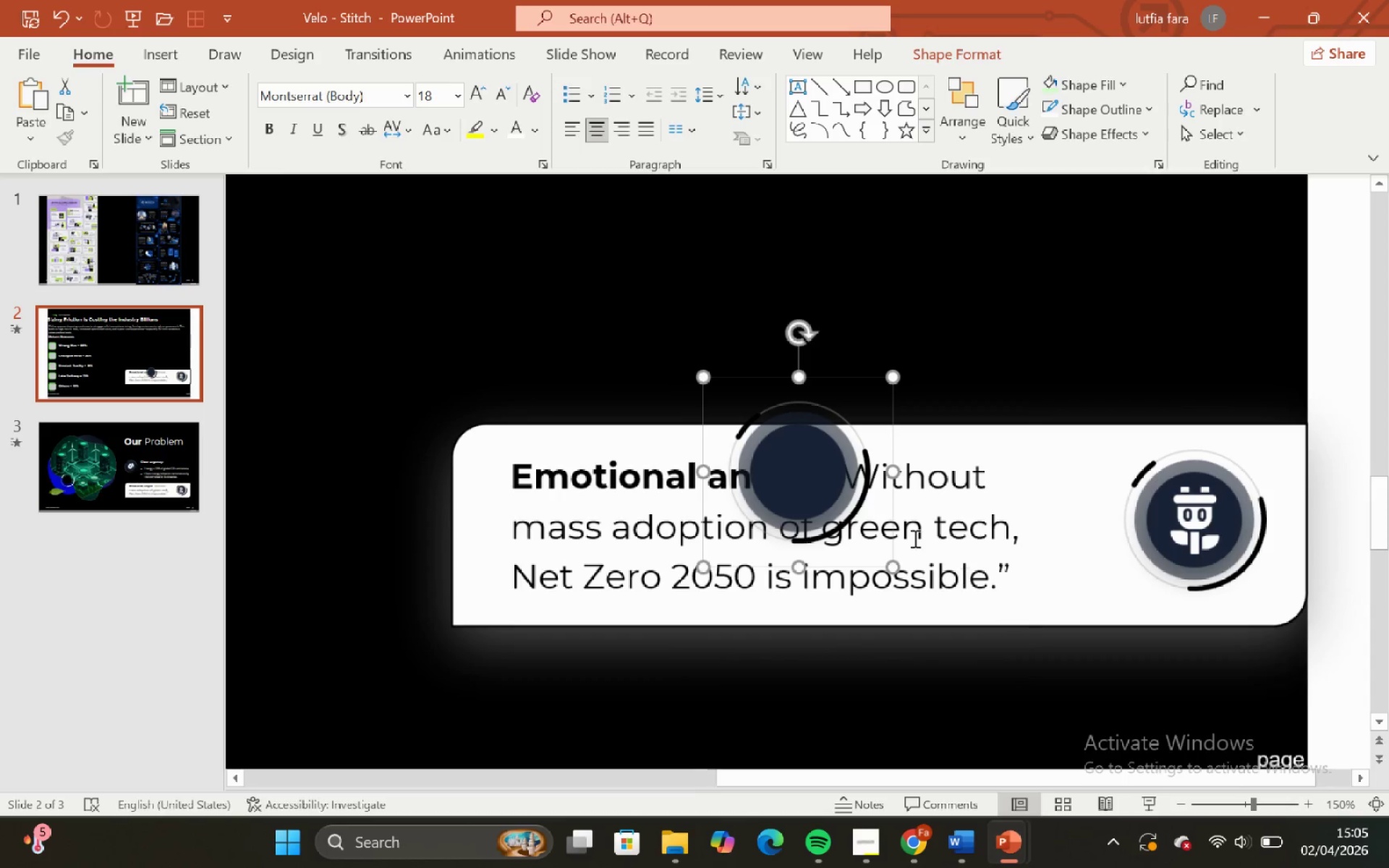 
key(Control+Shift+ShiftLeft)
 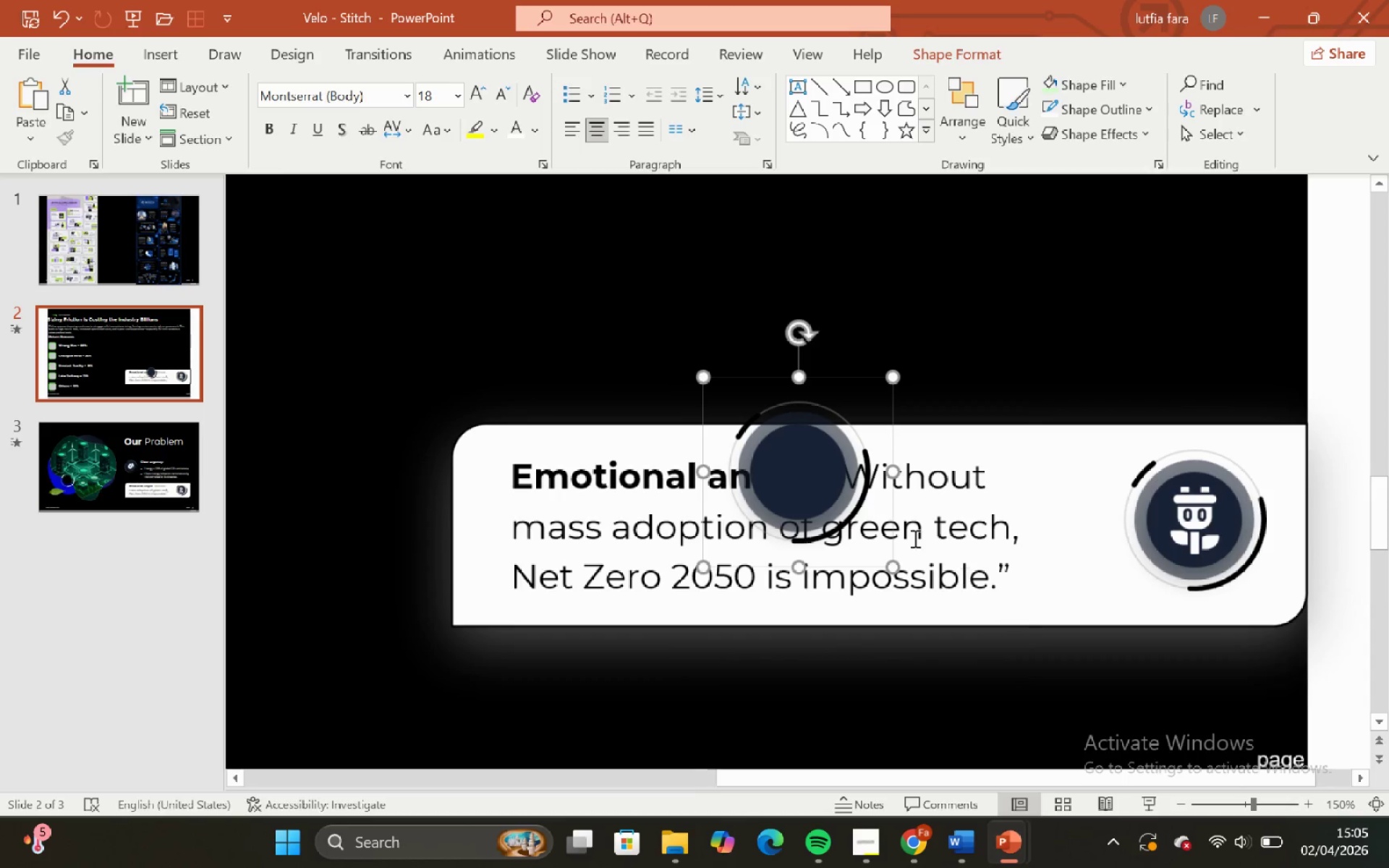 
key(Control+Shift+ShiftLeft)
 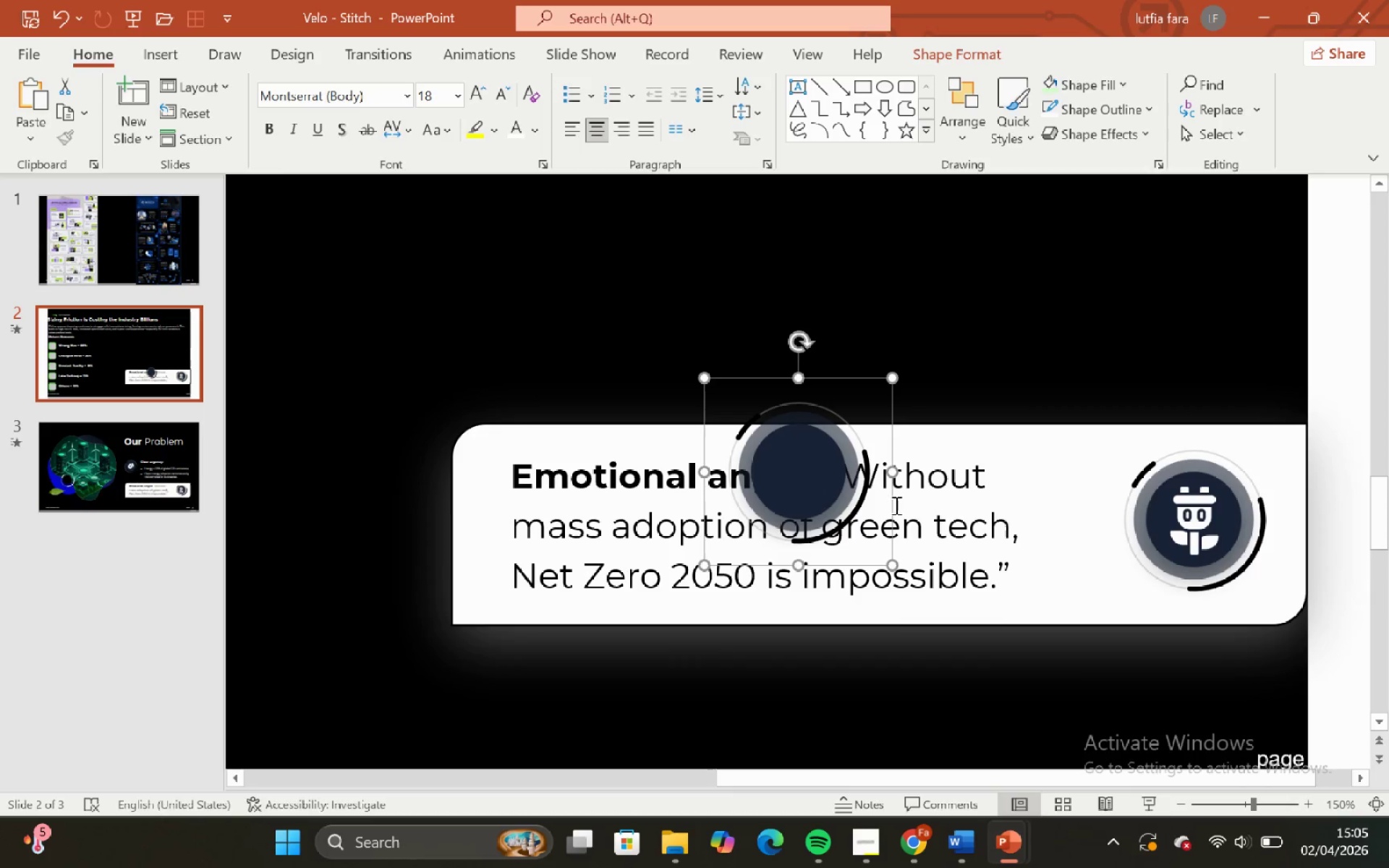 
key(Shift+ShiftLeft)
 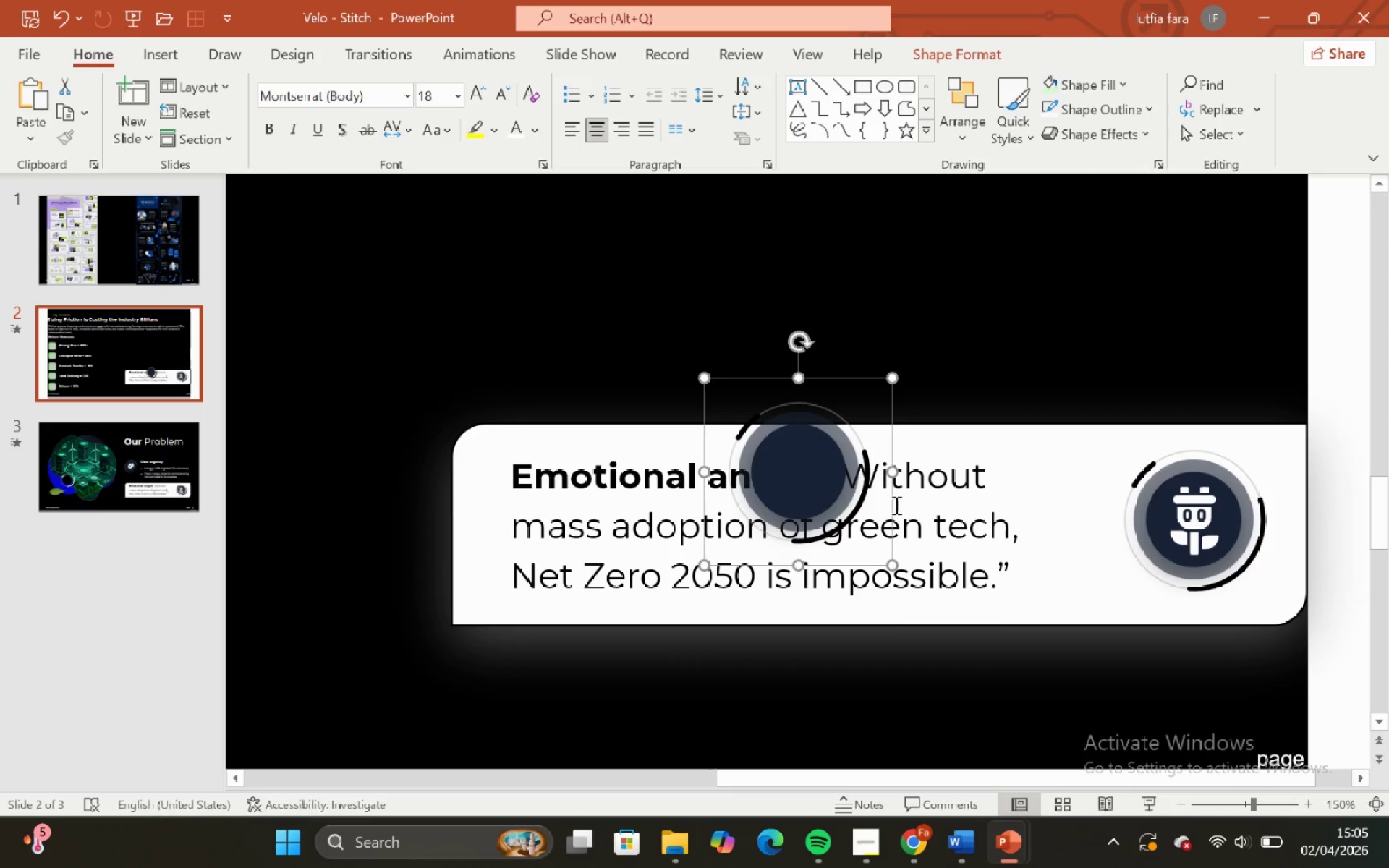 
key(Shift+ShiftLeft)
 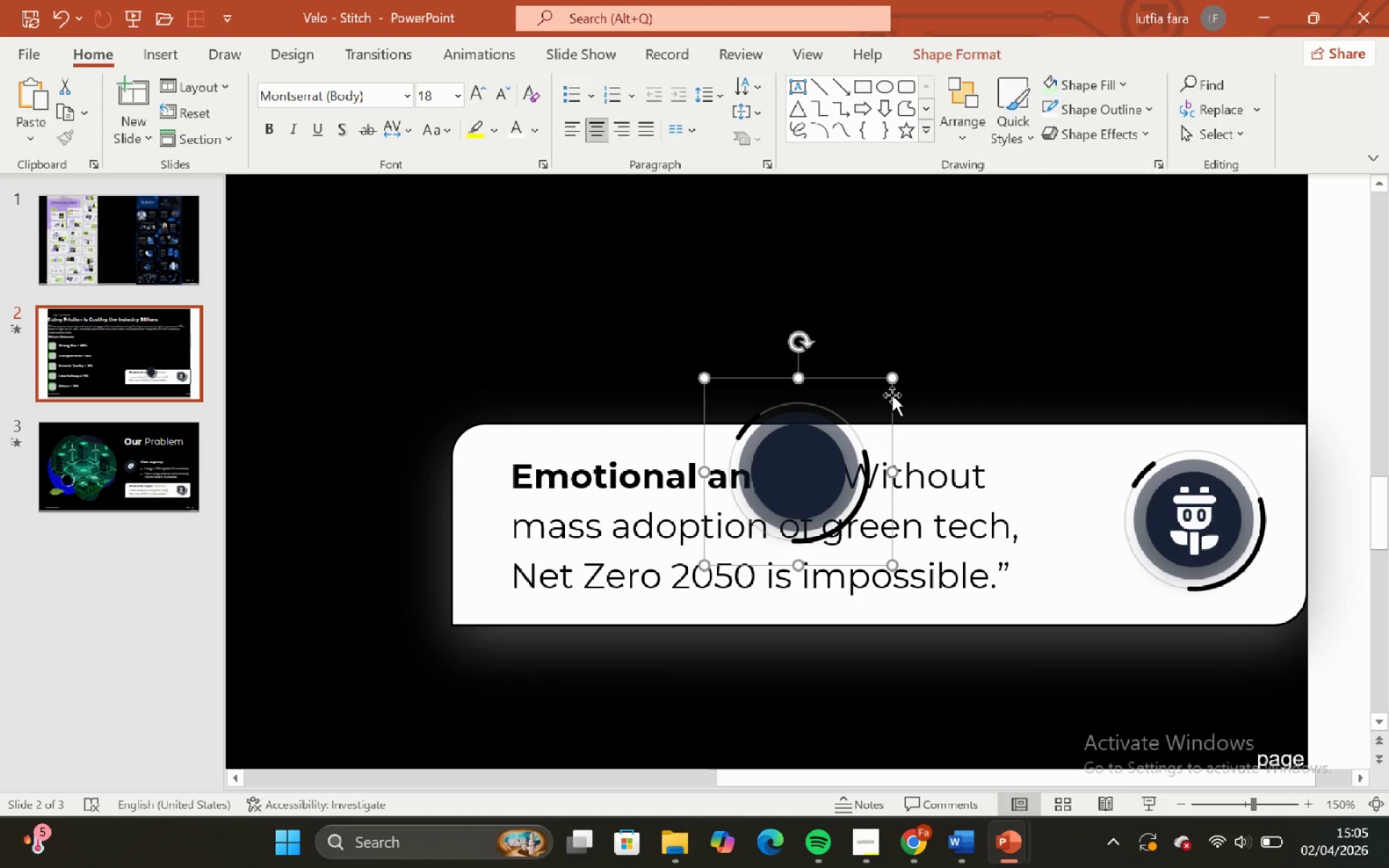 
scroll: coordinate [1024, 631], scroll_direction: up, amount: 2.0
 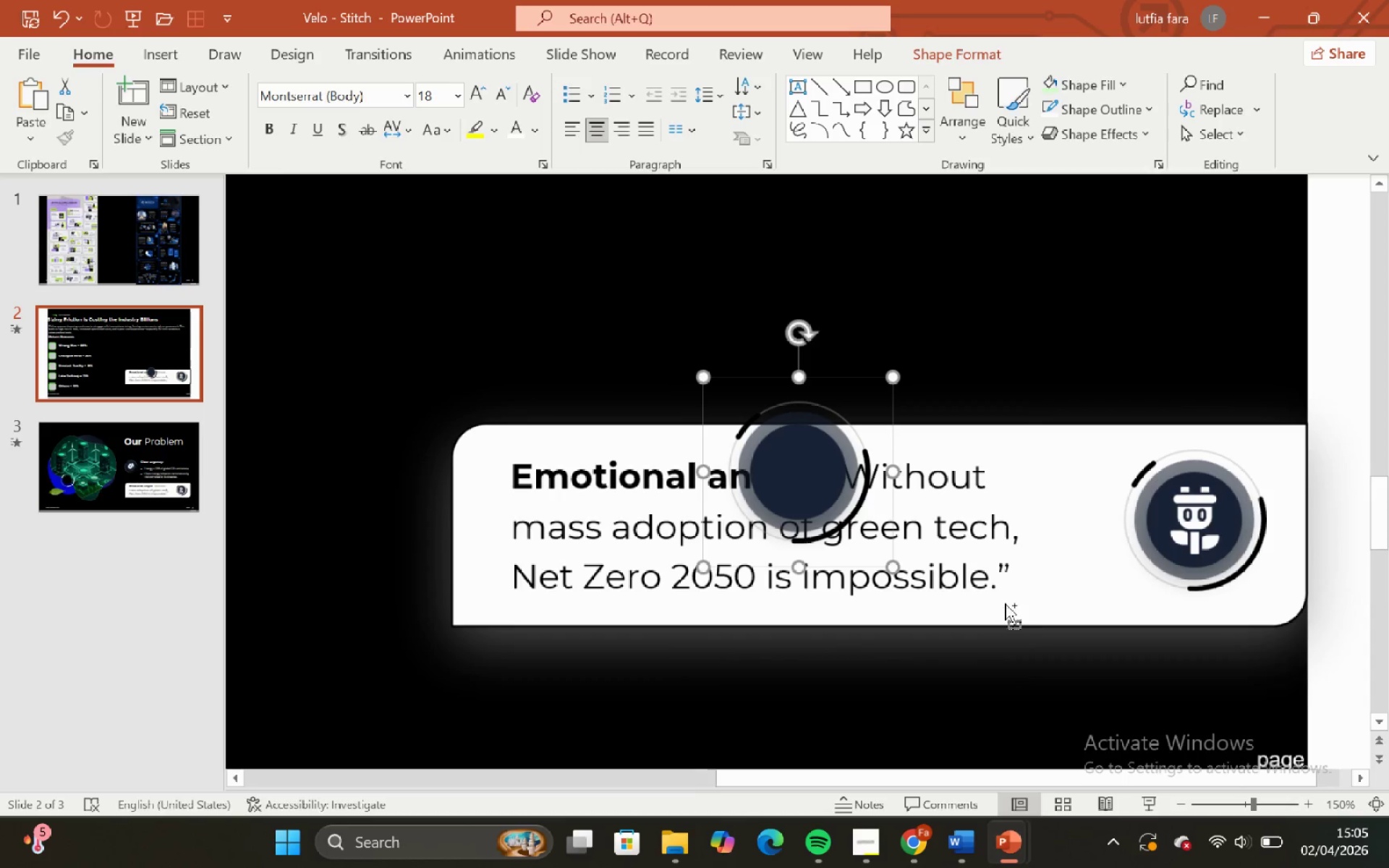 
left_click_drag(start_coordinate=[888, 395], to_coordinate=[1068, 457])
 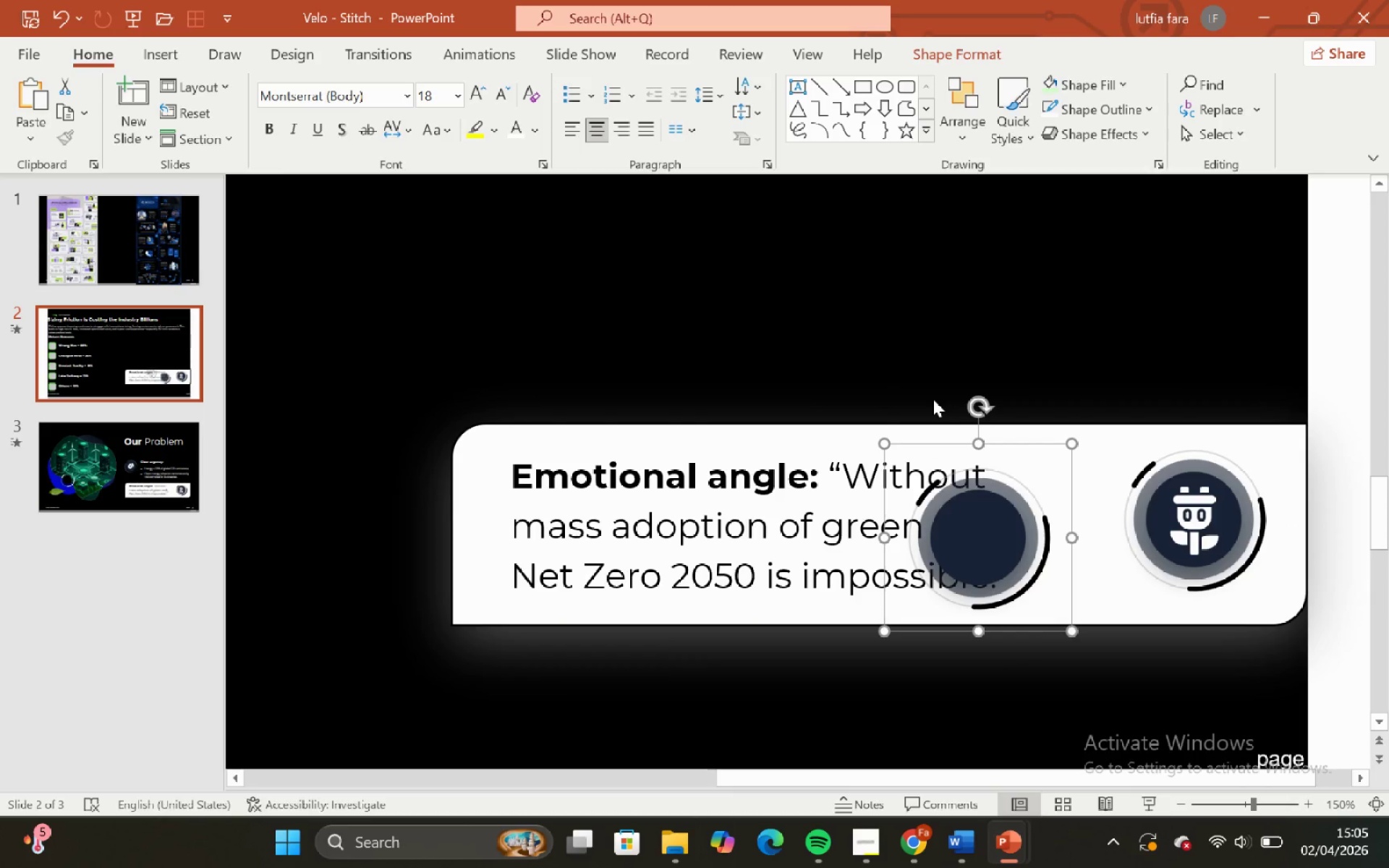 
key(Backspace)
 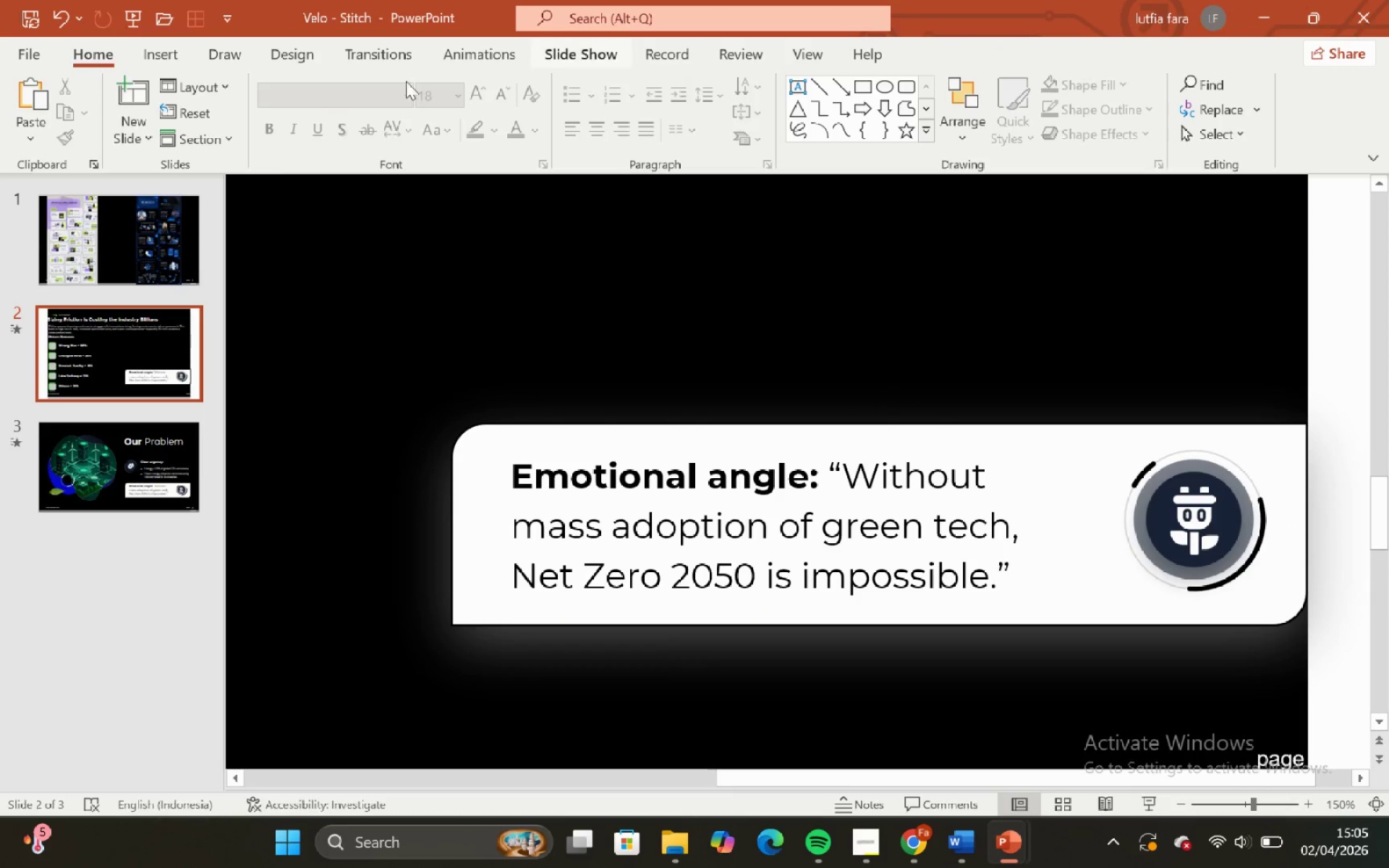 
left_click([280, 62])
 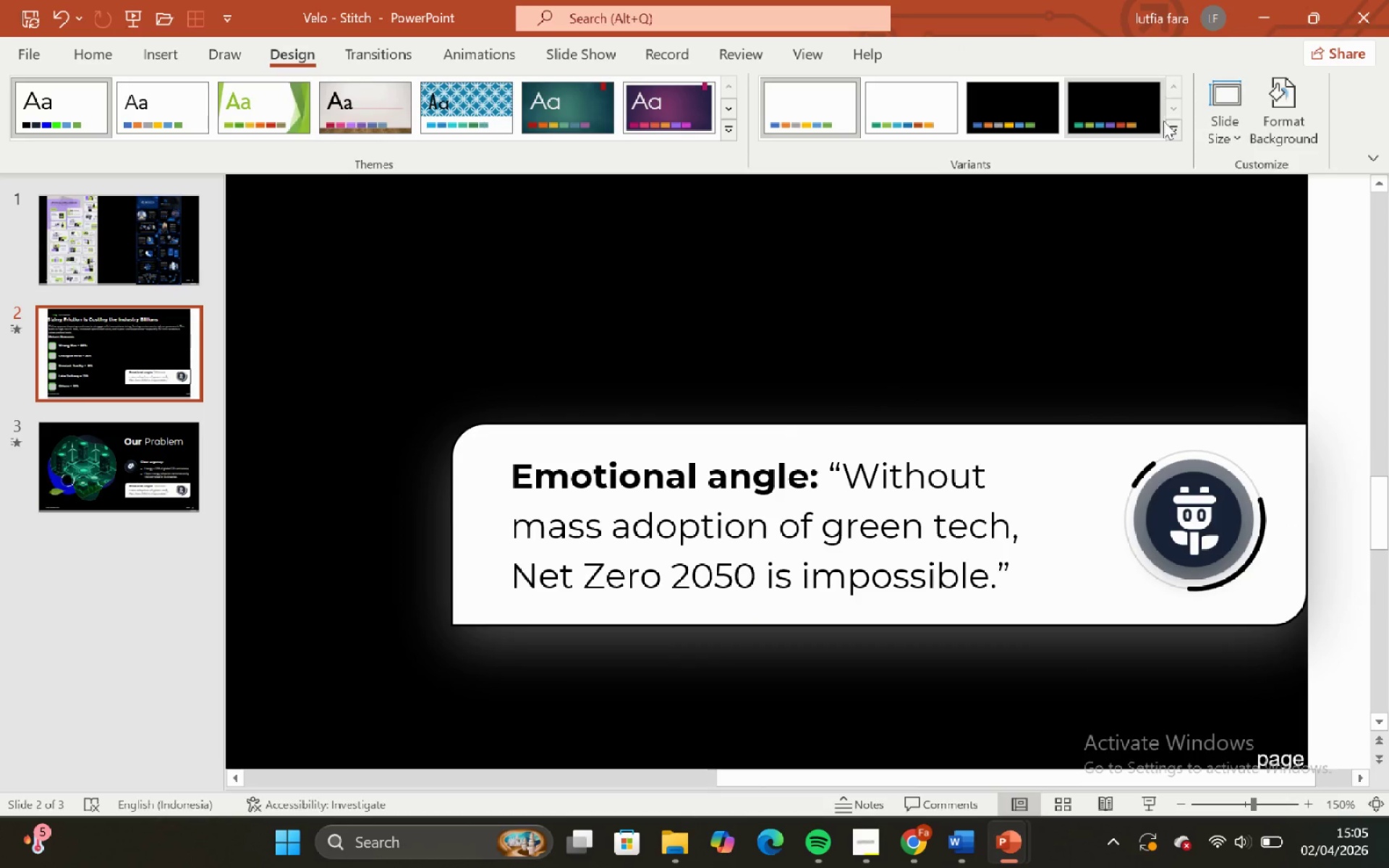 
left_click([1173, 125])
 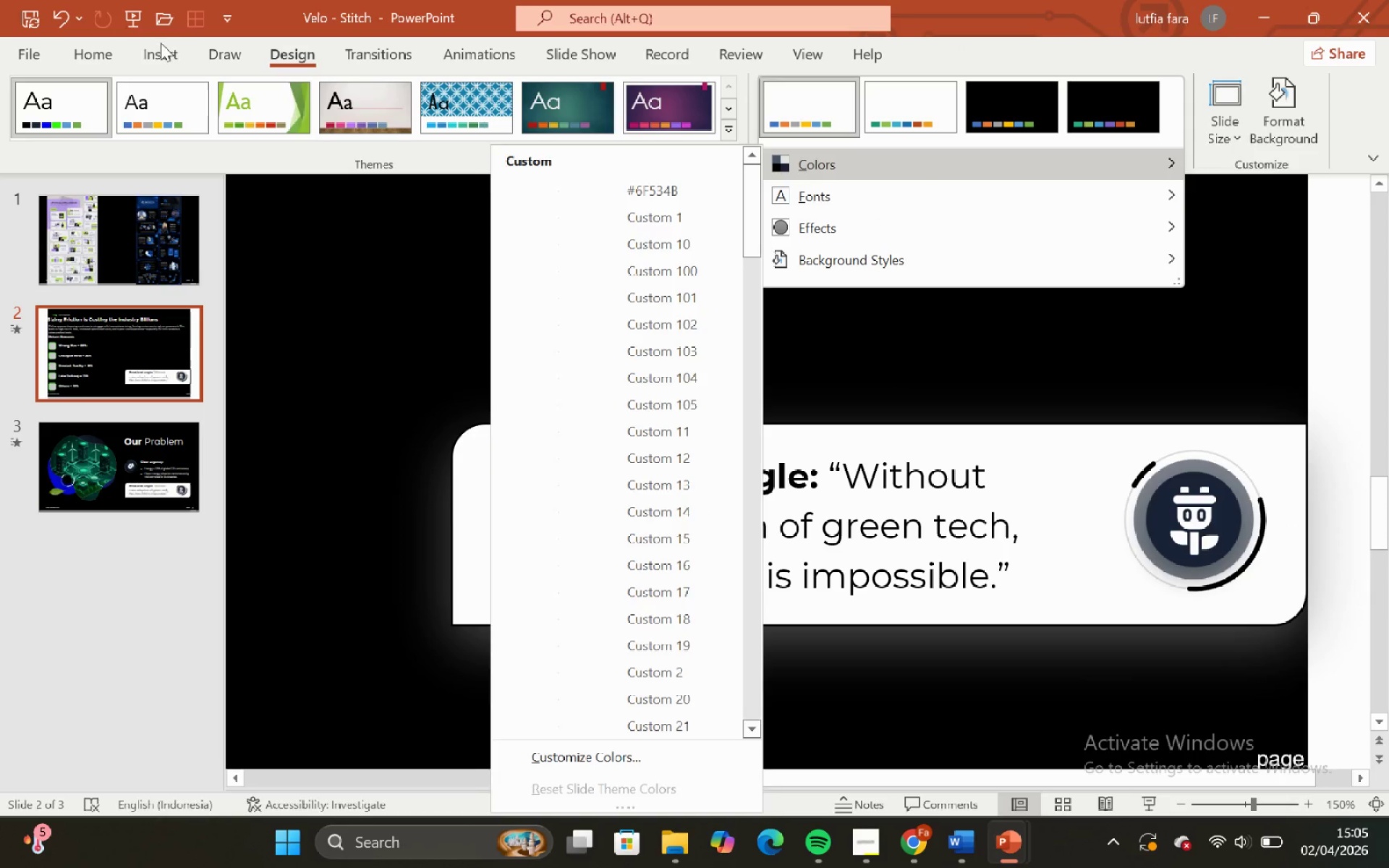 
left_click([89, 49])
 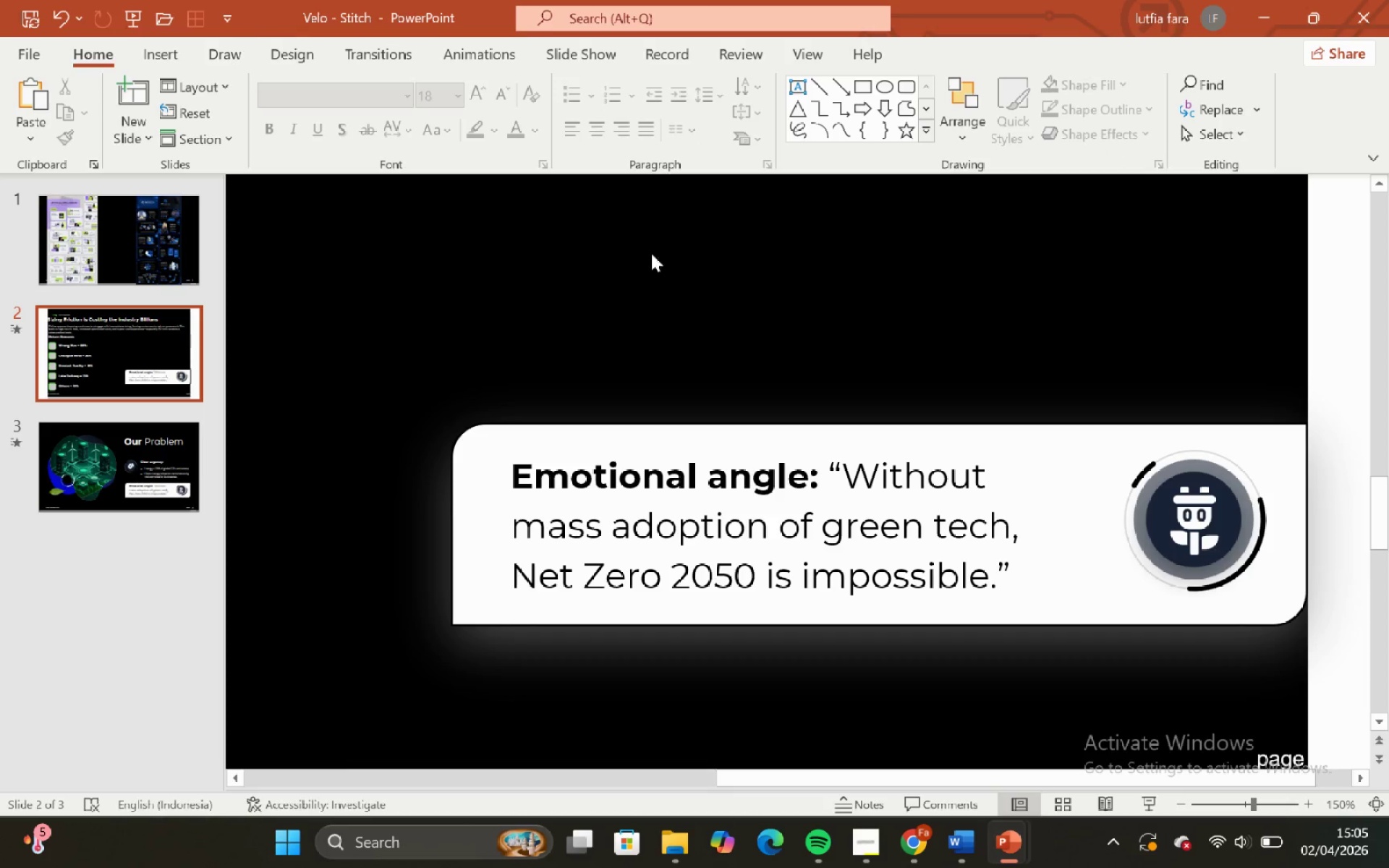 
left_click([1027, 445])
 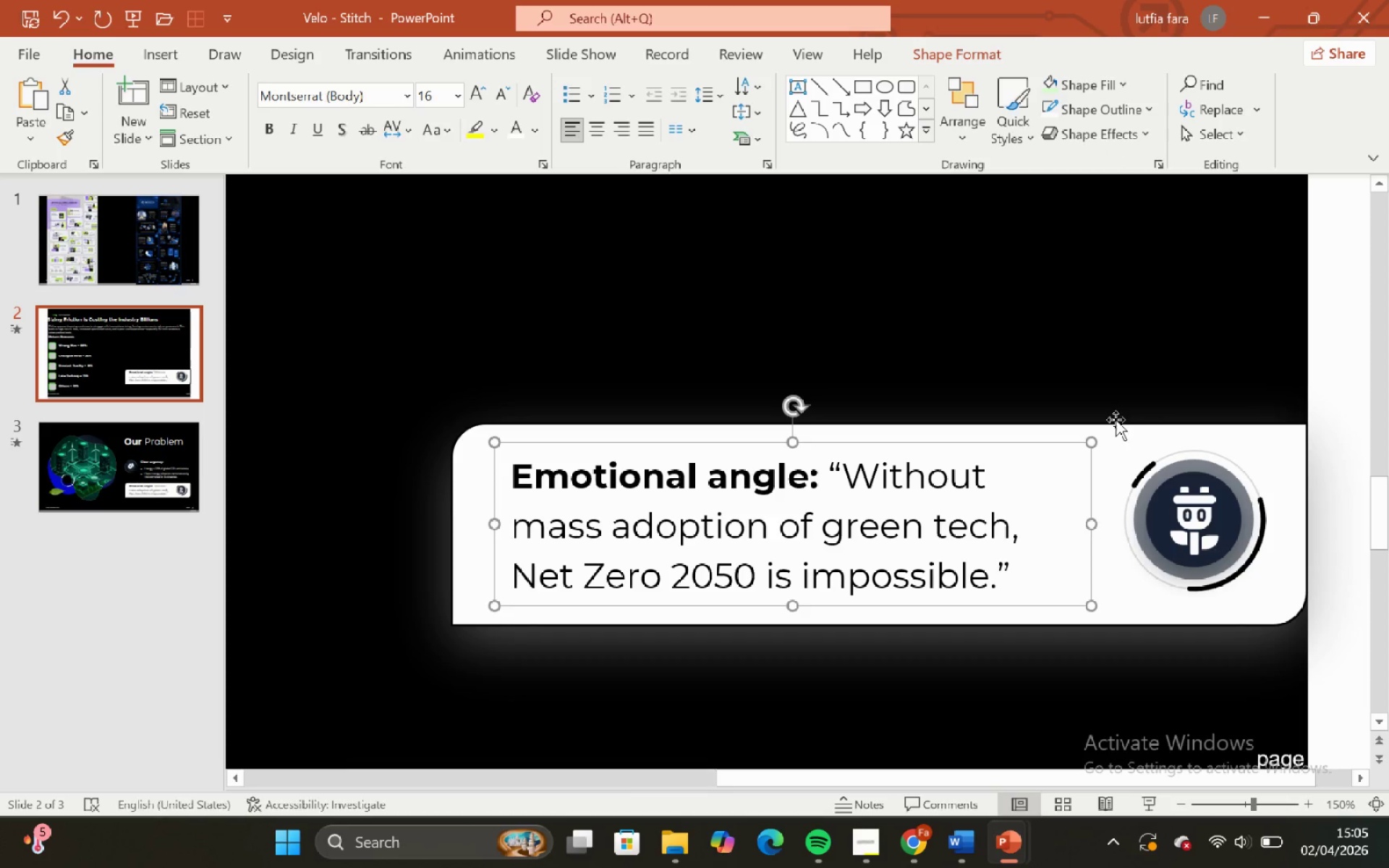 
left_click([1120, 432])
 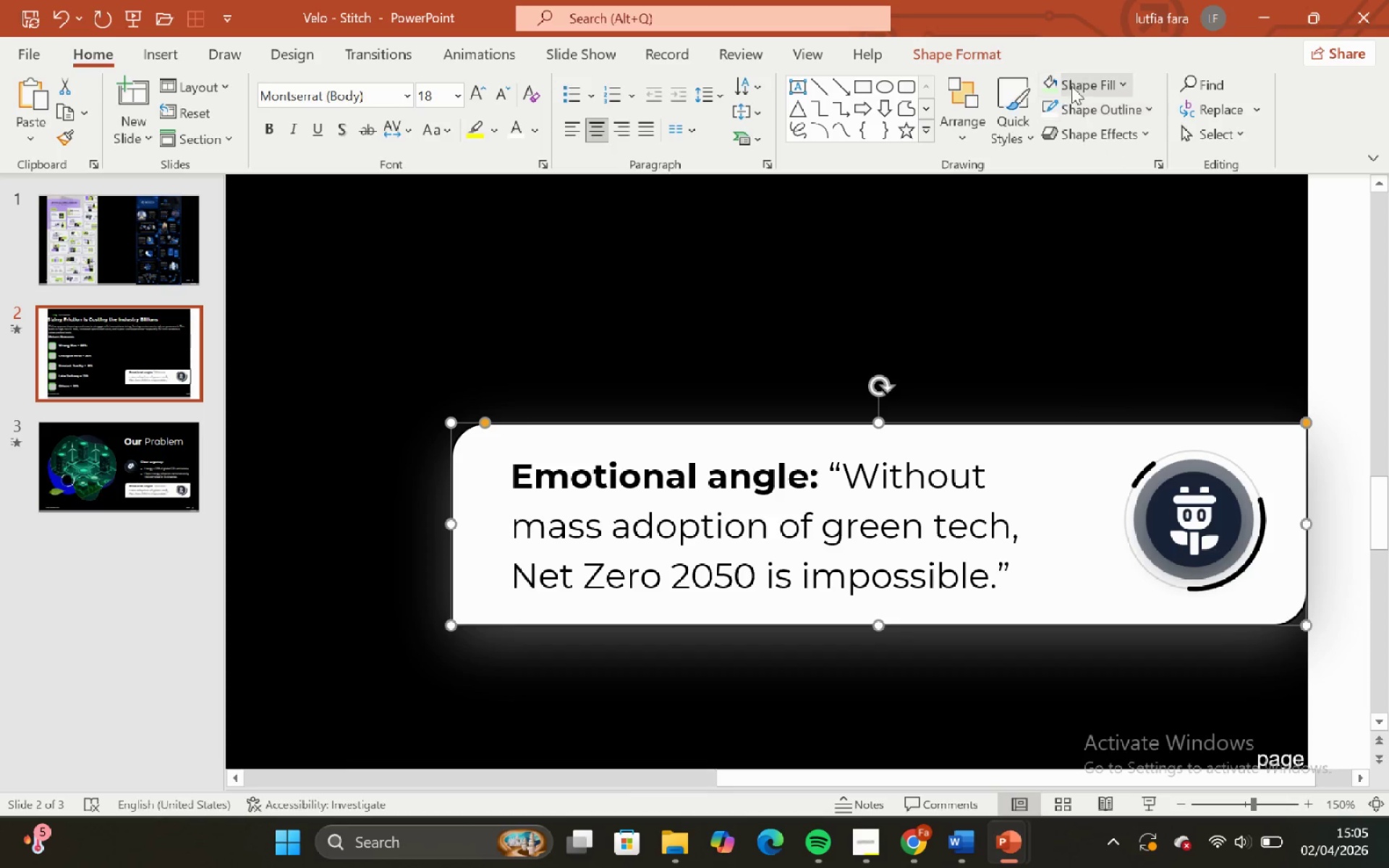 
left_click([1082, 80])
 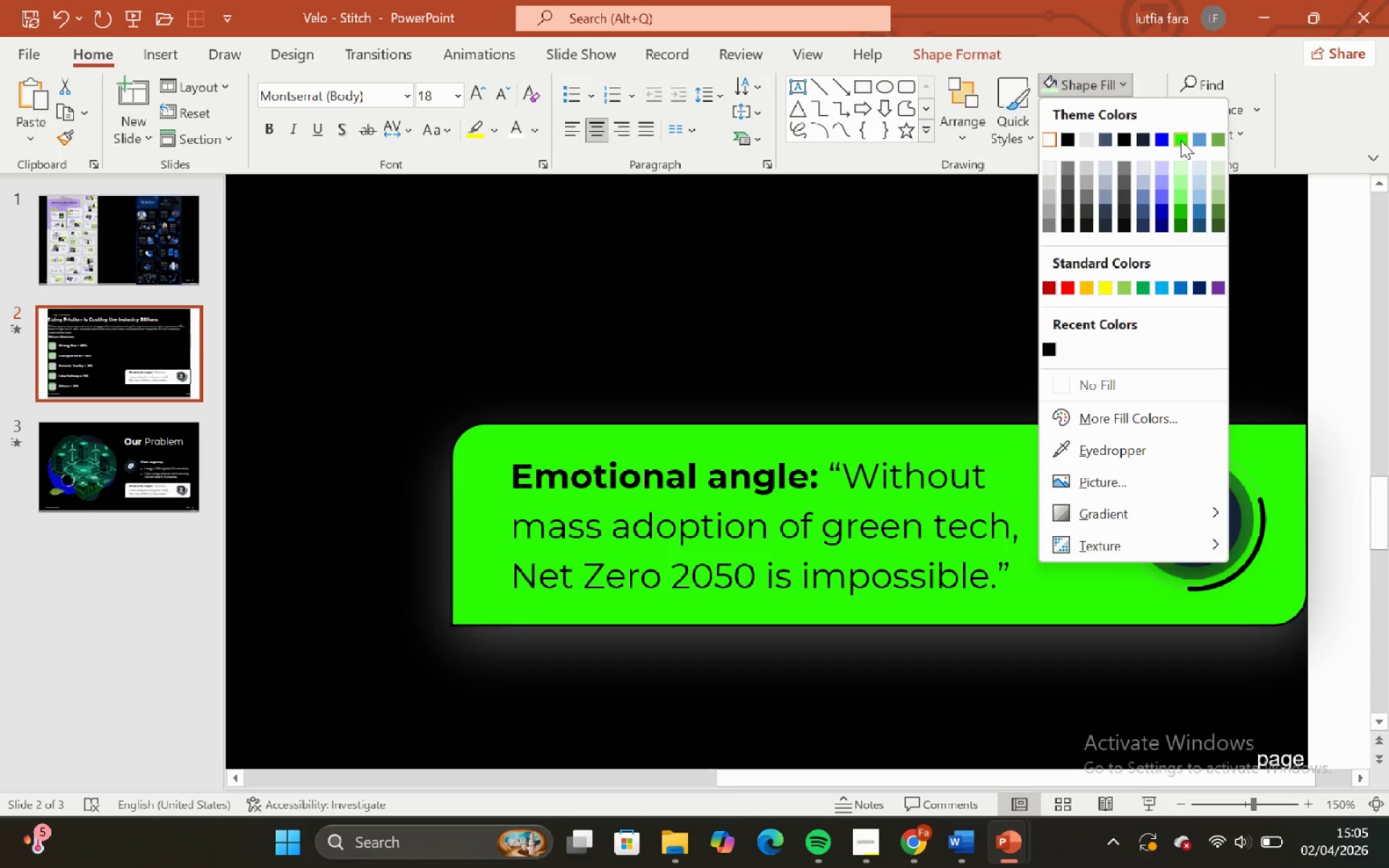 
left_click([1181, 140])
 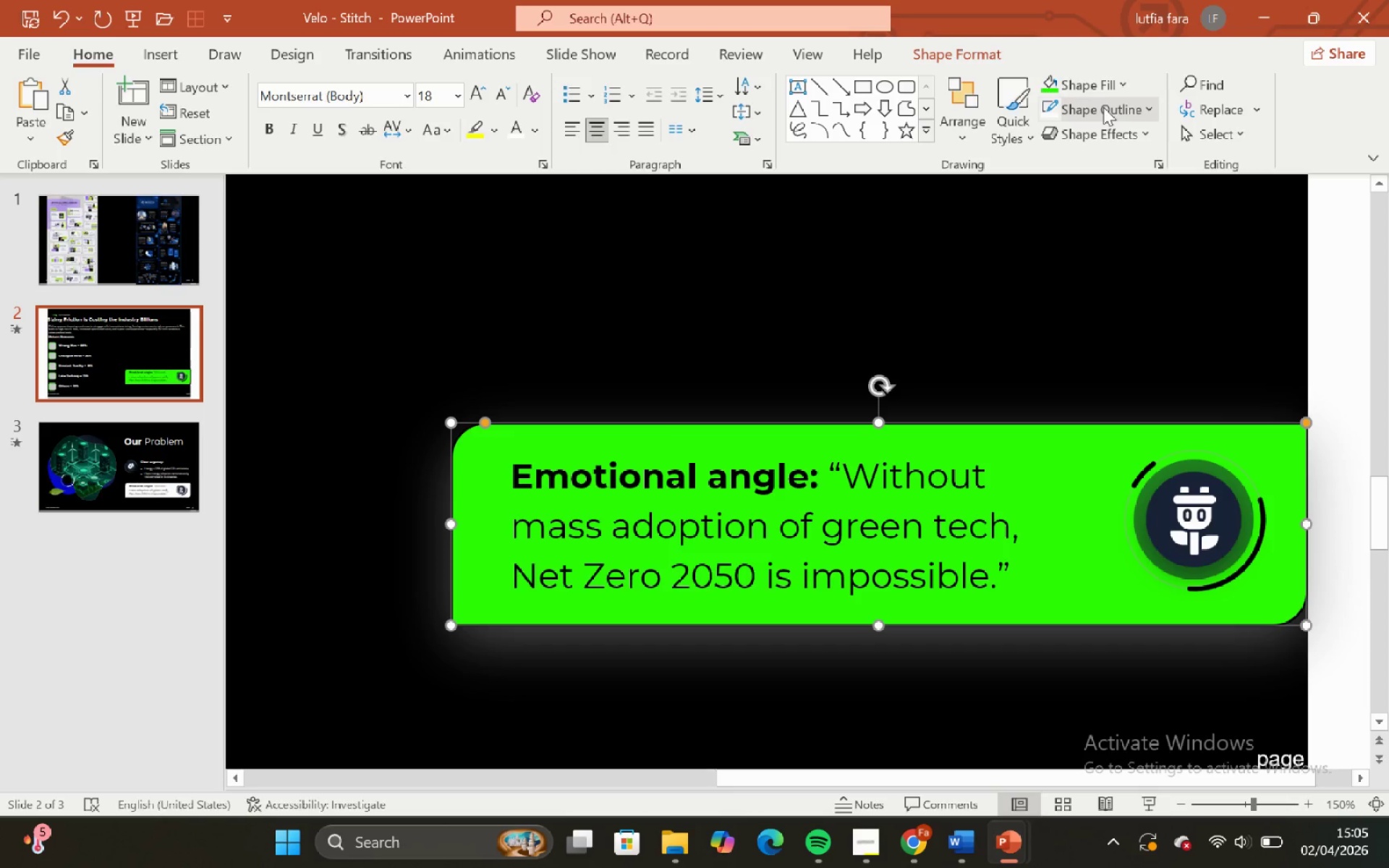 
left_click([1099, 95])
 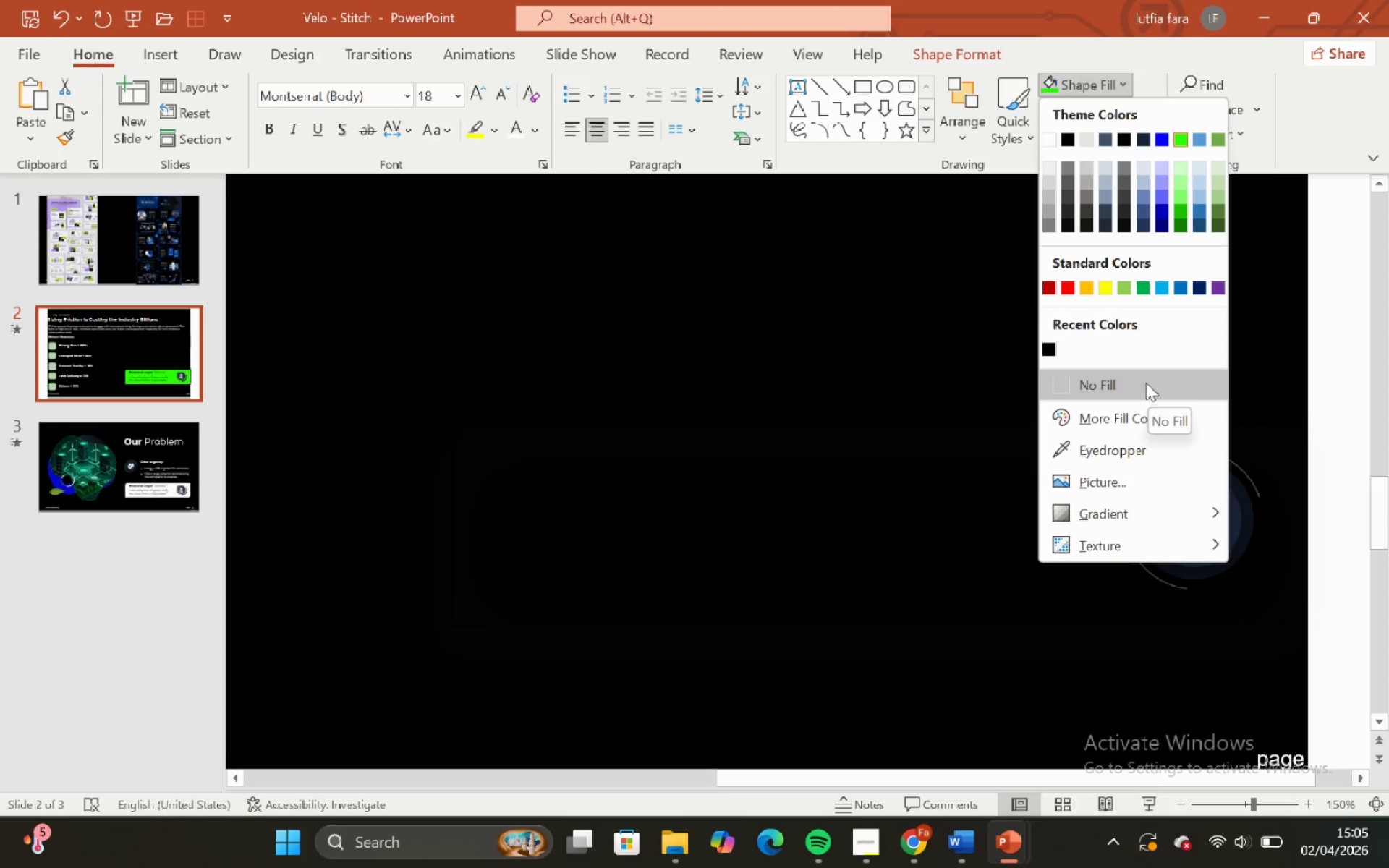 
left_click([1162, 138])
 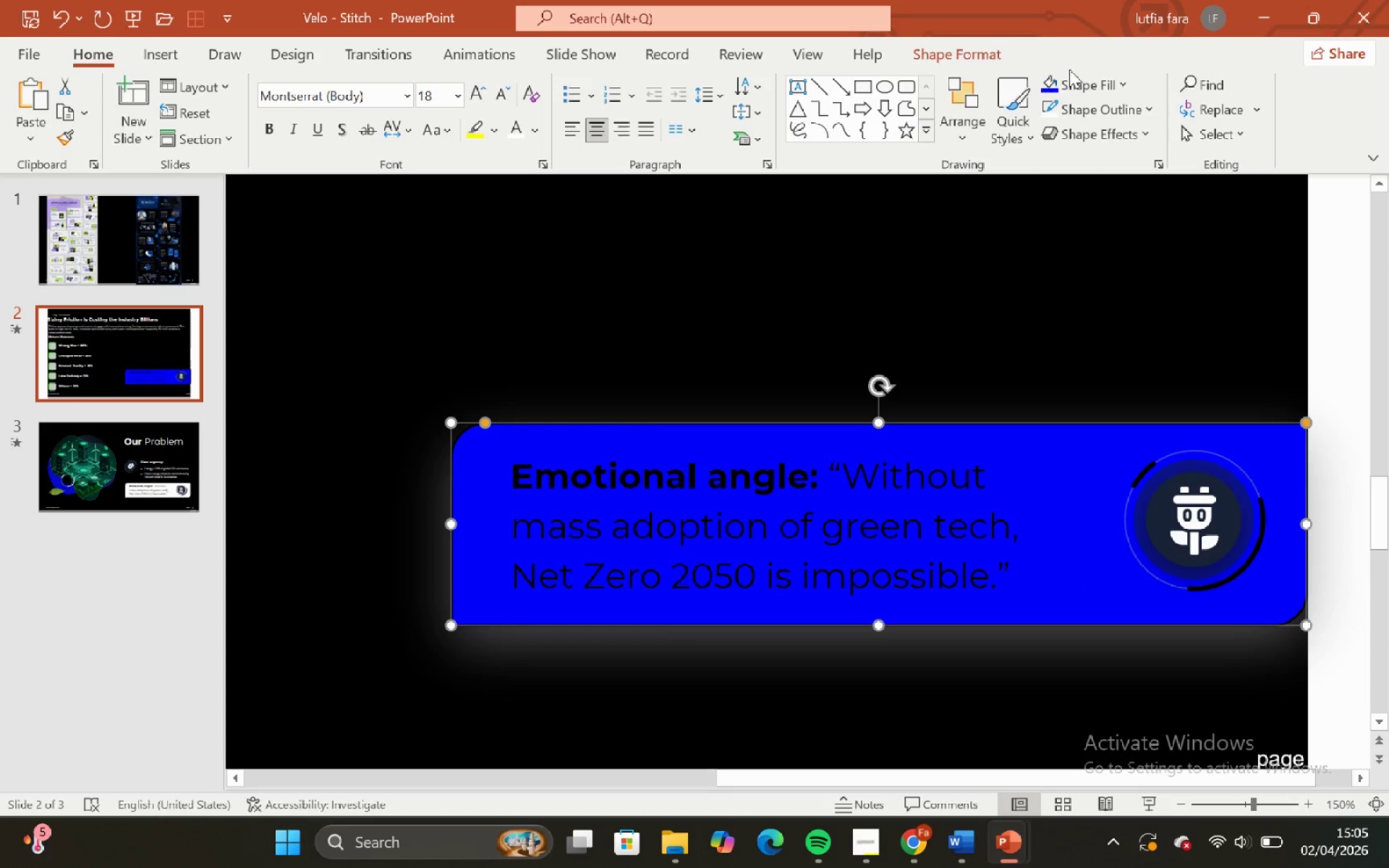 
left_click([1074, 82])
 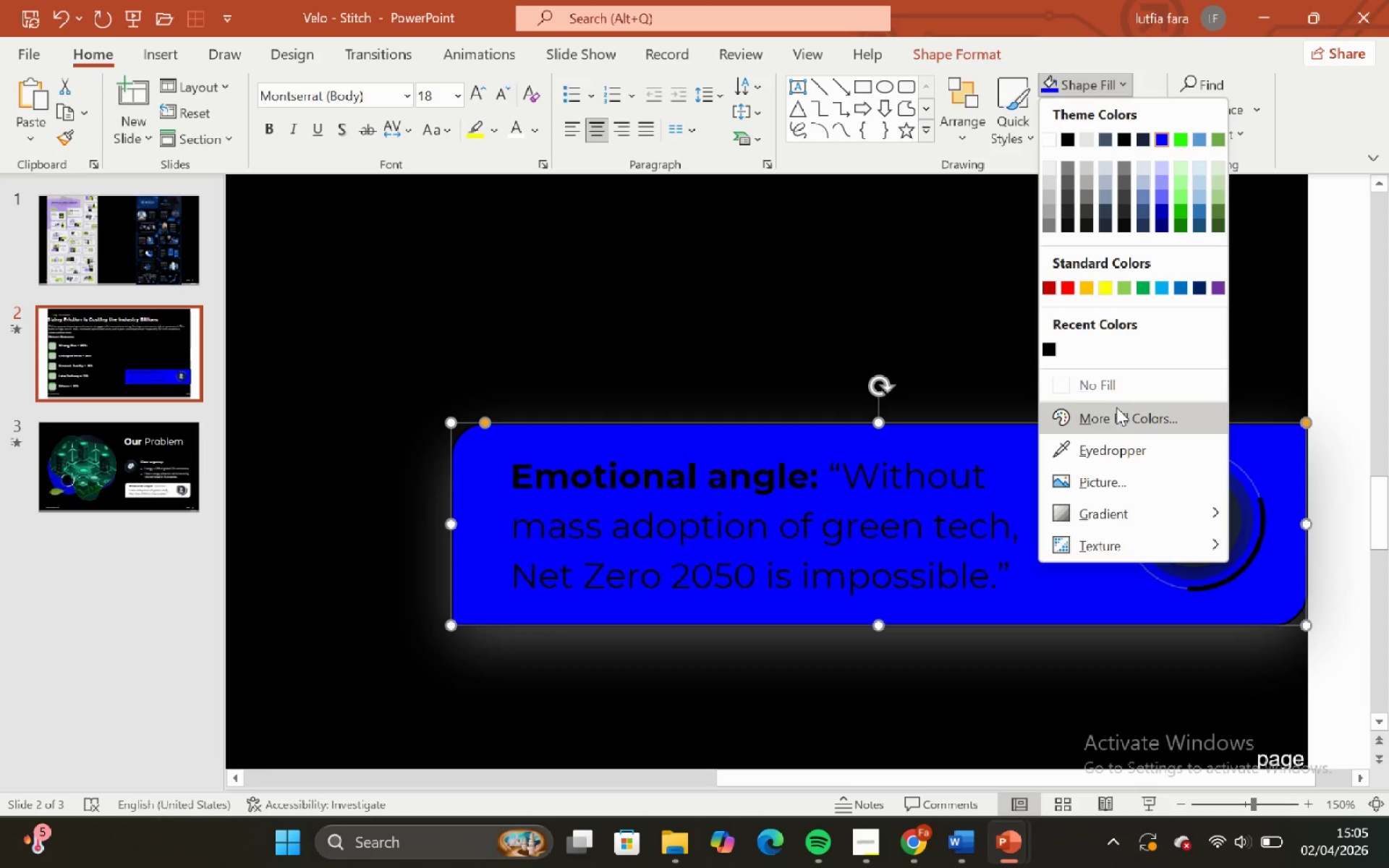 
left_click([1119, 414])
 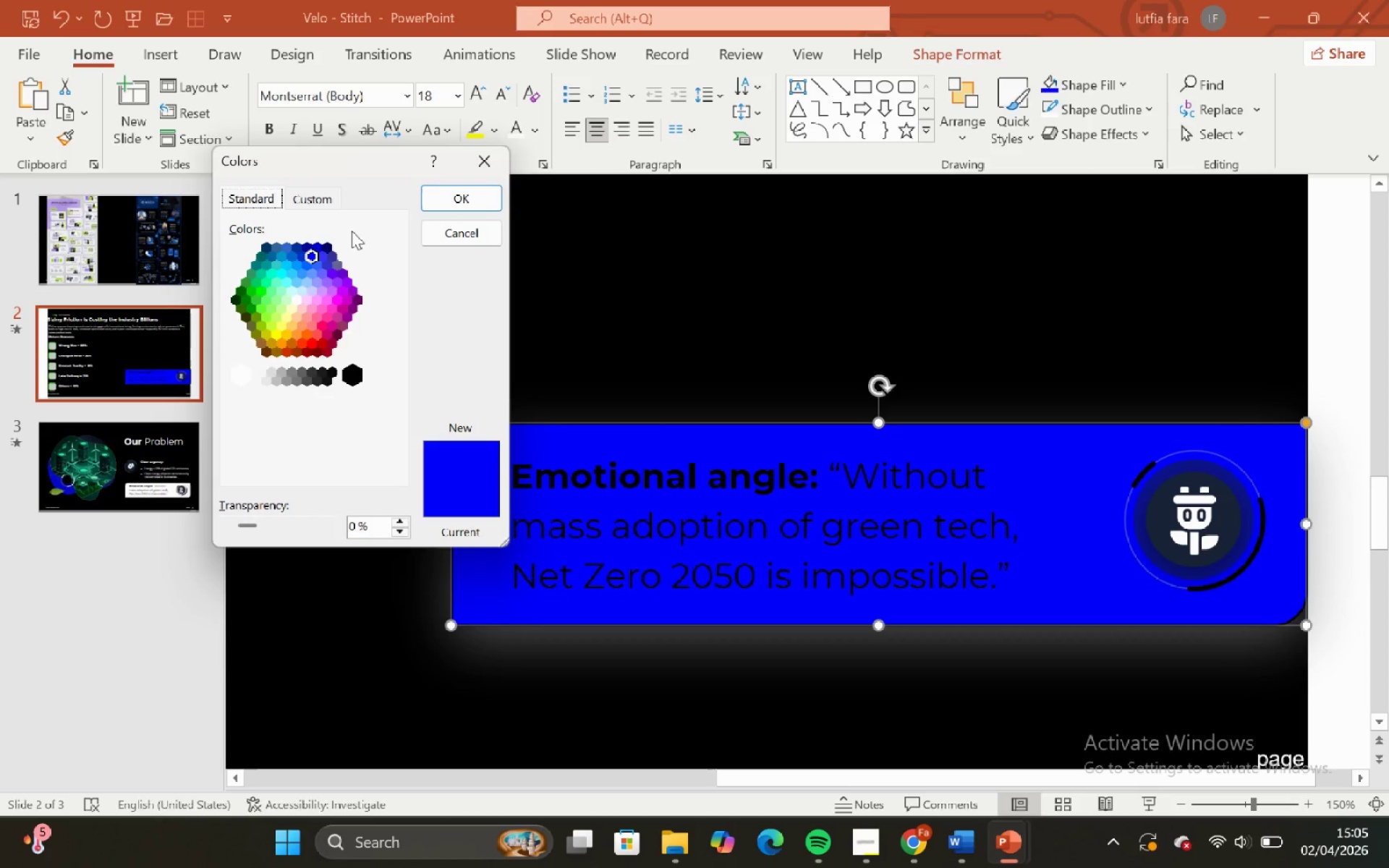 
left_click([313, 195])
 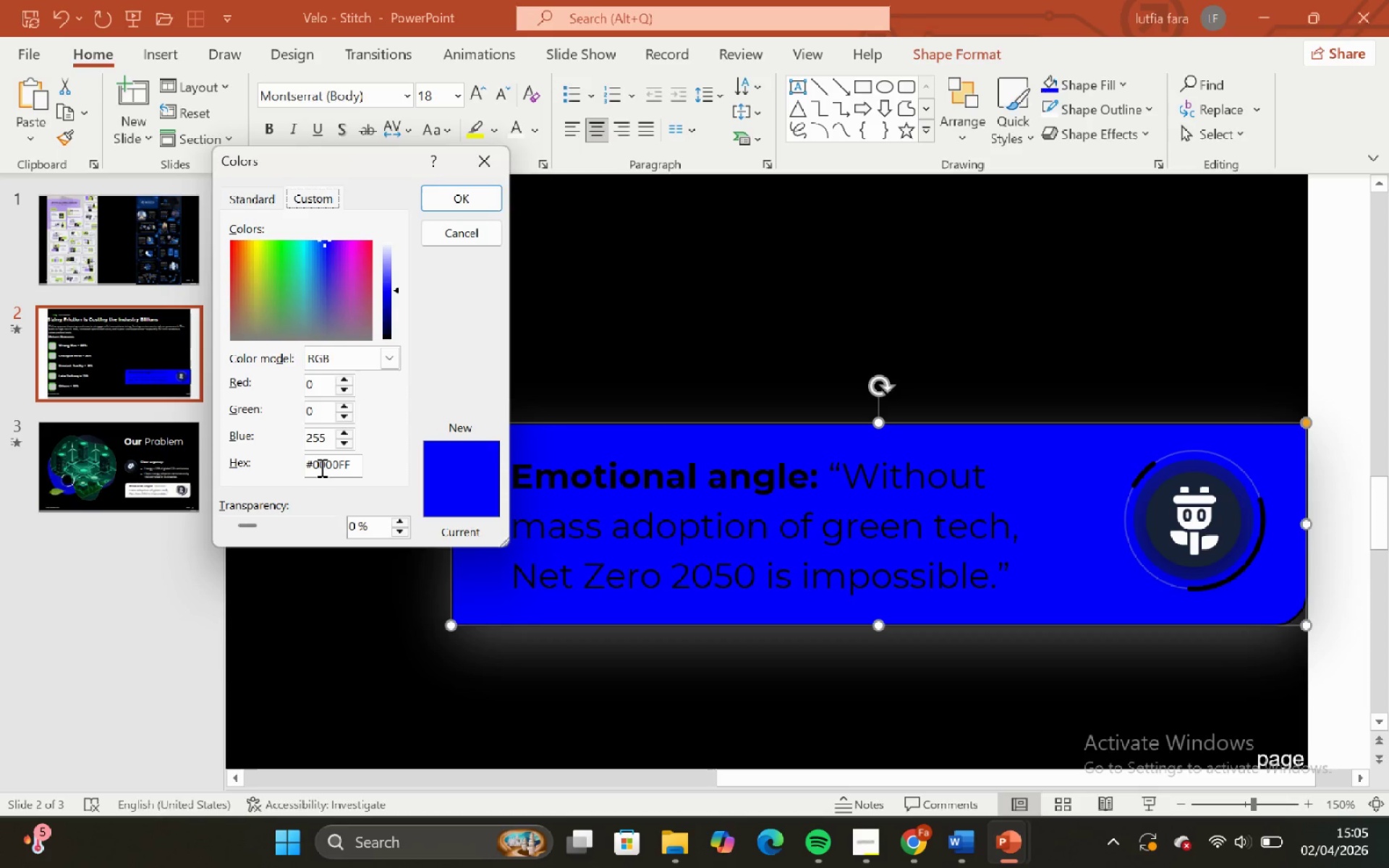 
left_click([320, 467])
 